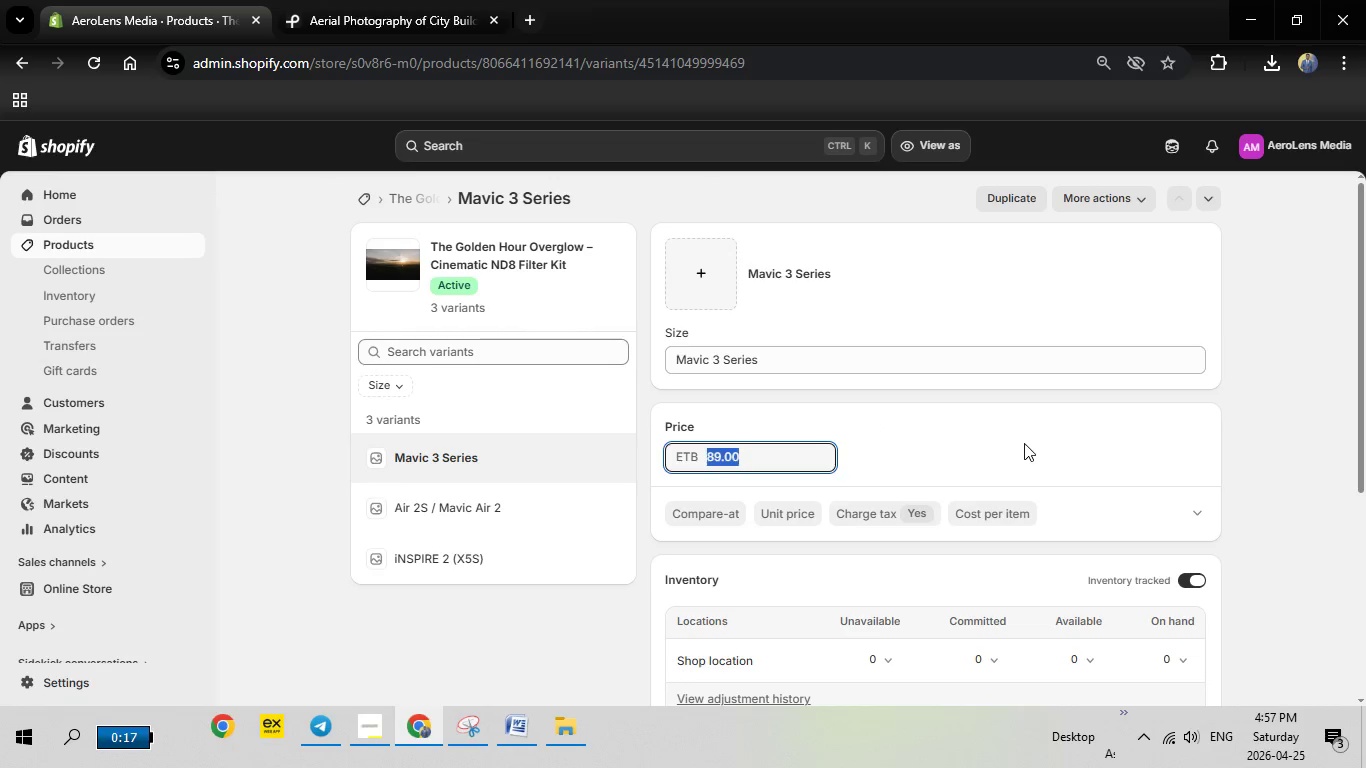 
left_click([1024, 444])
 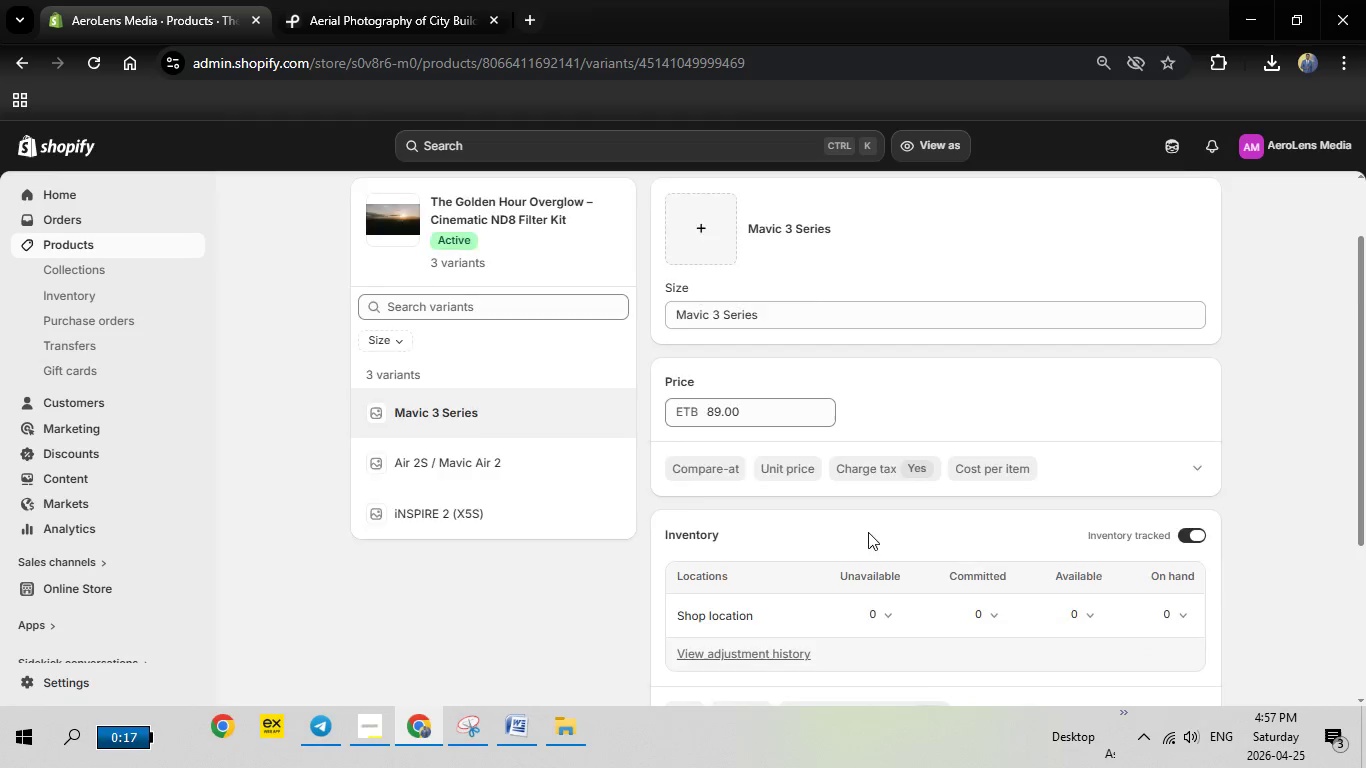 
scroll: coordinate [745, 625], scroll_direction: down, amount: 3.0
 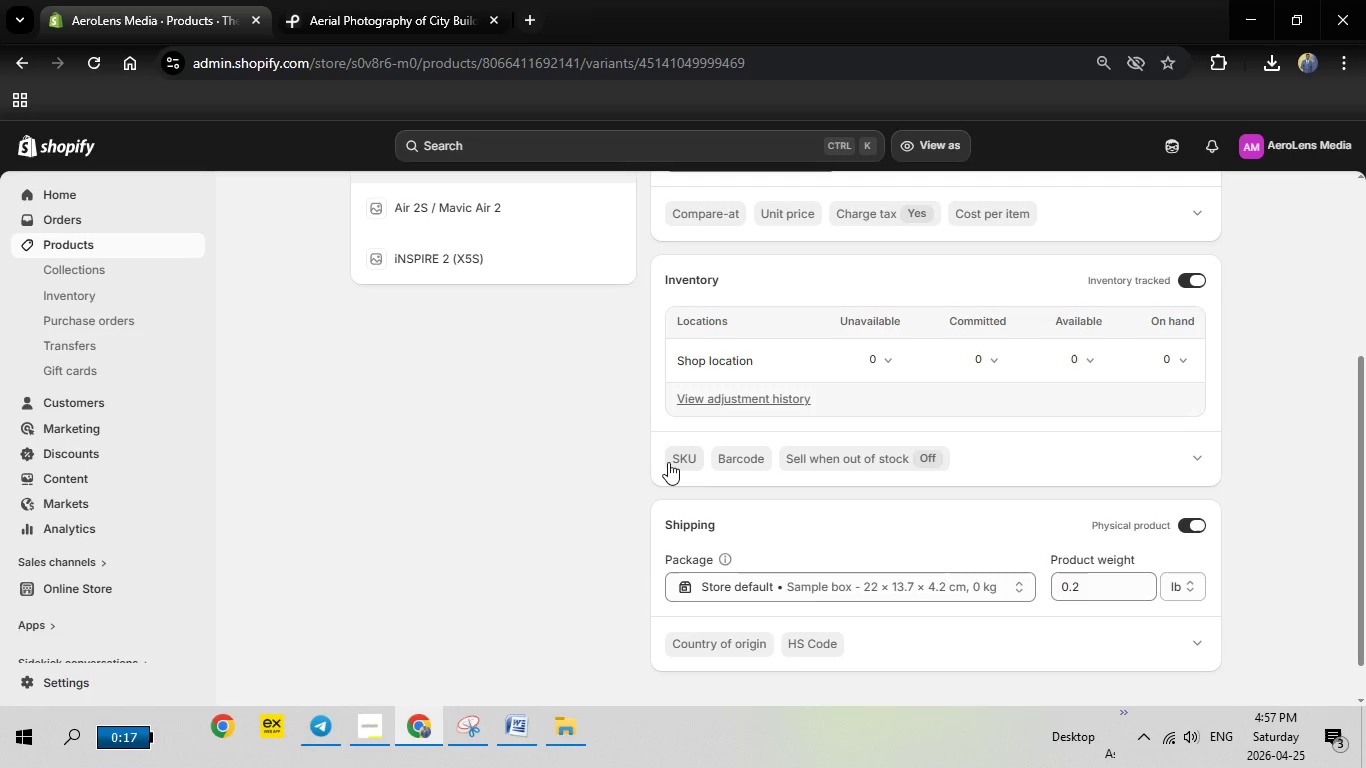 
left_click([668, 462])
 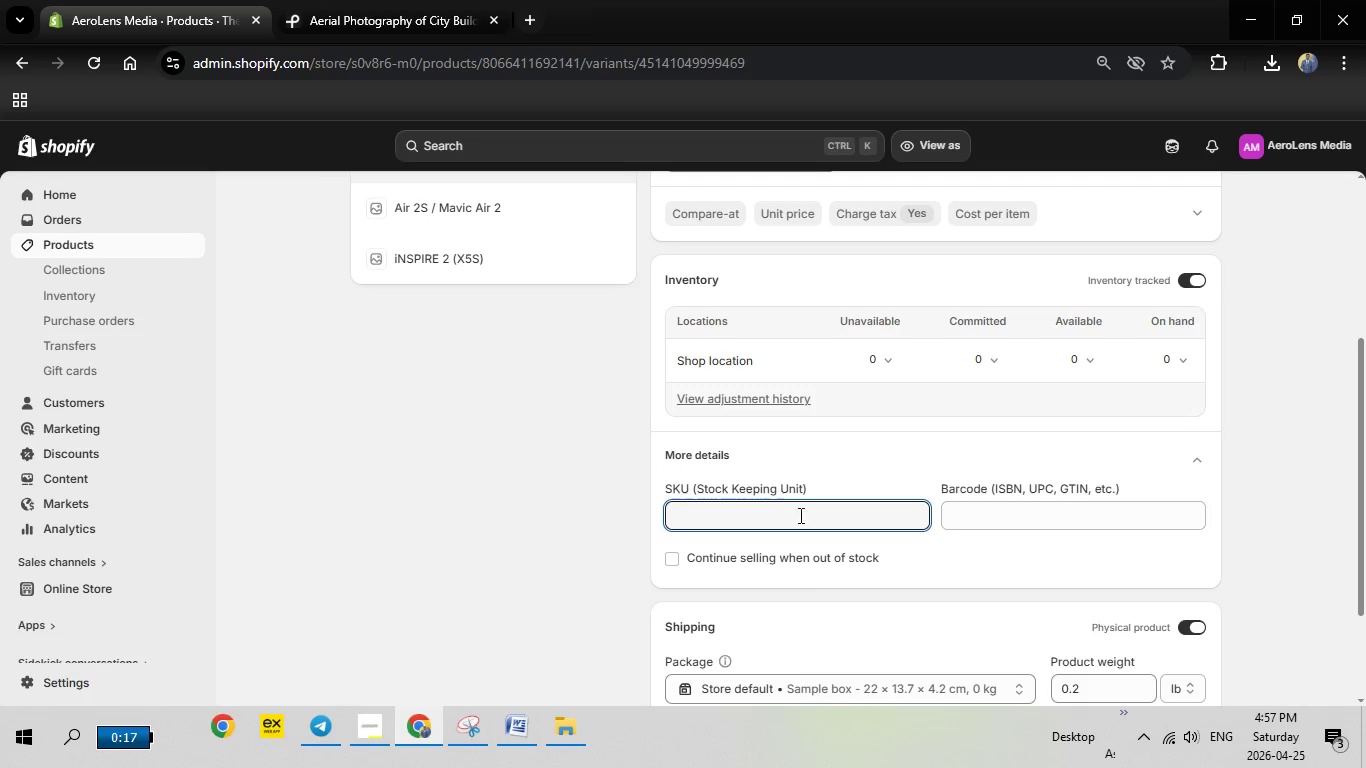 
left_click([511, 728])
 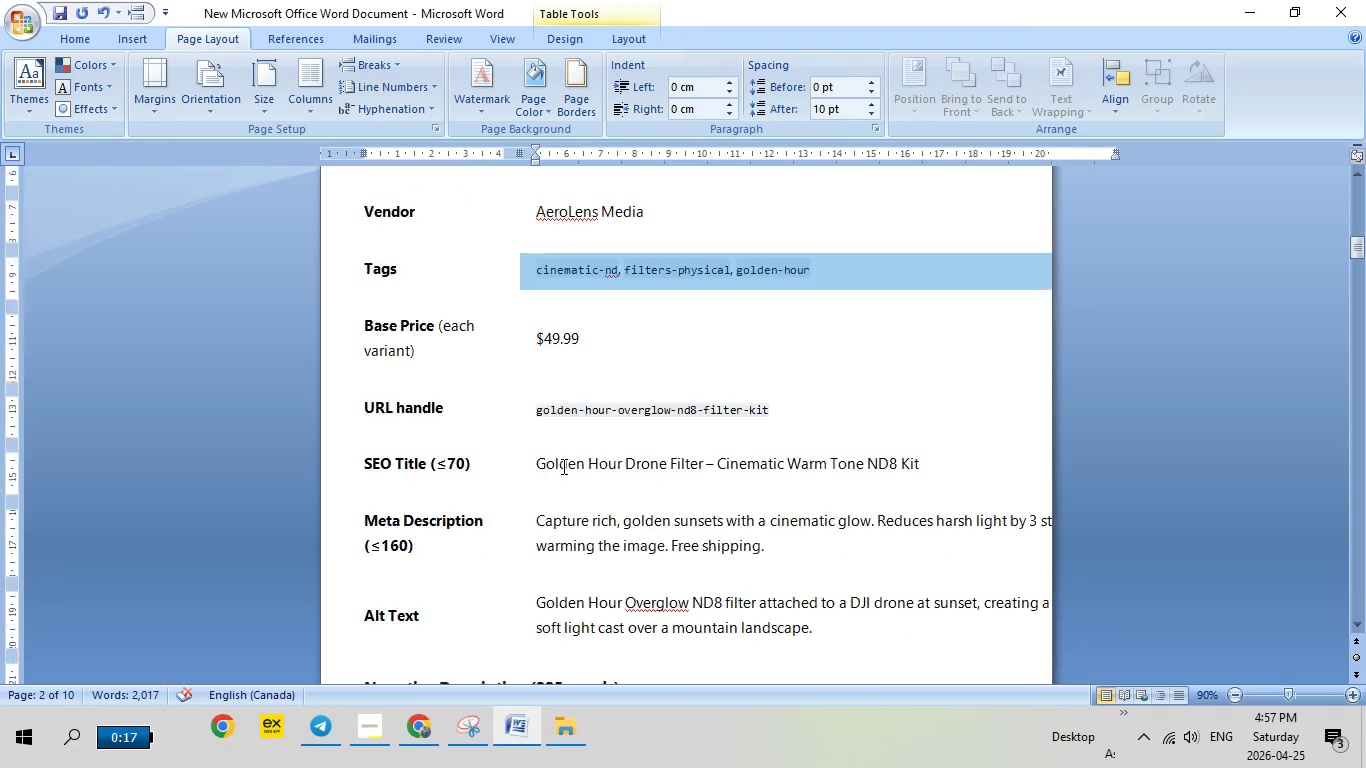 
scroll: coordinate [562, 466], scroll_direction: down, amount: 3.0
 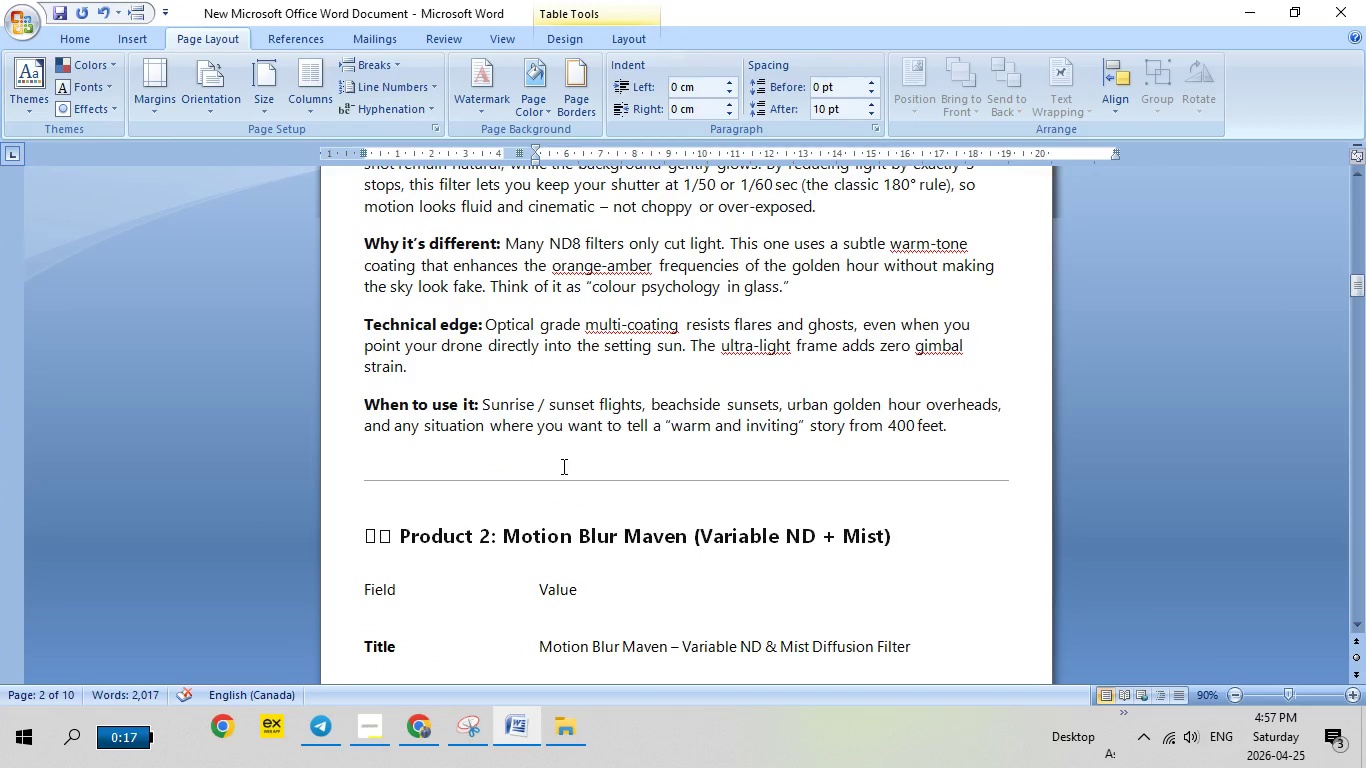 
scroll: coordinate [565, 465], scroll_direction: up, amount: 21.0
 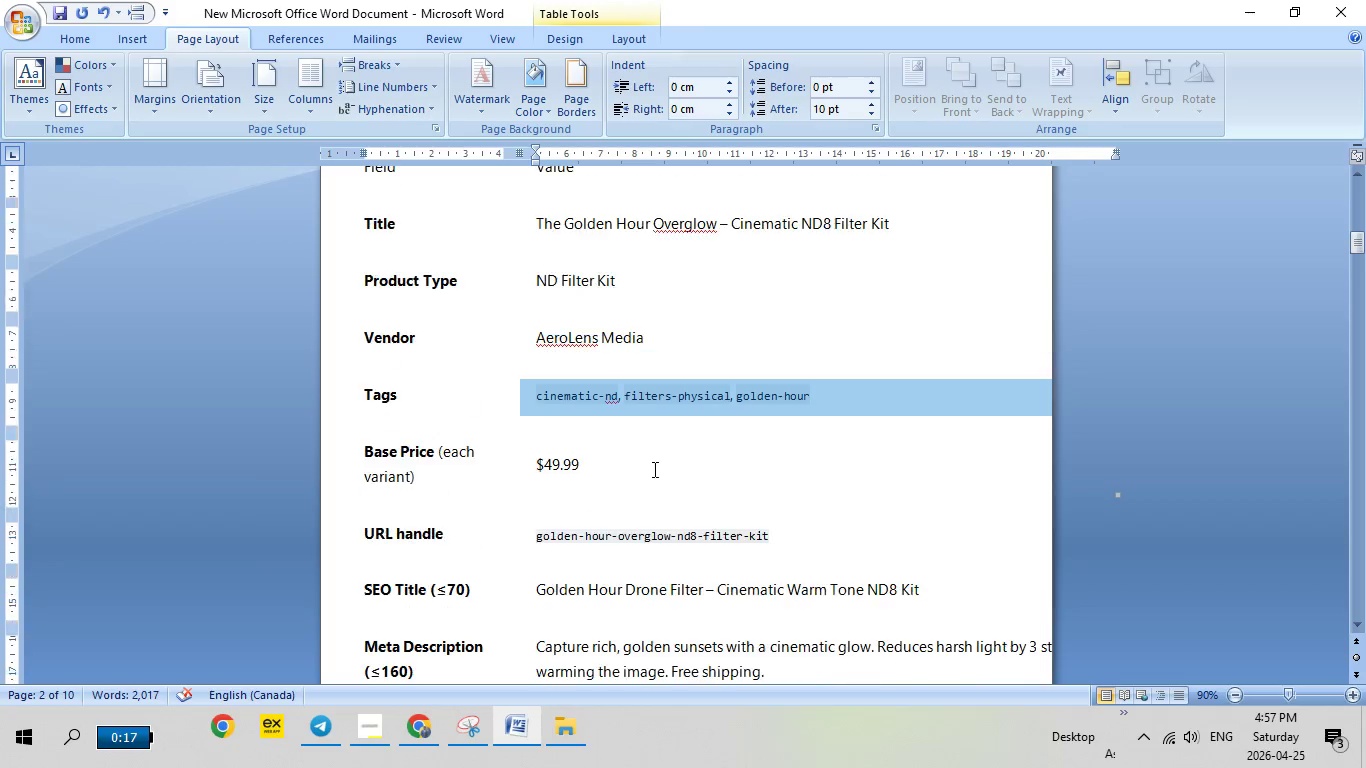 
scroll: coordinate [653, 469], scroll_direction: down, amount: 6.0
 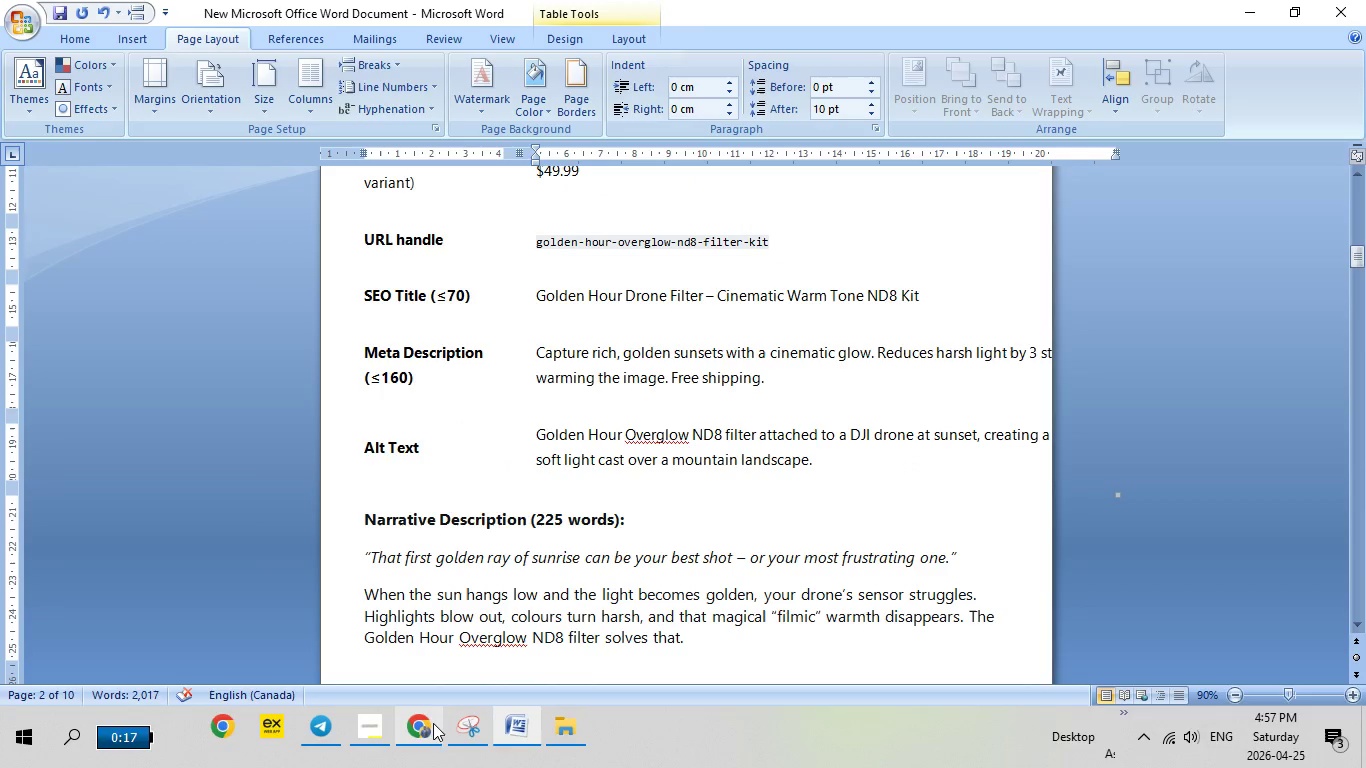 
left_click([427, 723])
 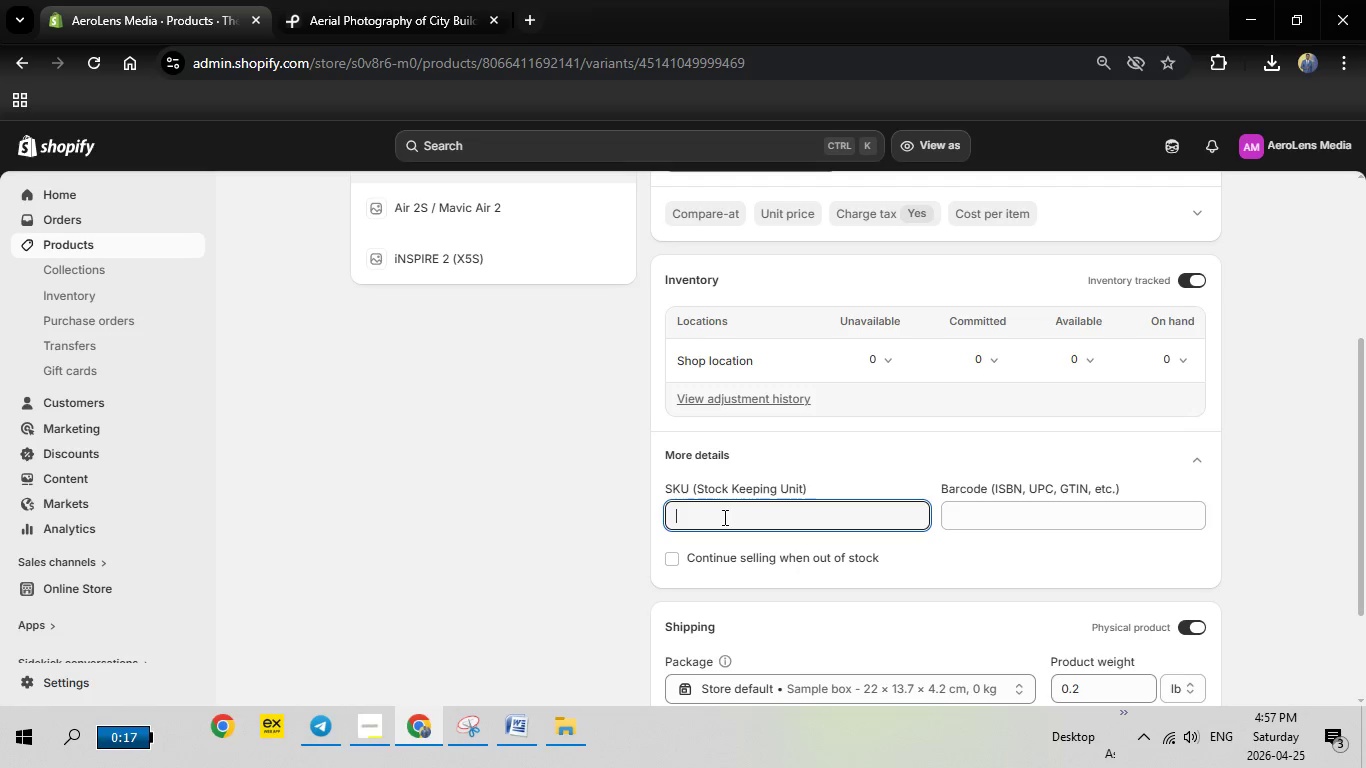 
left_click([723, 517])
 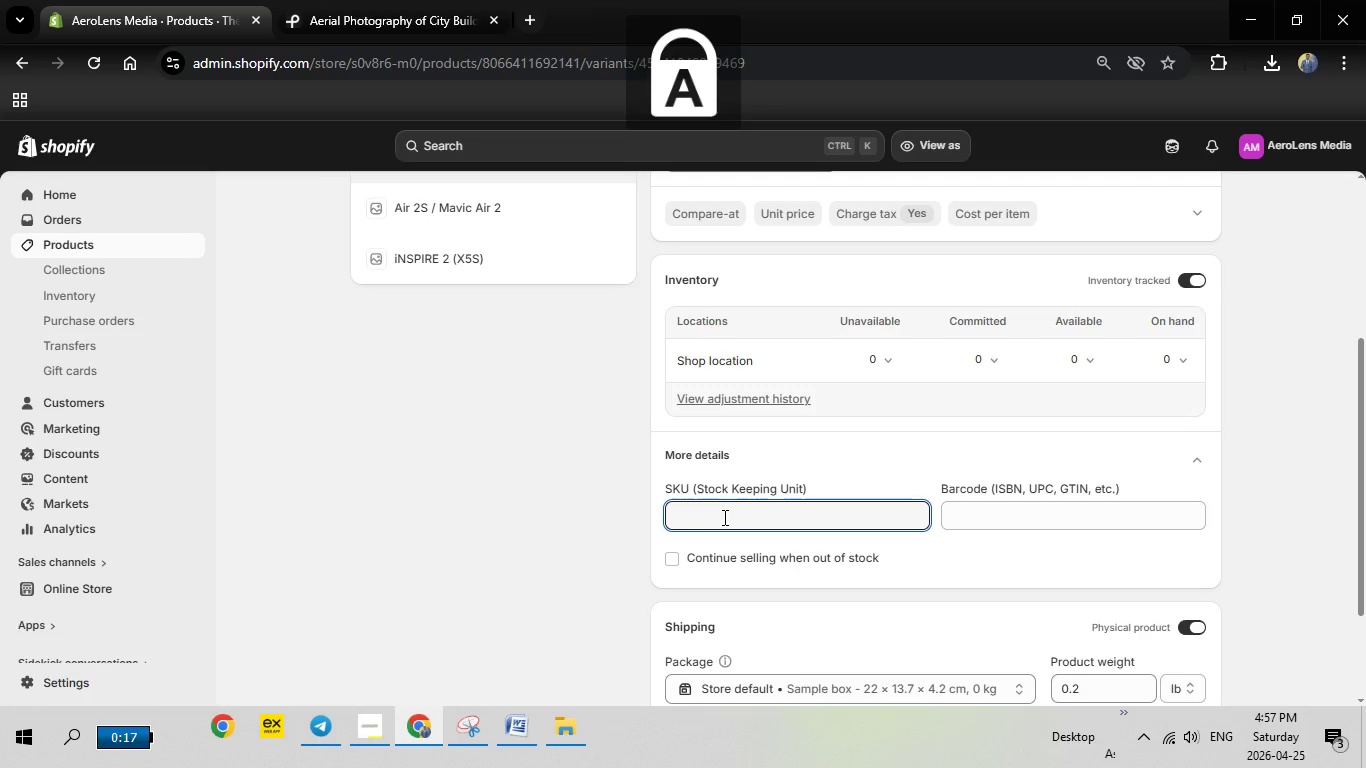 
type(AERO-ND-M3)
 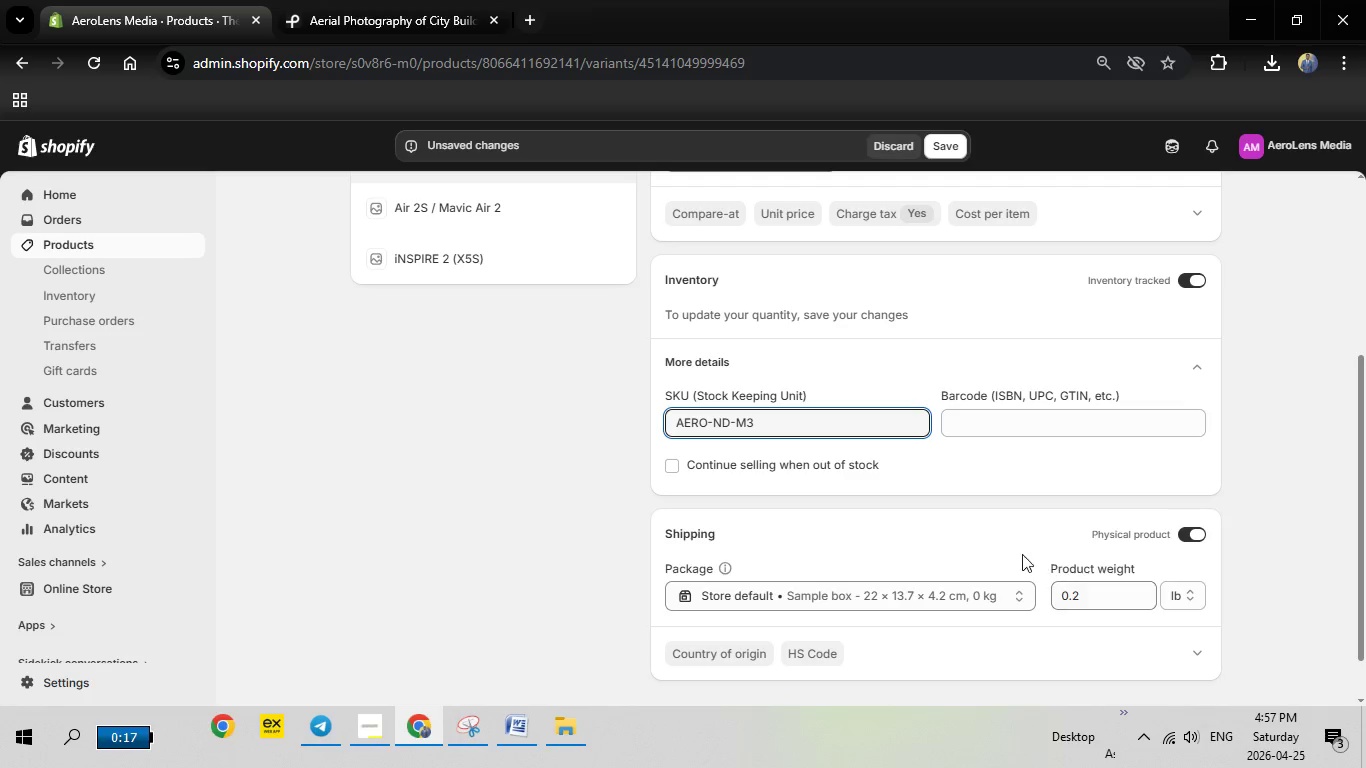 
wait(8.94)
 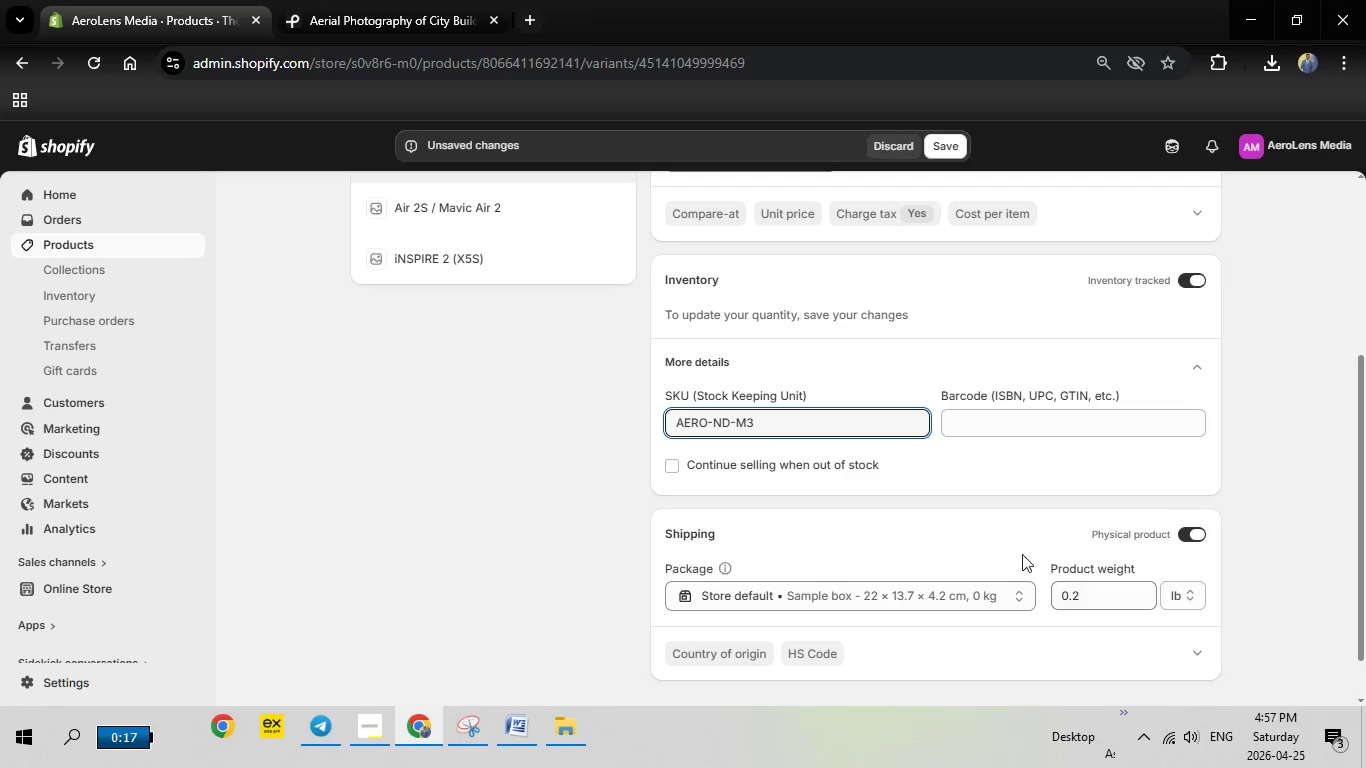 
scroll: coordinate [1017, 532], scroll_direction: up, amount: 5.0
 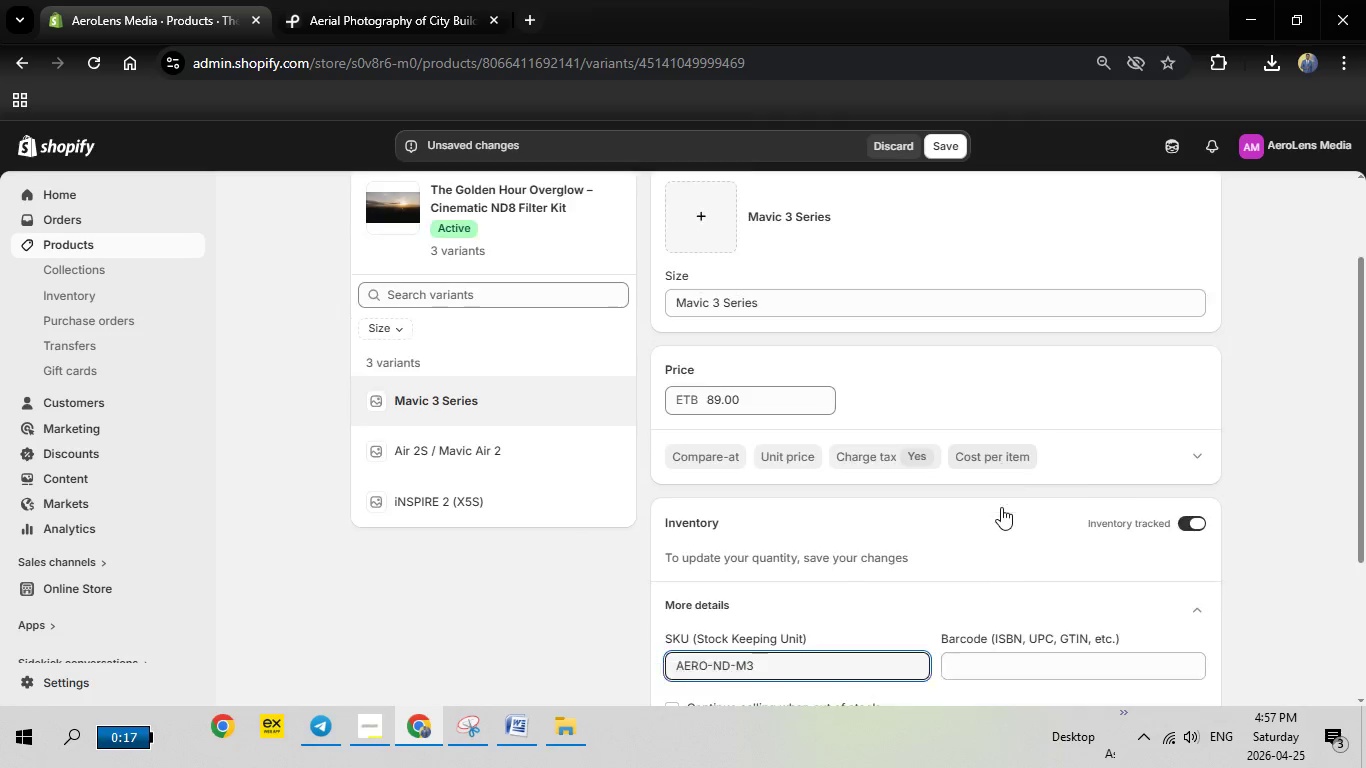 
scroll: coordinate [874, 447], scroll_direction: down, amount: 4.0
 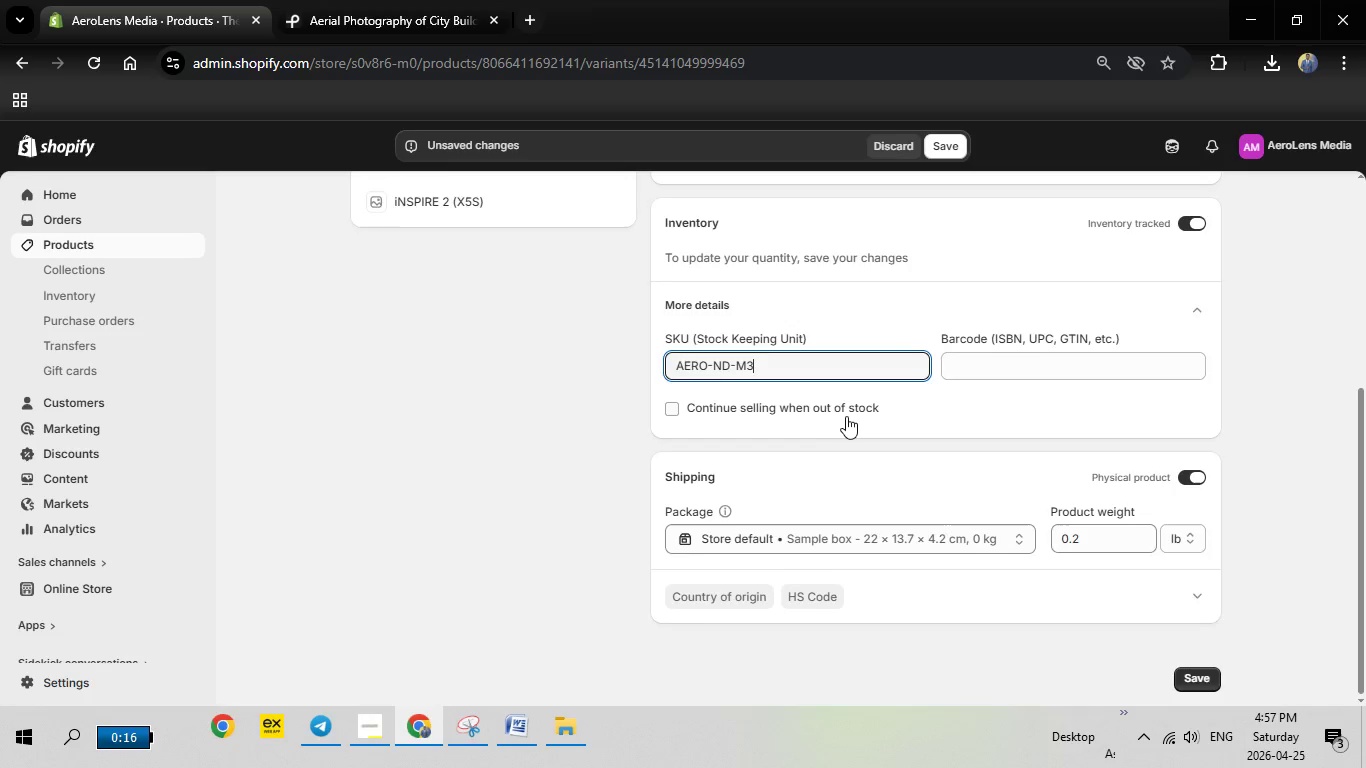 
scroll: coordinate [846, 416], scroll_direction: up, amount: 1.0
 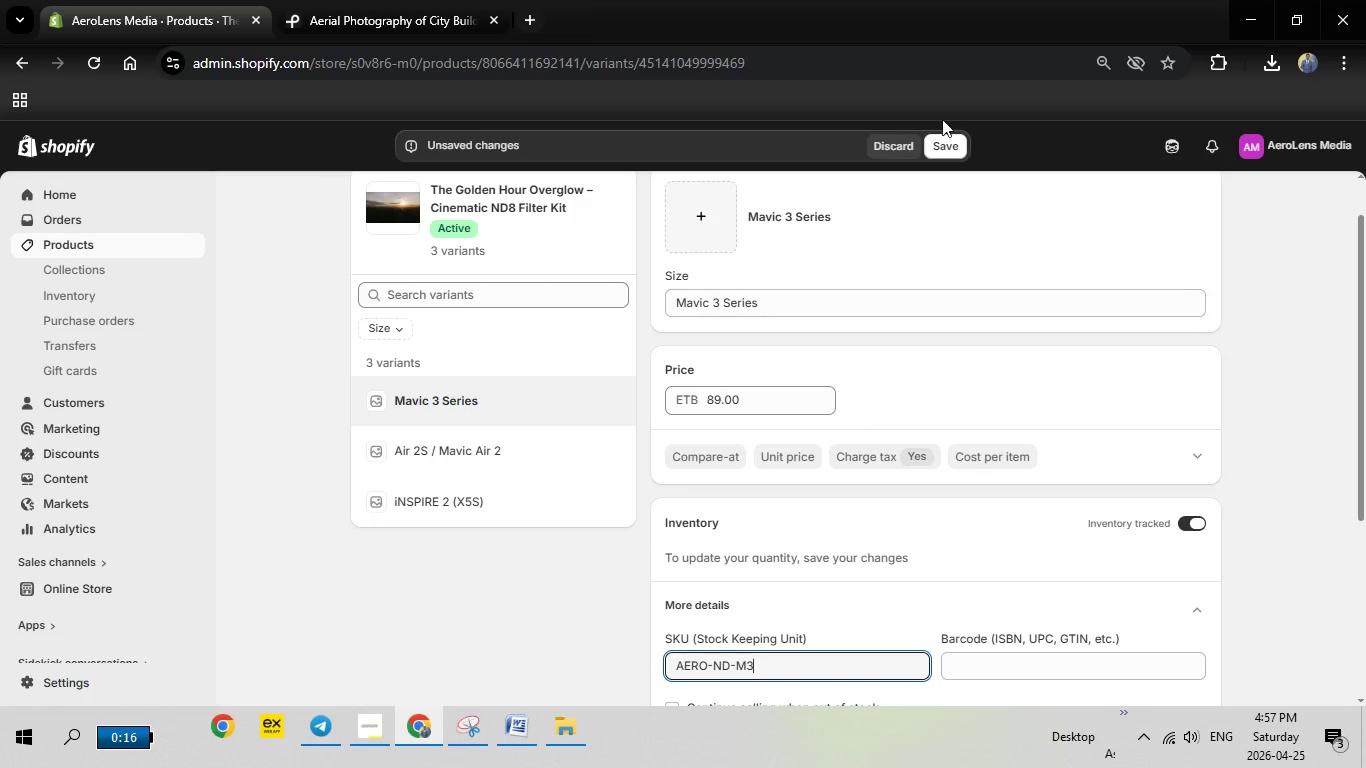 
left_click([949, 142])
 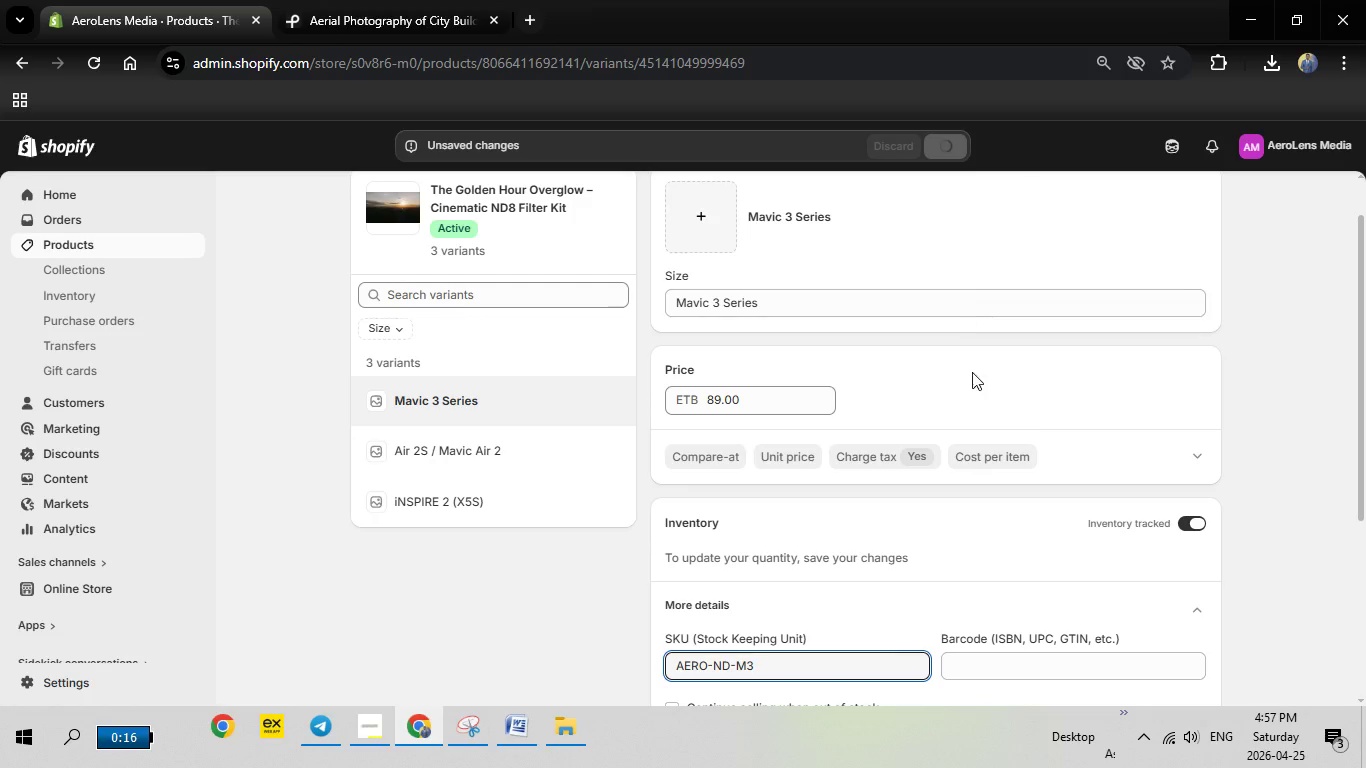 
scroll: coordinate [1000, 366], scroll_direction: down, amount: 2.0
 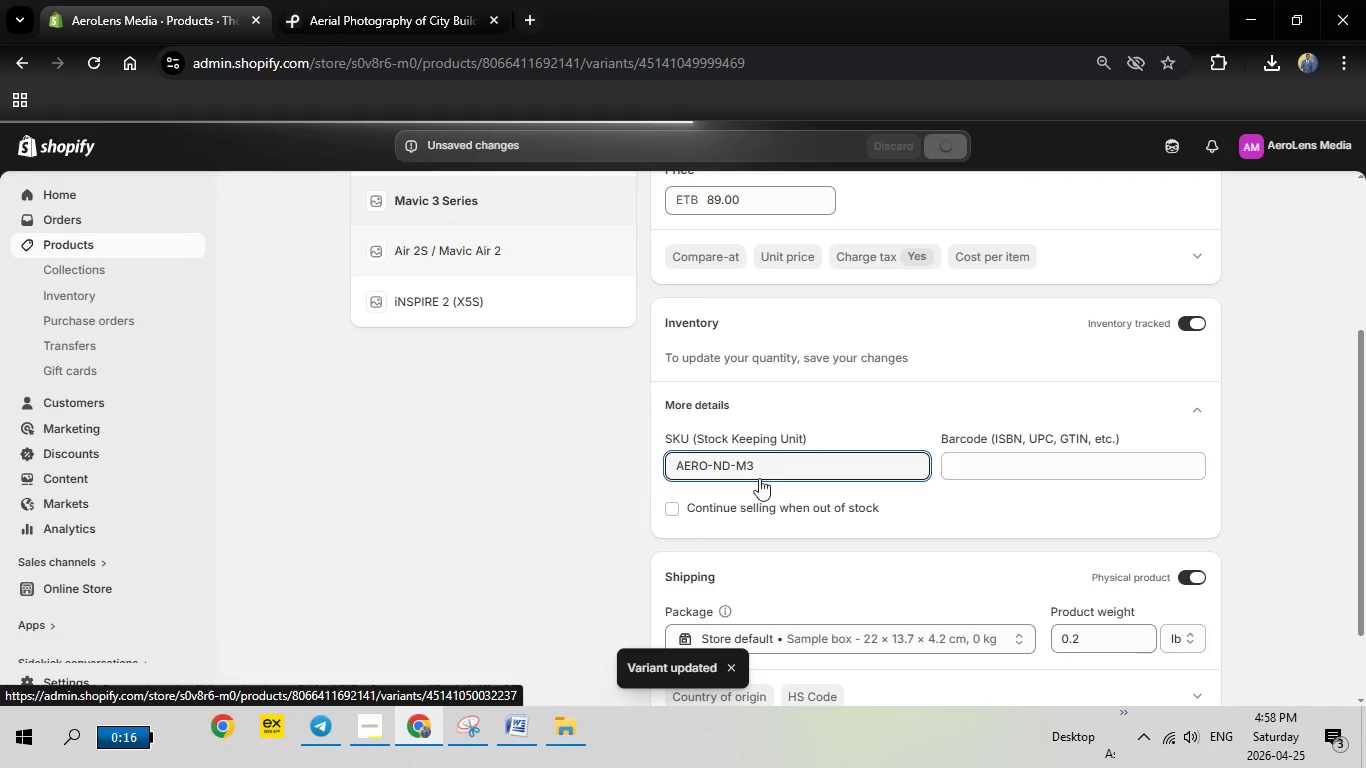 
wait(6.47)
 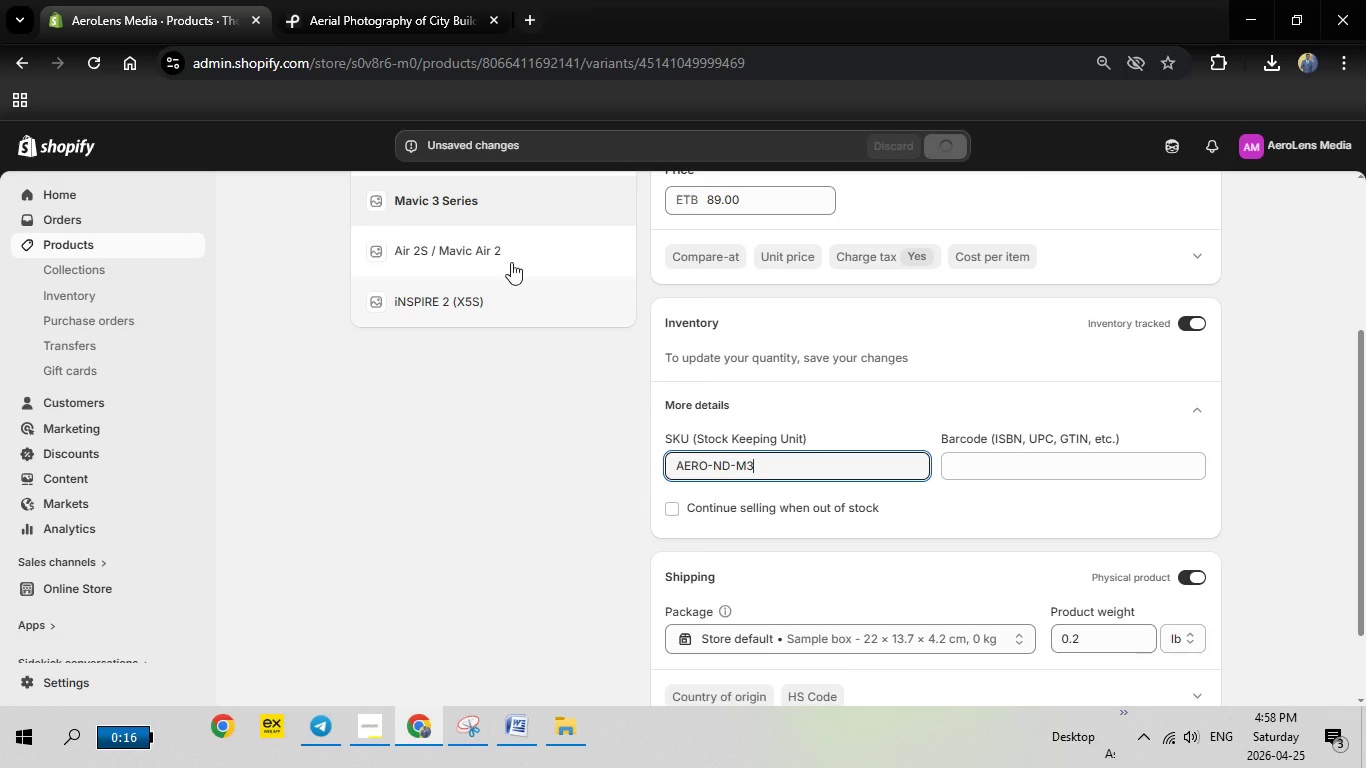 
left_click_drag(start_coordinate=[769, 564], to_coordinate=[671, 552])
 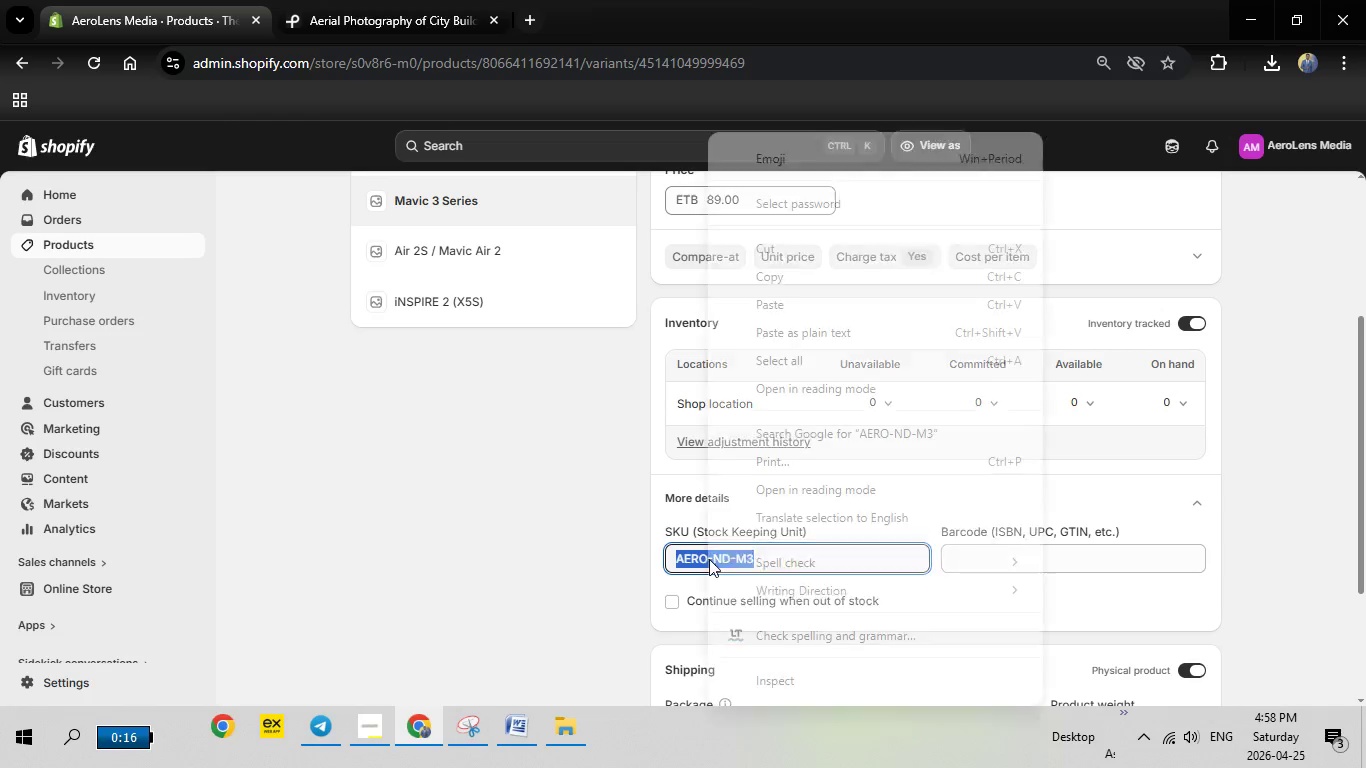 
right_click([708, 559])
 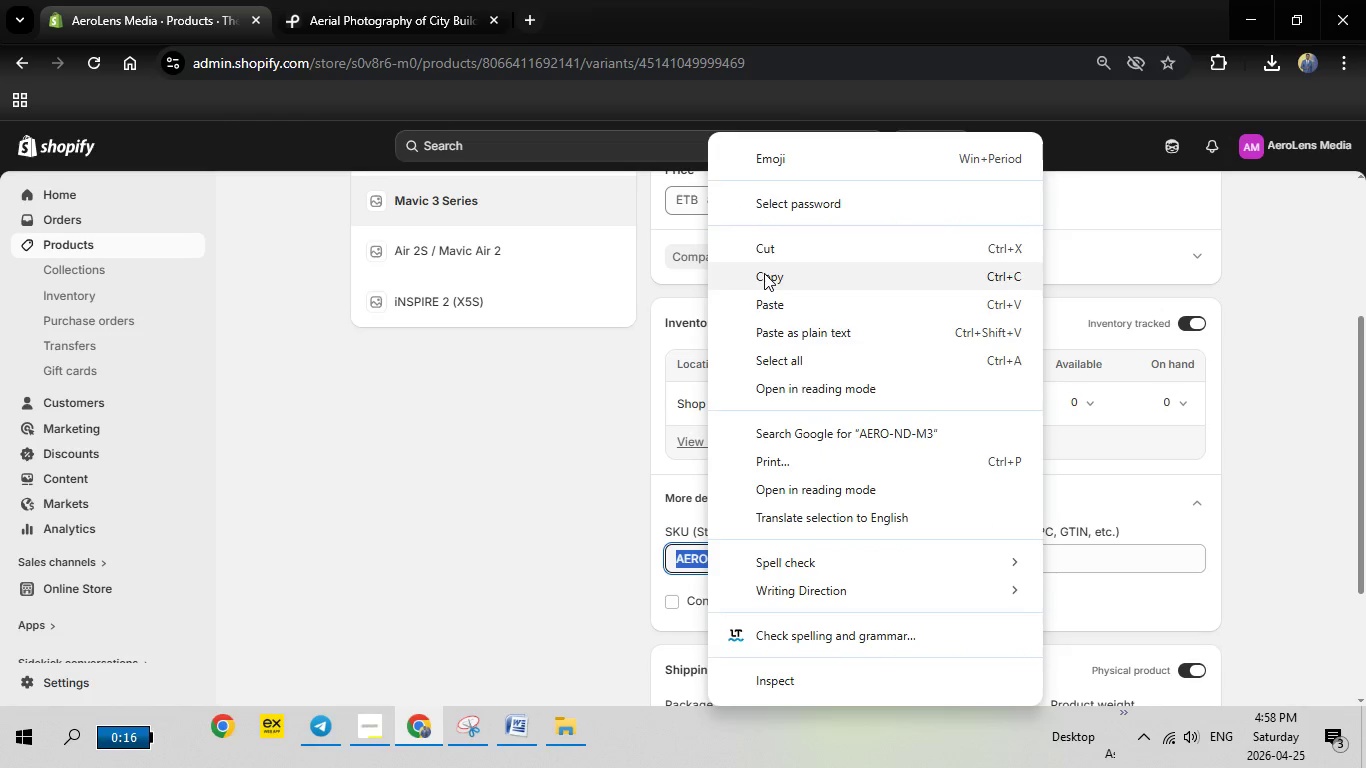 
left_click([764, 273])
 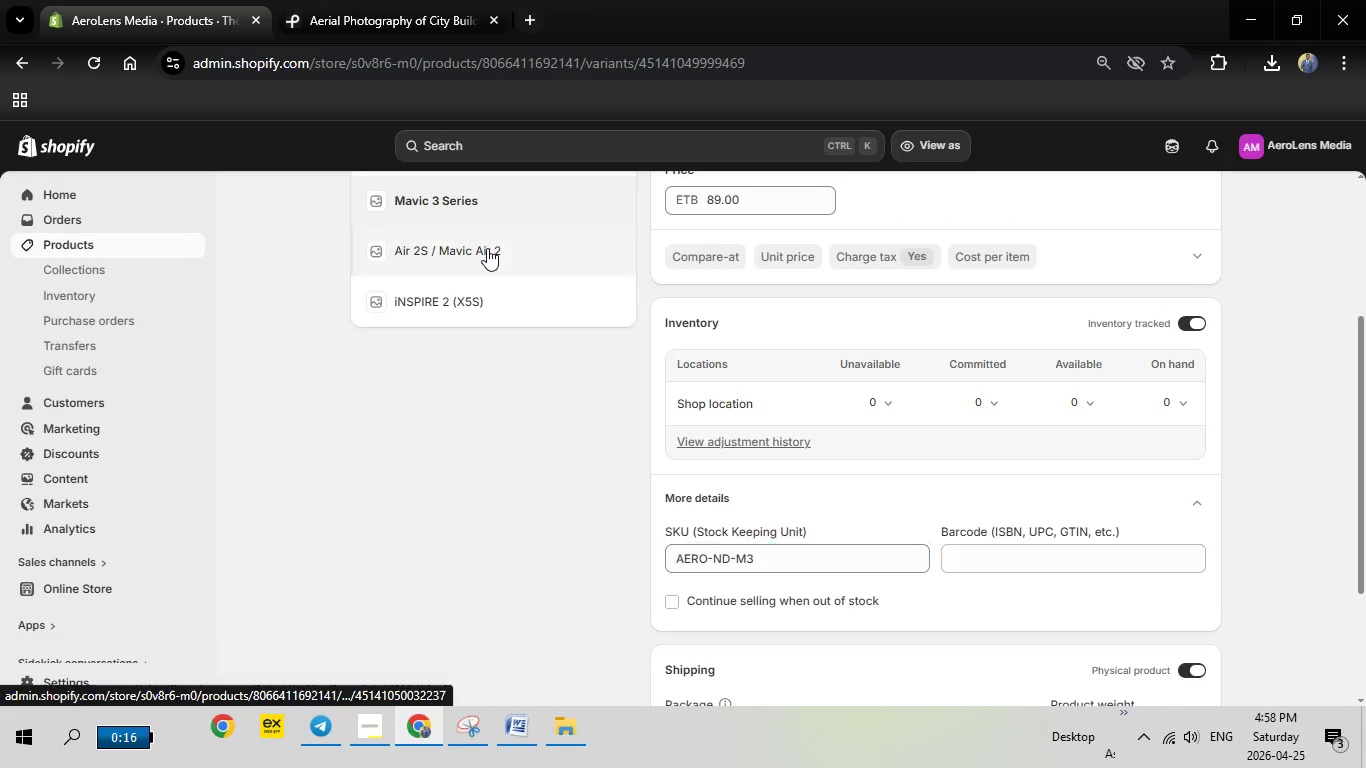 
left_click([487, 248])
 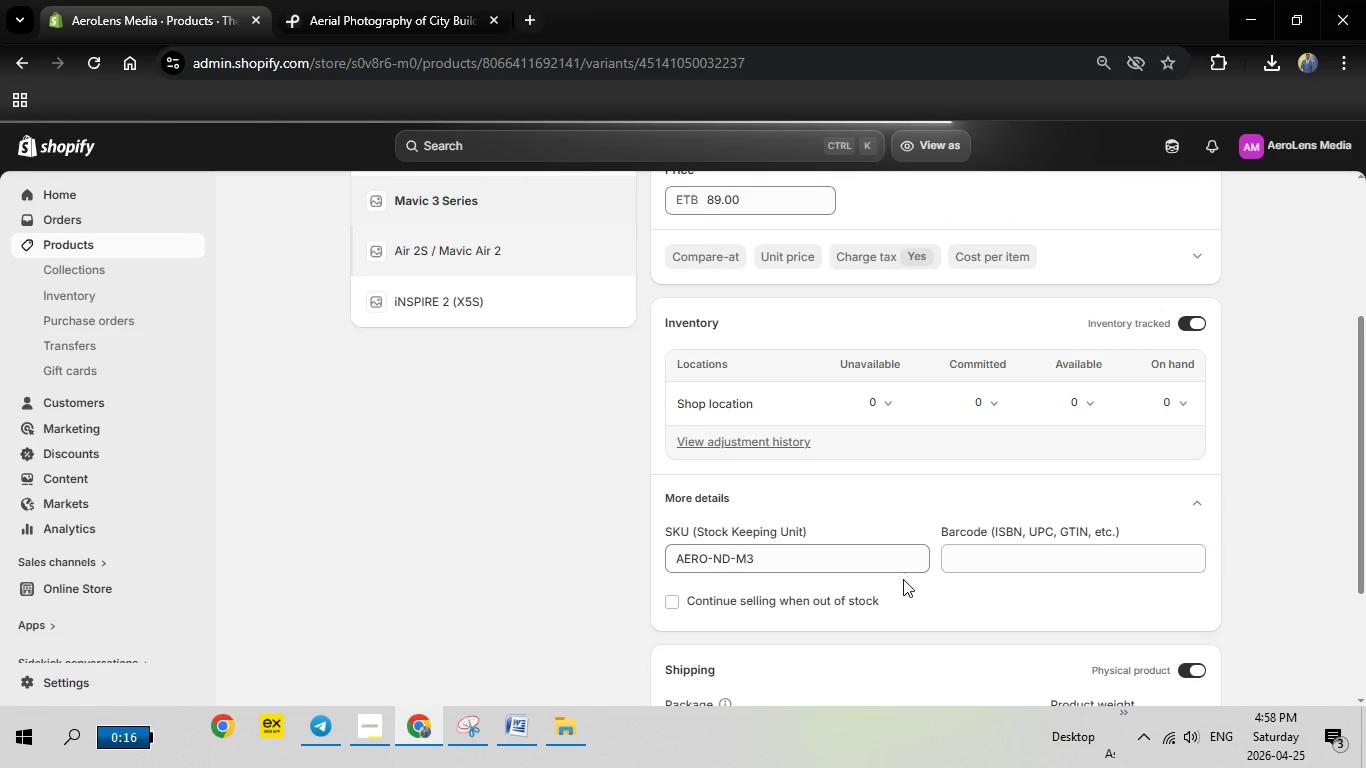 
wait(6.08)
 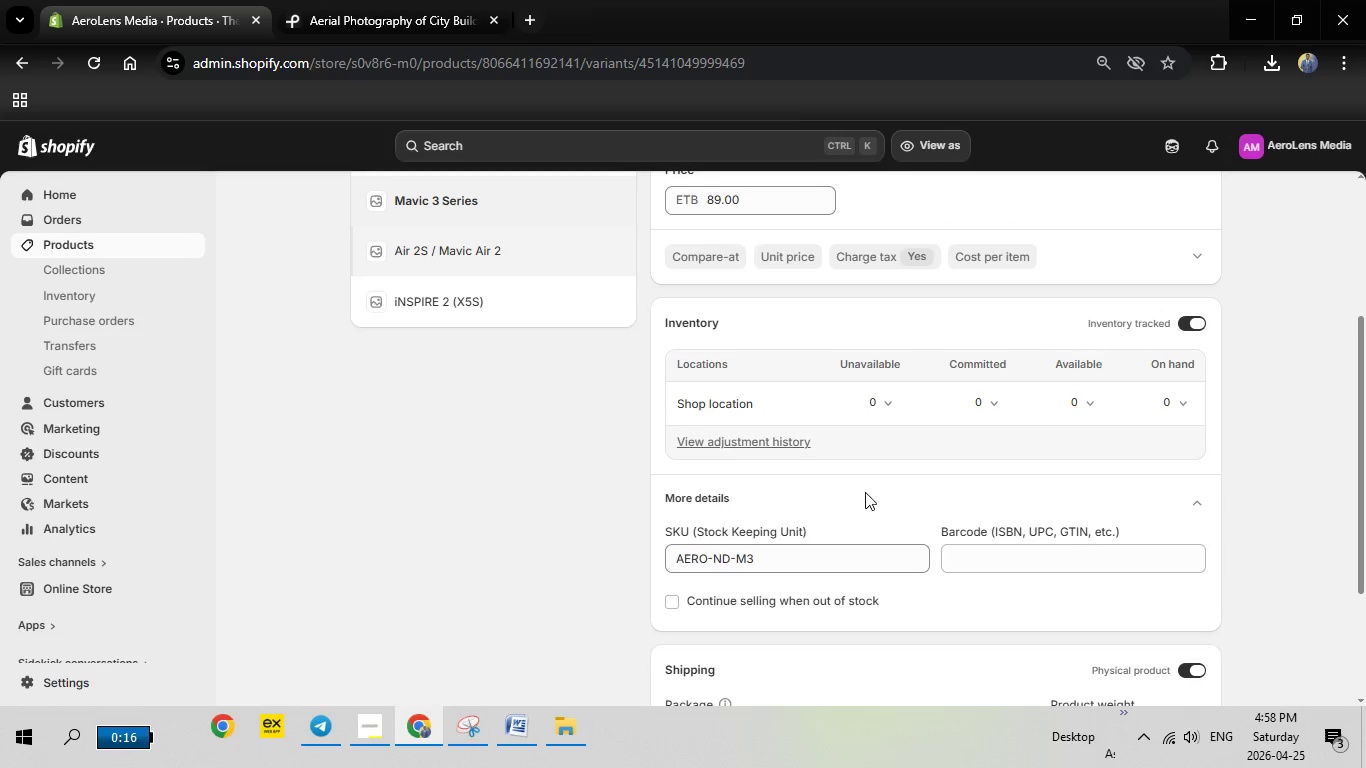 
scroll: coordinate [912, 564], scroll_direction: down, amount: 6.0
 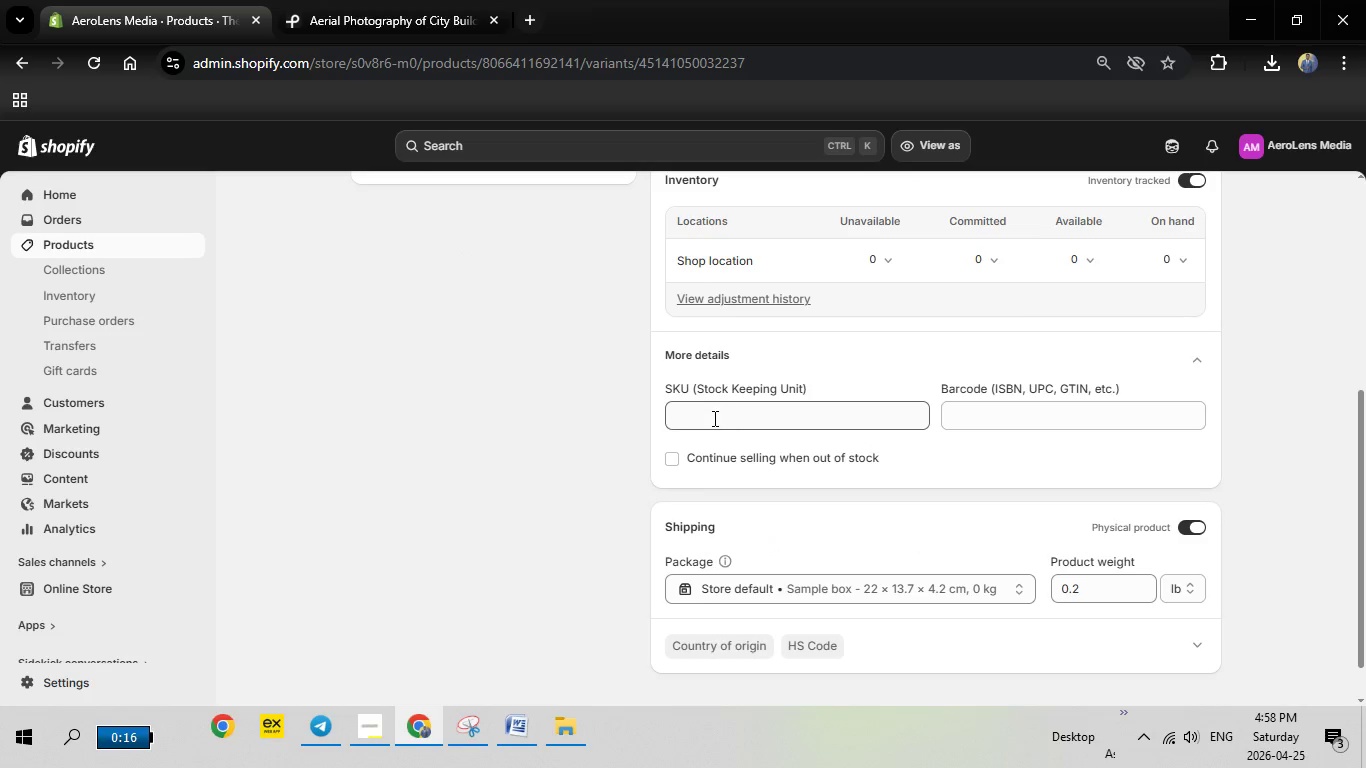 
right_click([713, 418])
 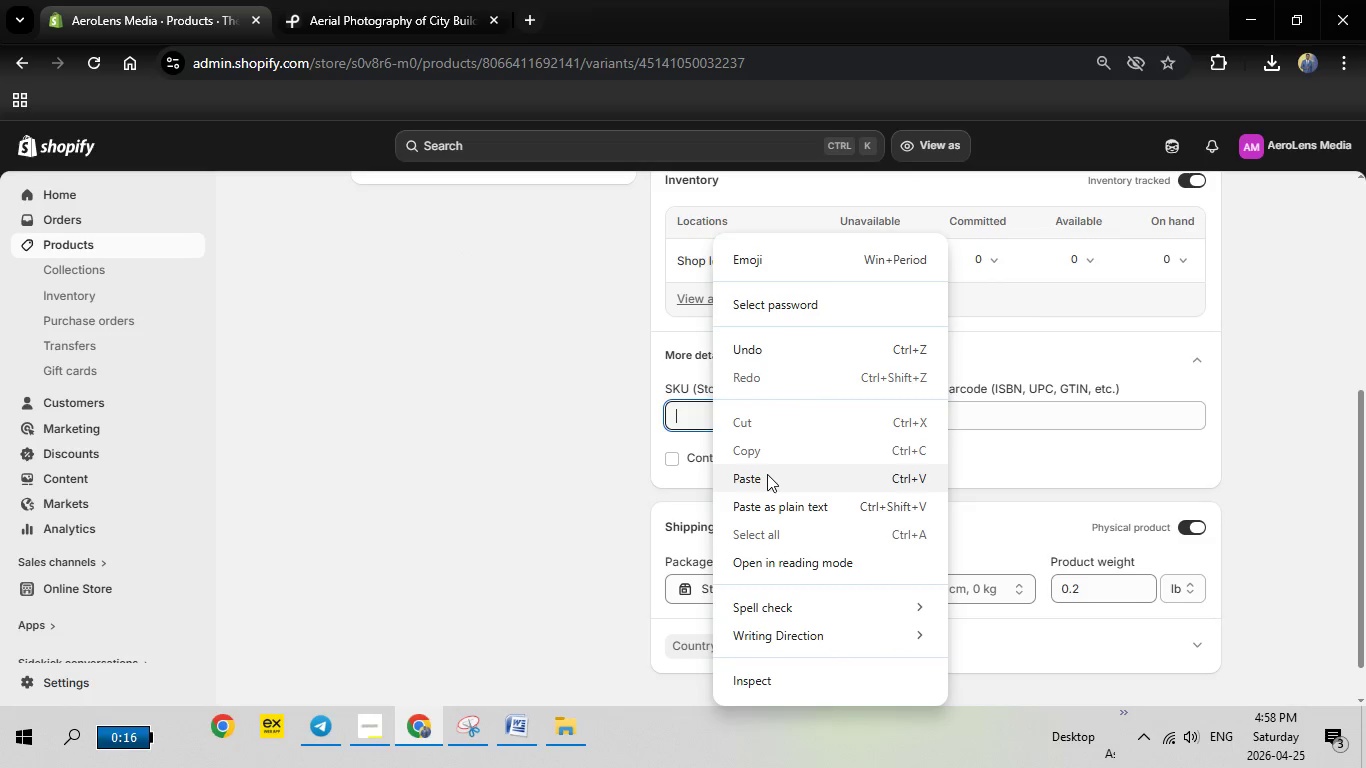 
left_click([767, 474])
 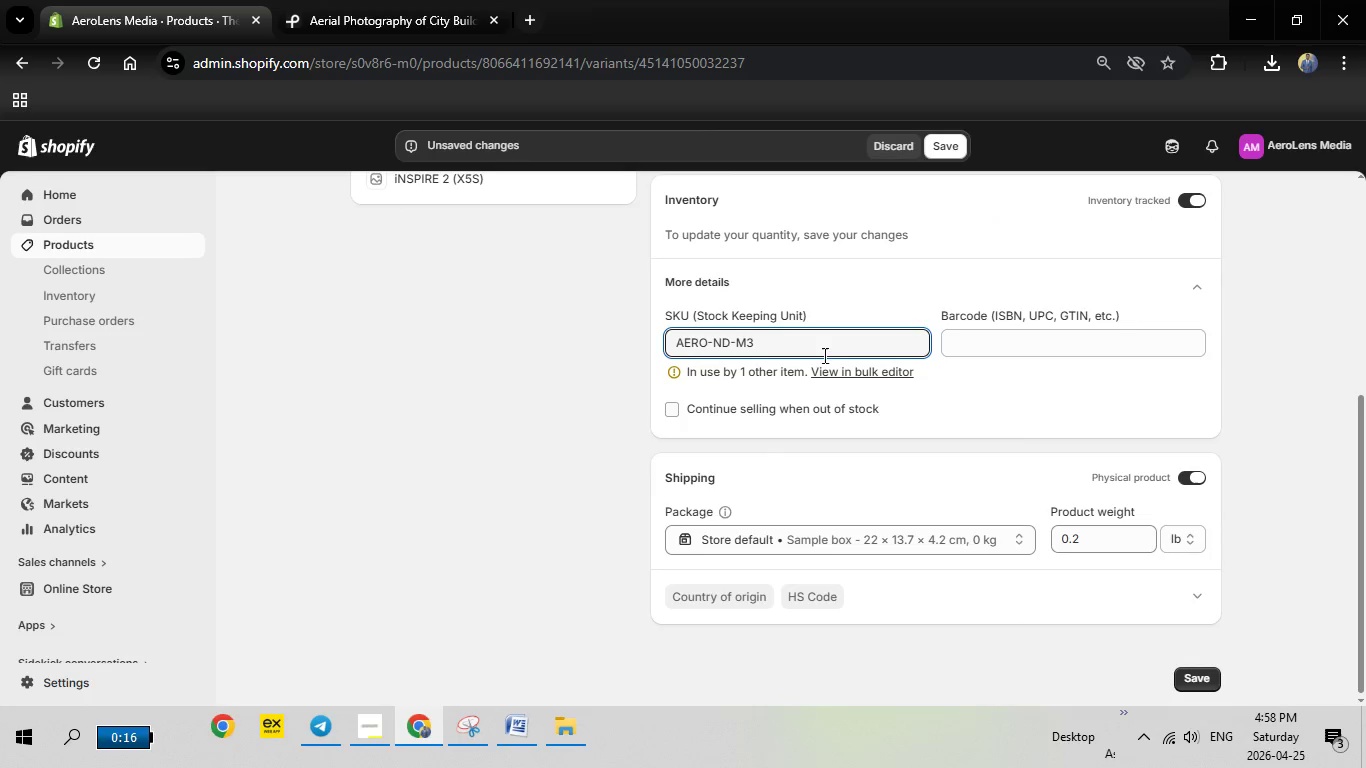 
left_click_drag(start_coordinate=[759, 344], to_coordinate=[739, 339])
 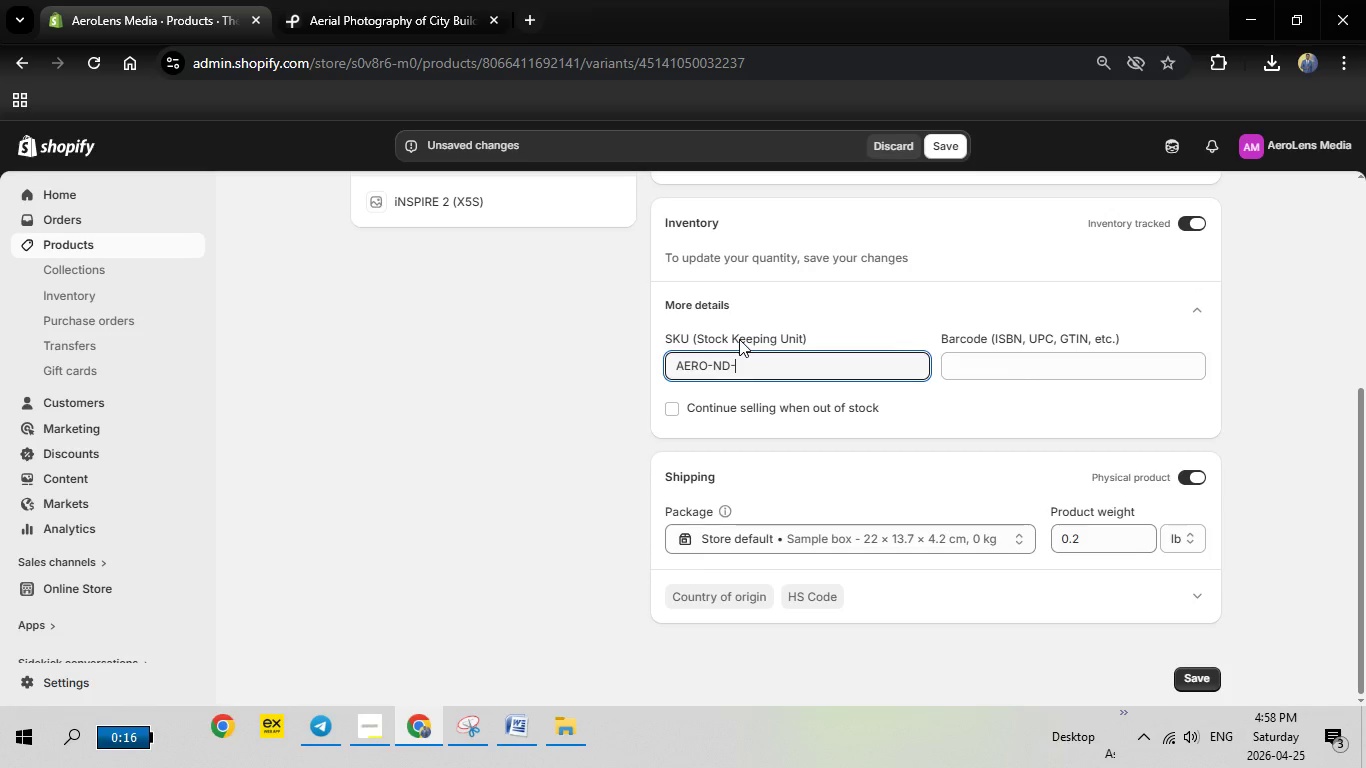 
key(Backspace)
type(A2)
 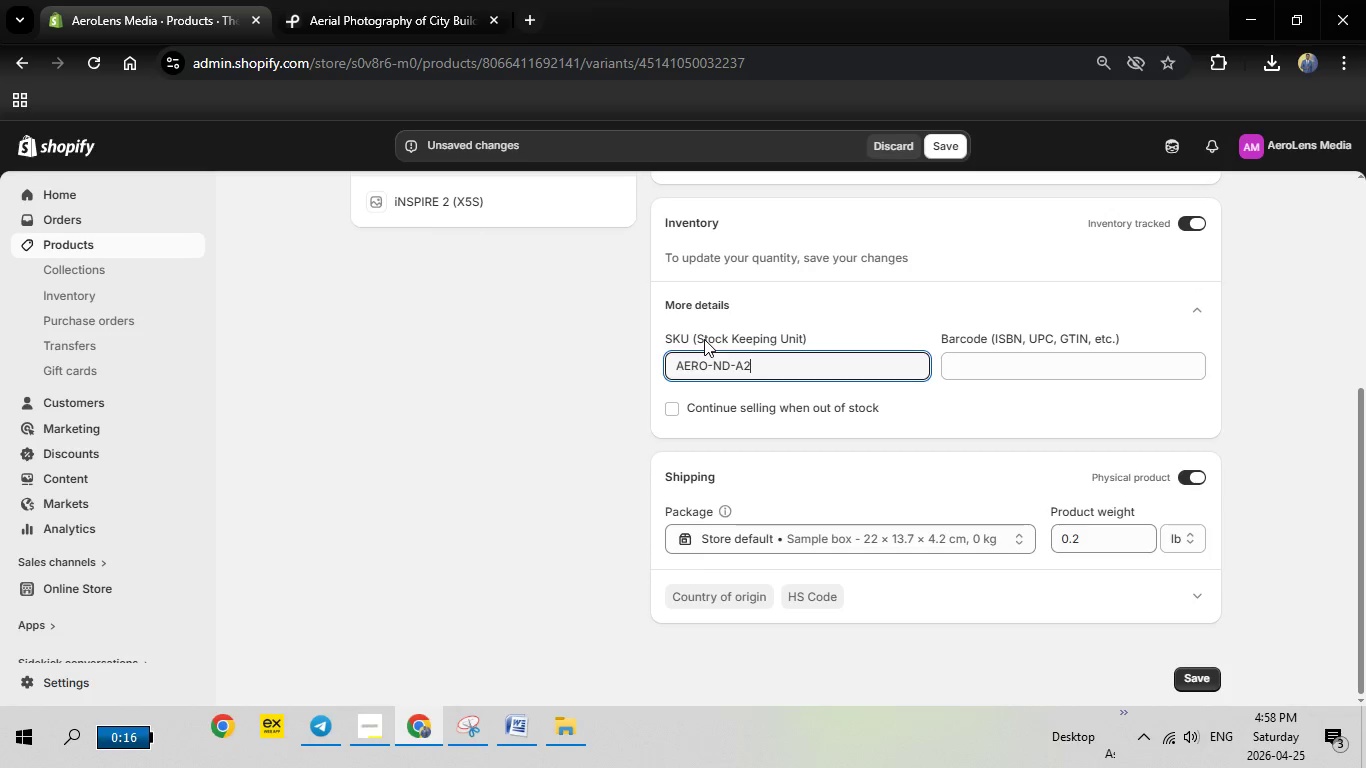 
key(S)
 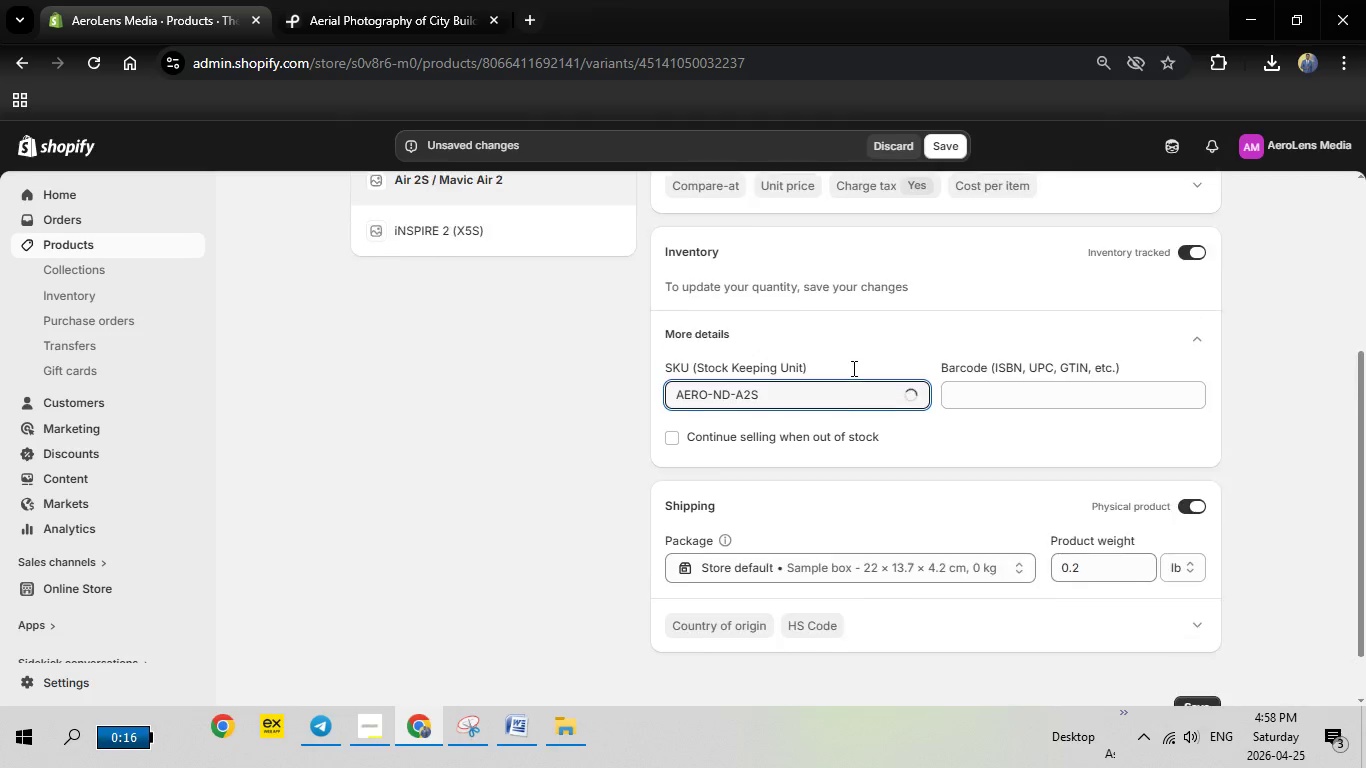 
scroll: coordinate [943, 330], scroll_direction: up, amount: 4.0
 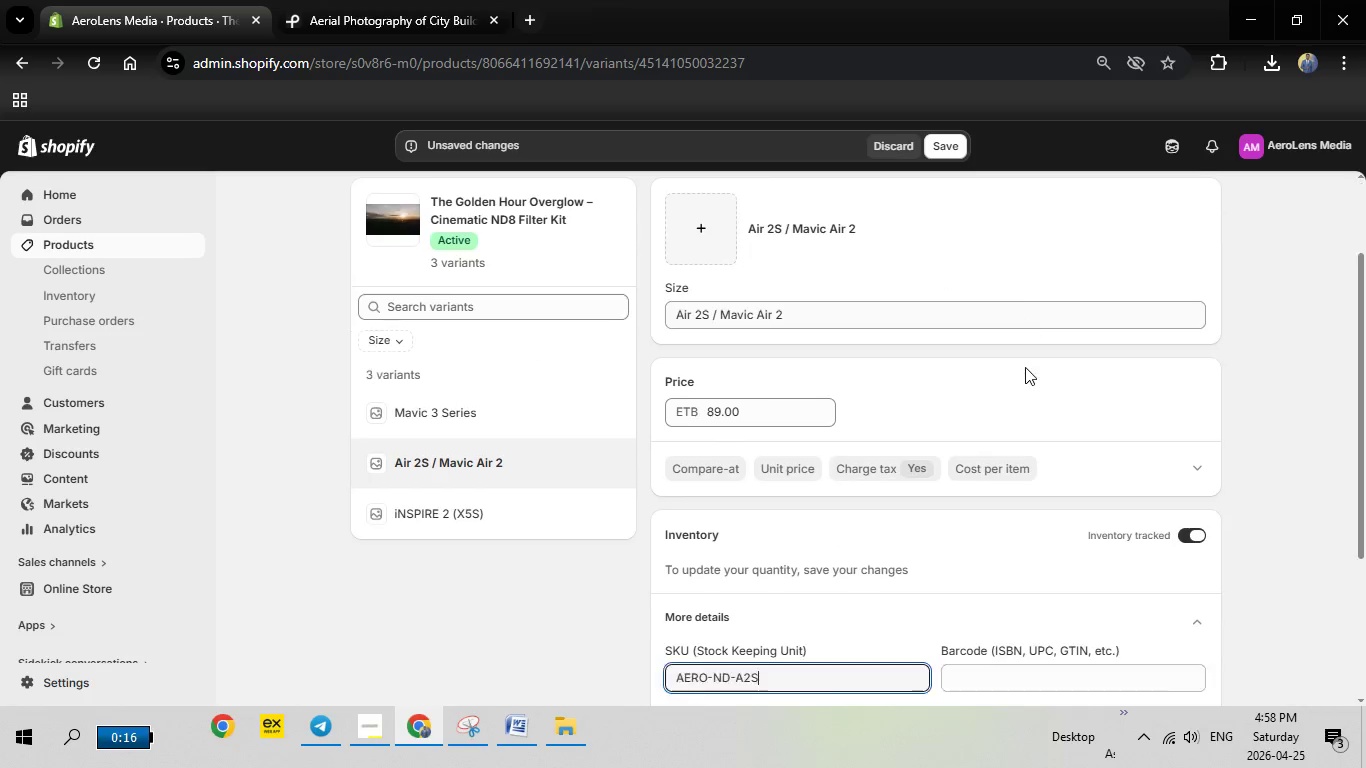 
scroll: coordinate [1025, 367], scroll_direction: down, amount: 2.0
 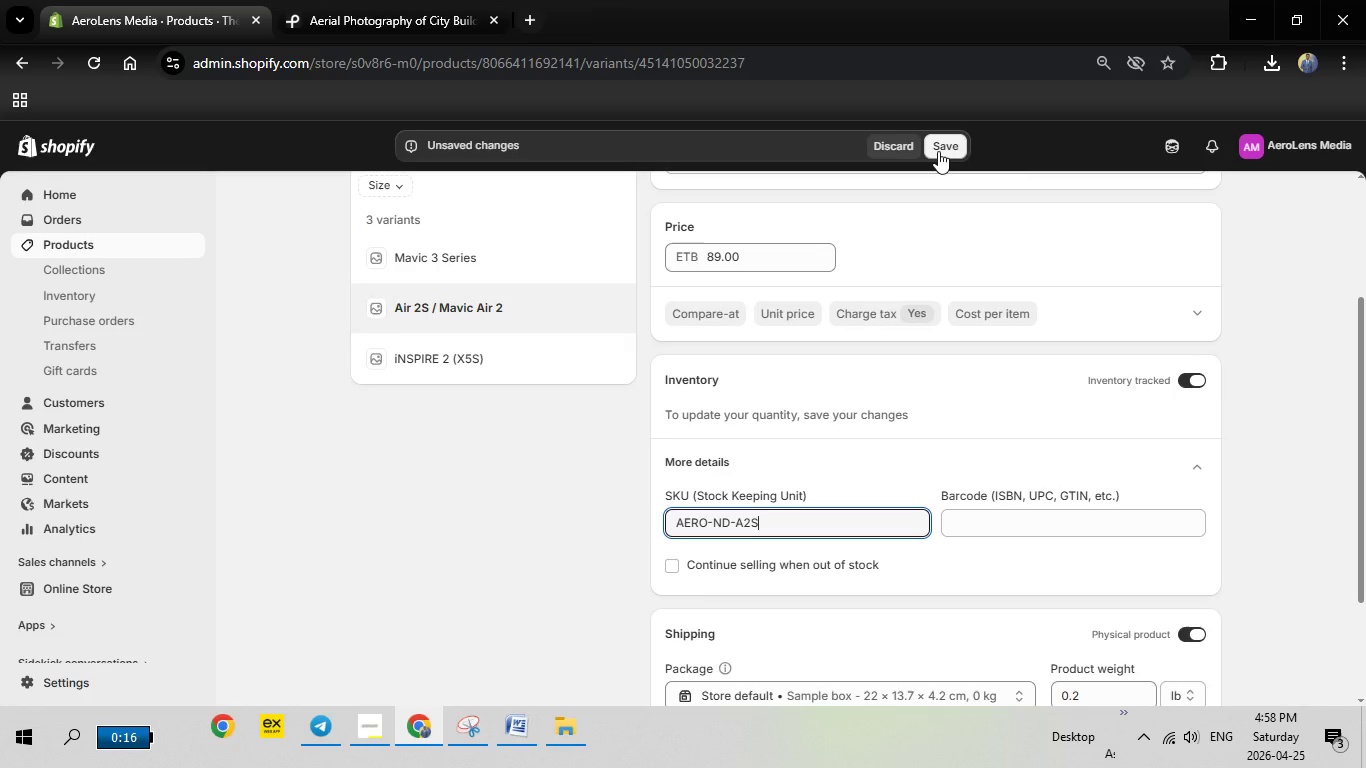 
left_click([938, 151])
 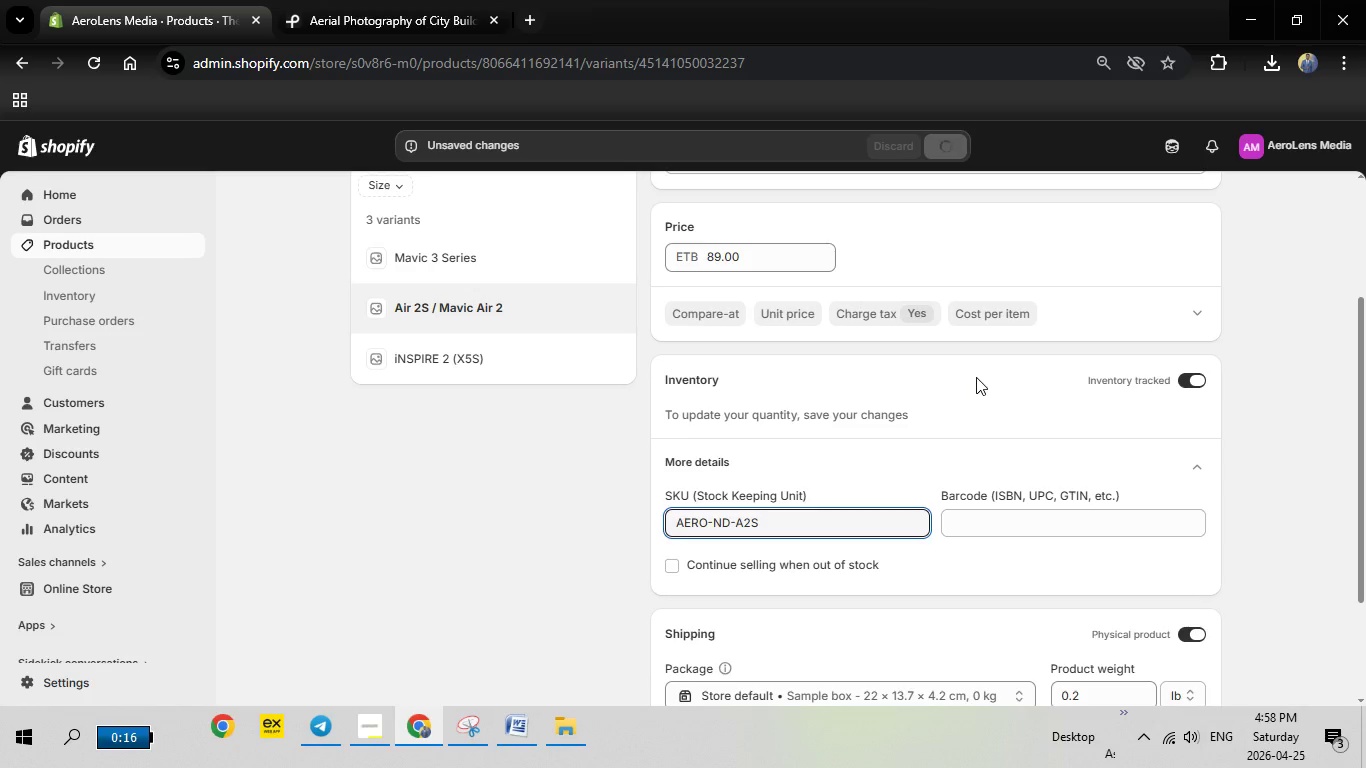 
scroll: coordinate [976, 377], scroll_direction: down, amount: 1.0
 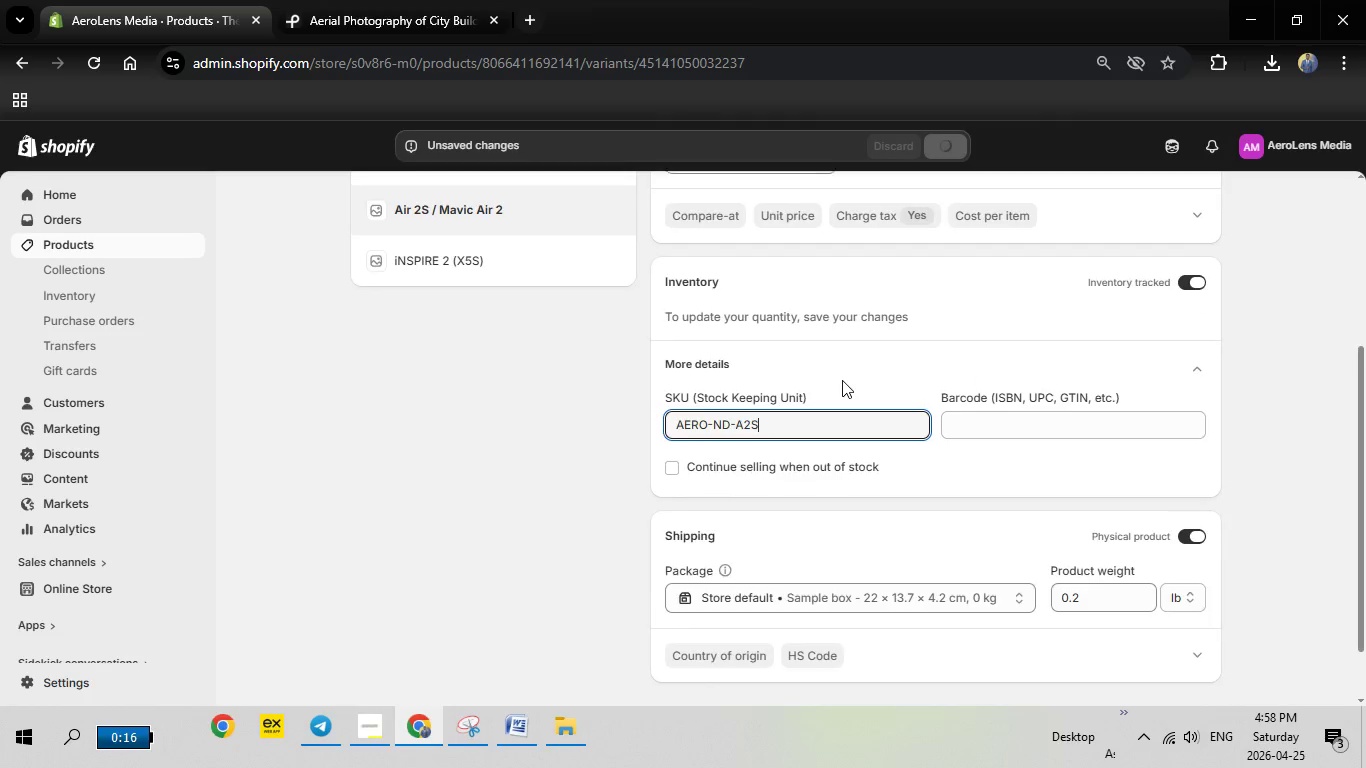 
scroll: coordinate [842, 380], scroll_direction: up, amount: 2.0
 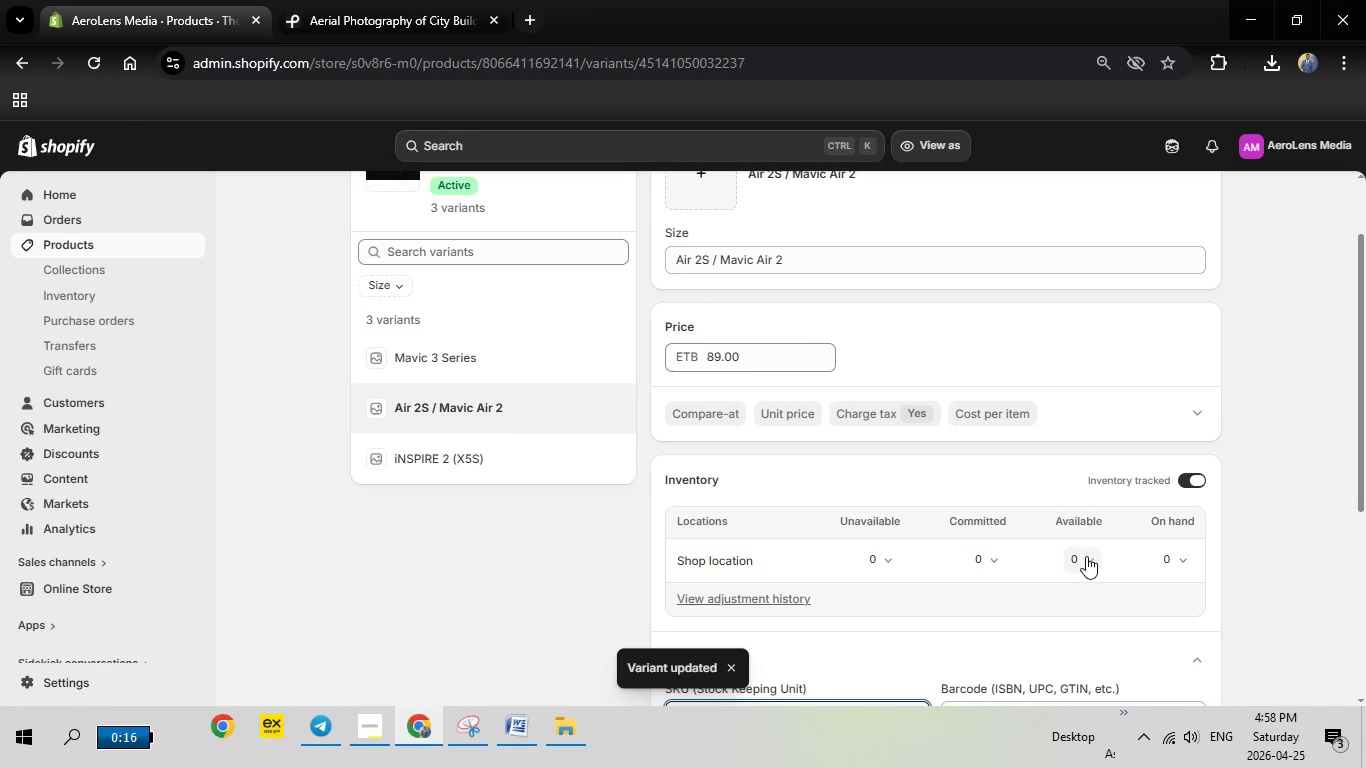 
wait(7.05)
 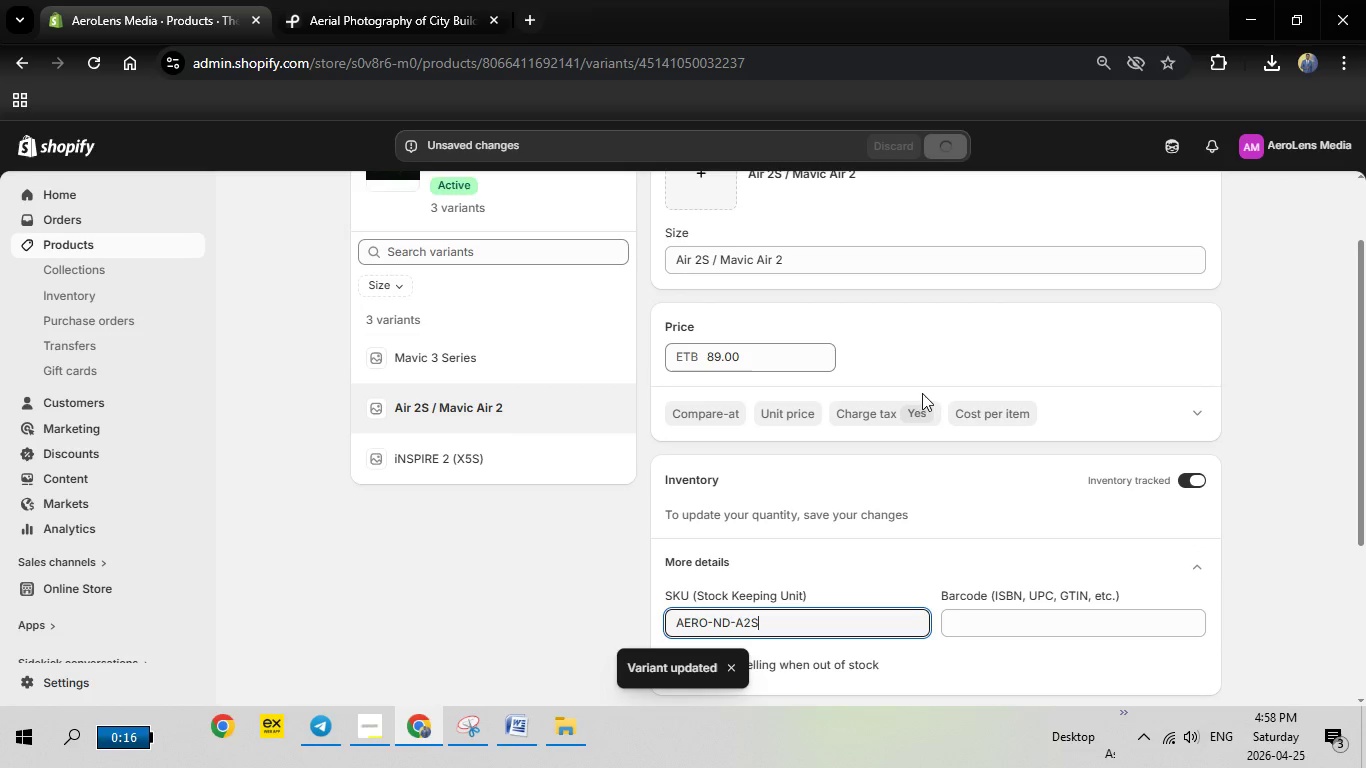 
left_click([1086, 557])
 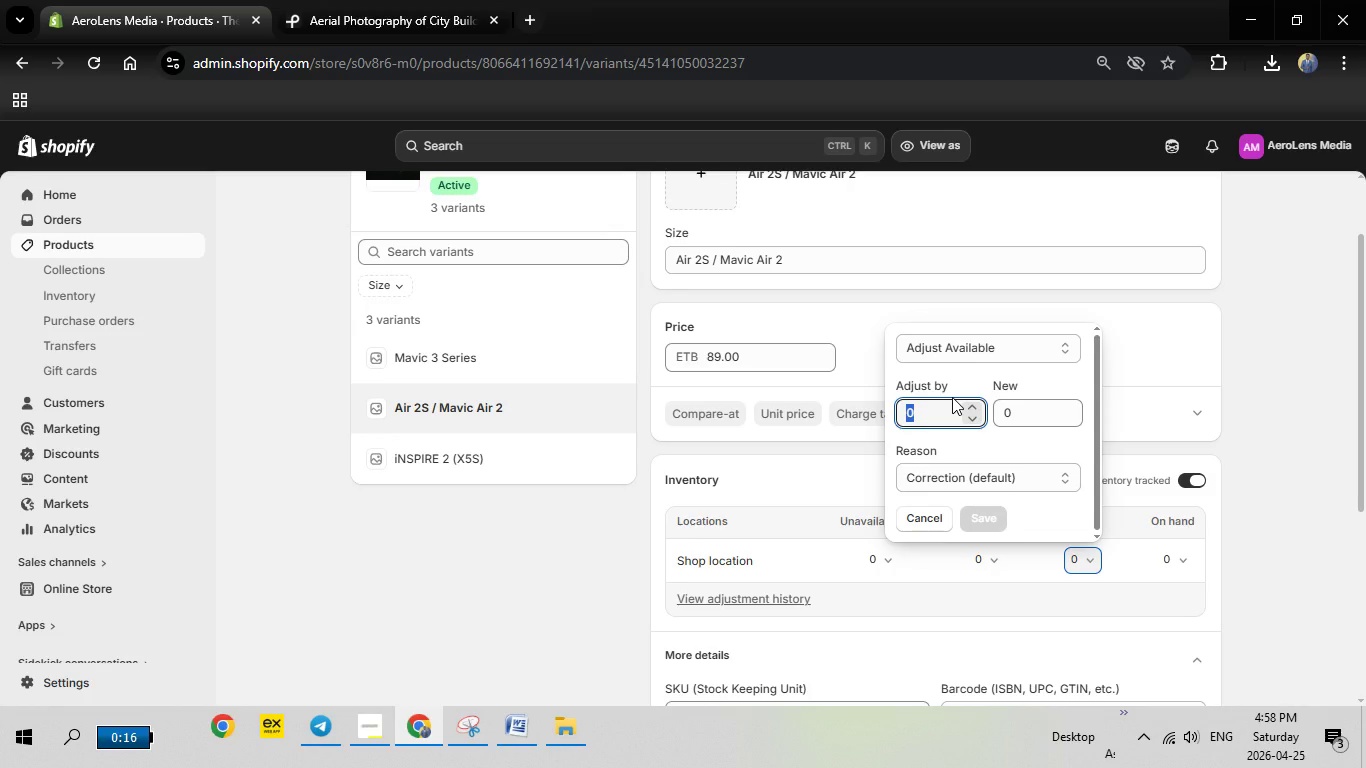 
type(40)
 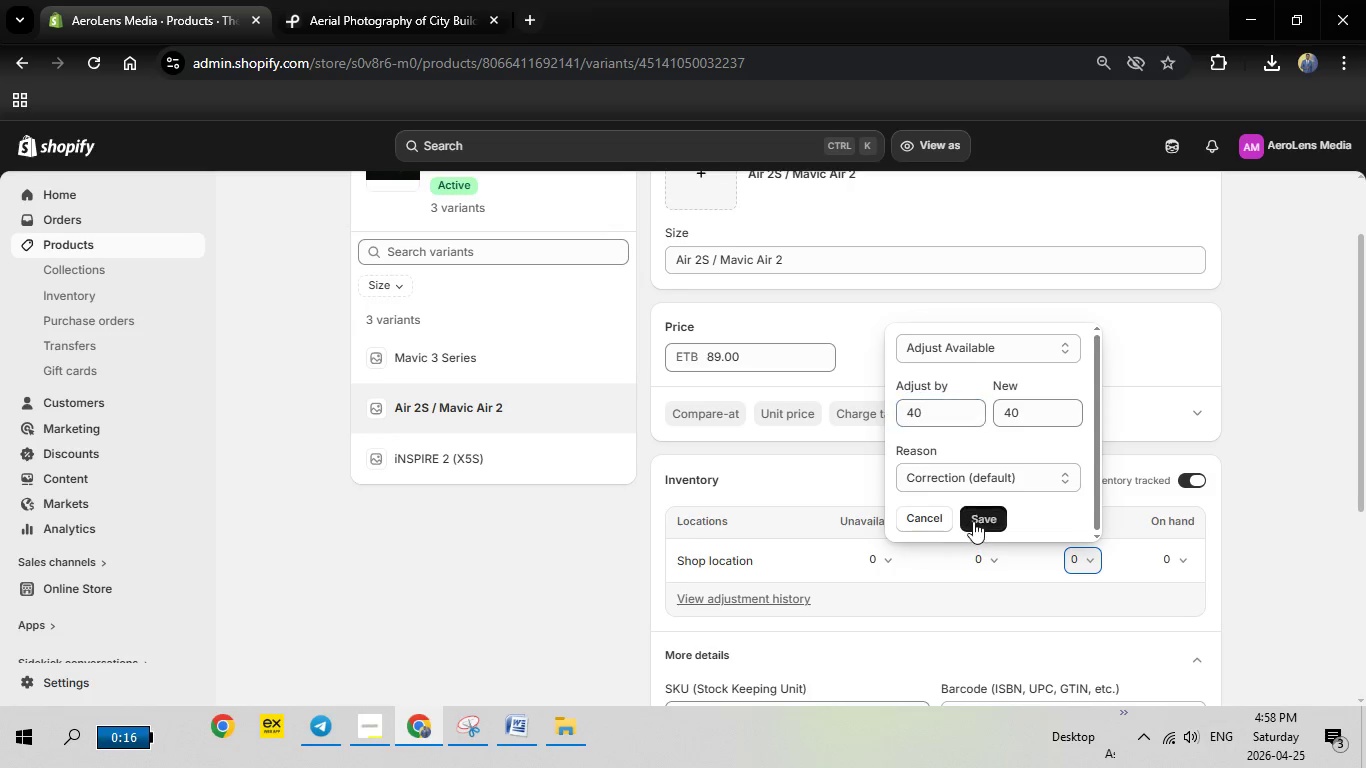 
left_click([973, 521])
 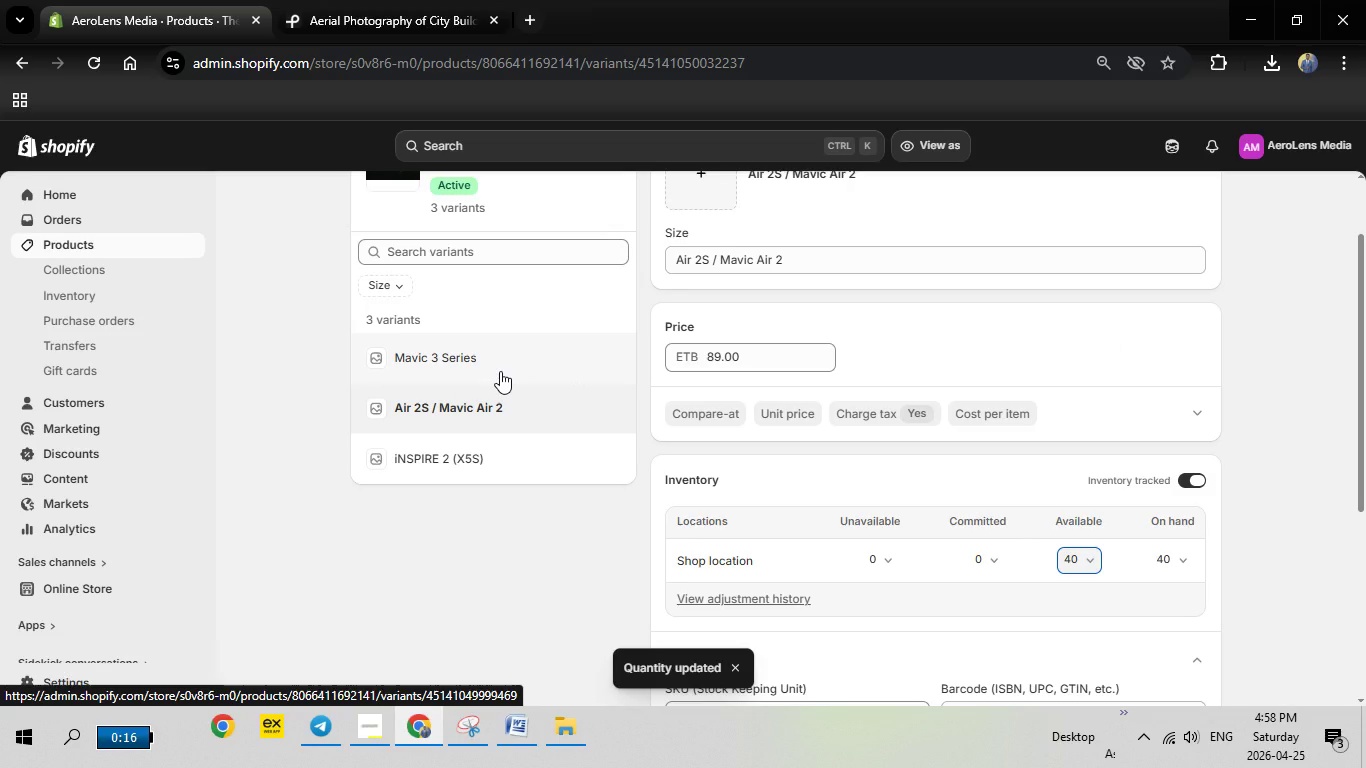 
wait(6.42)
 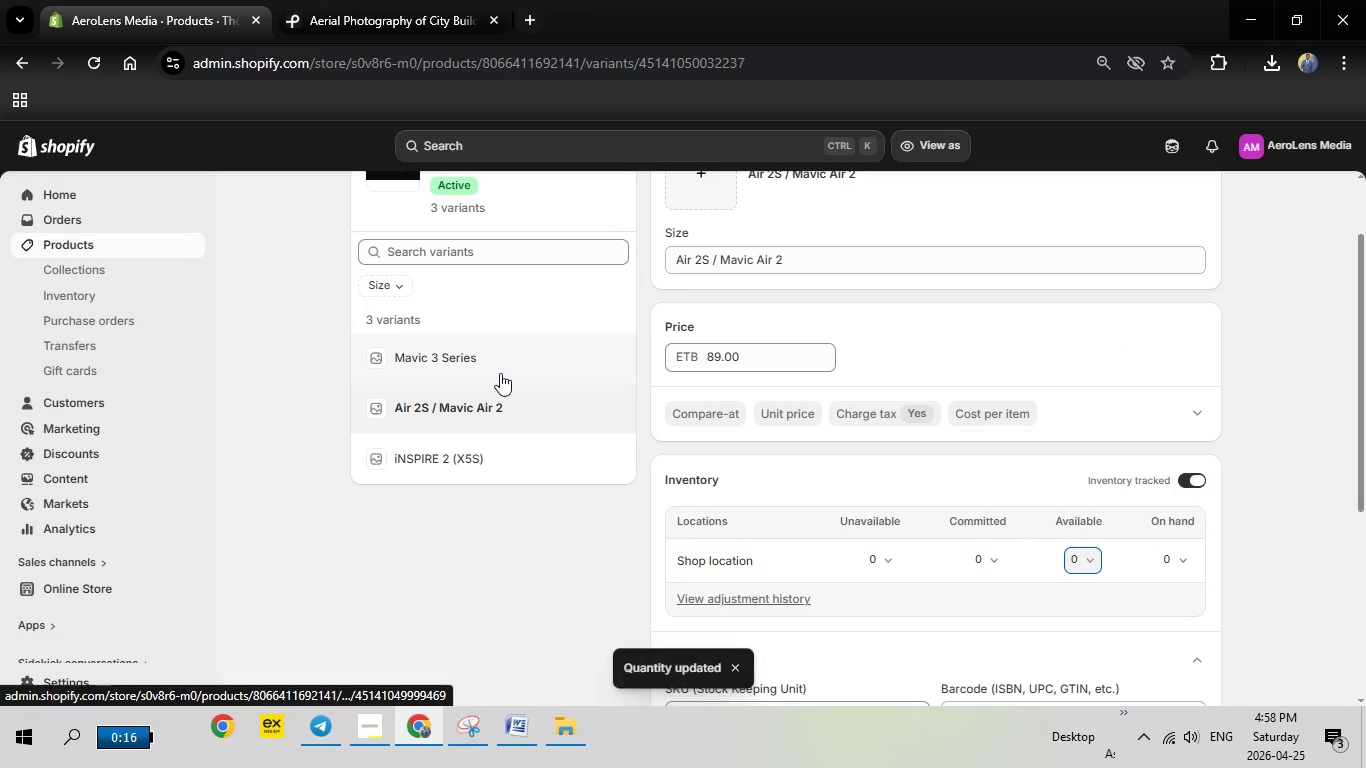 
left_click([436, 368])
 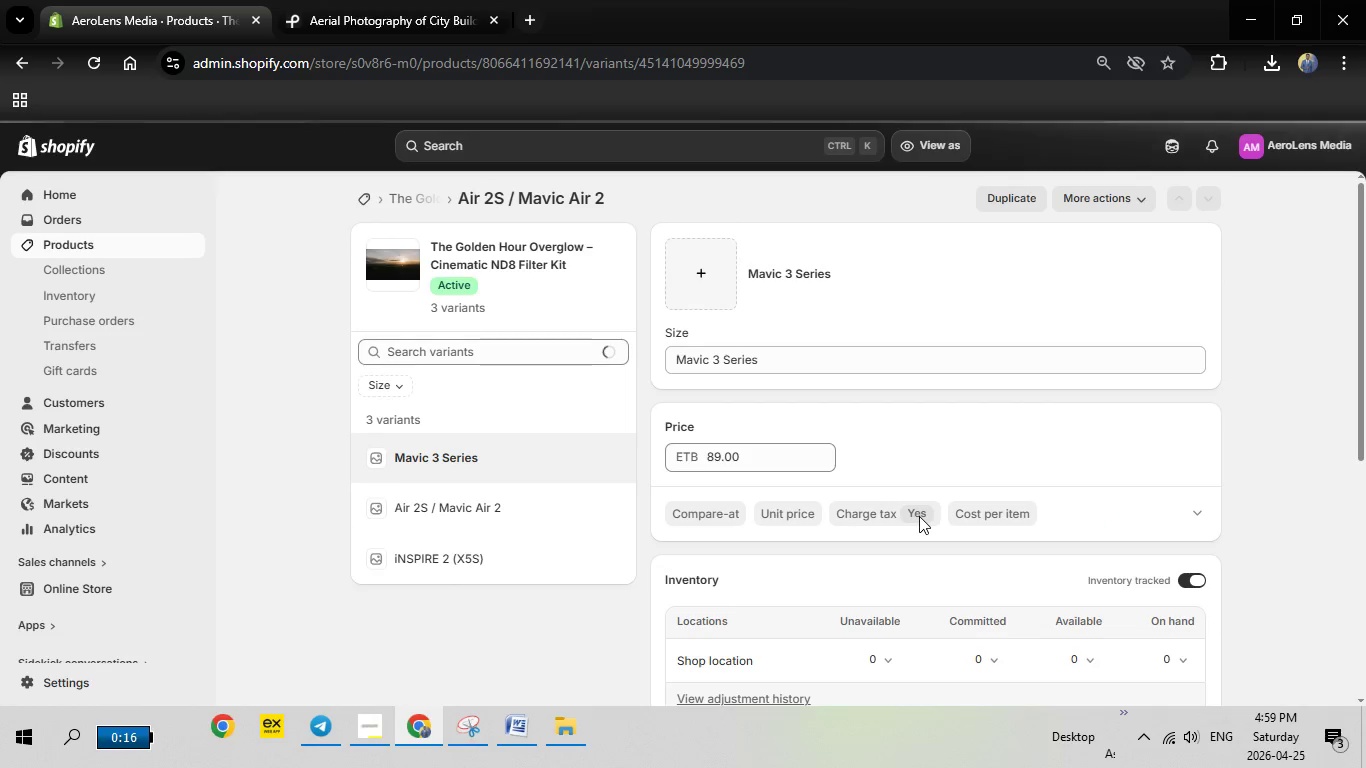 
wait(6.34)
 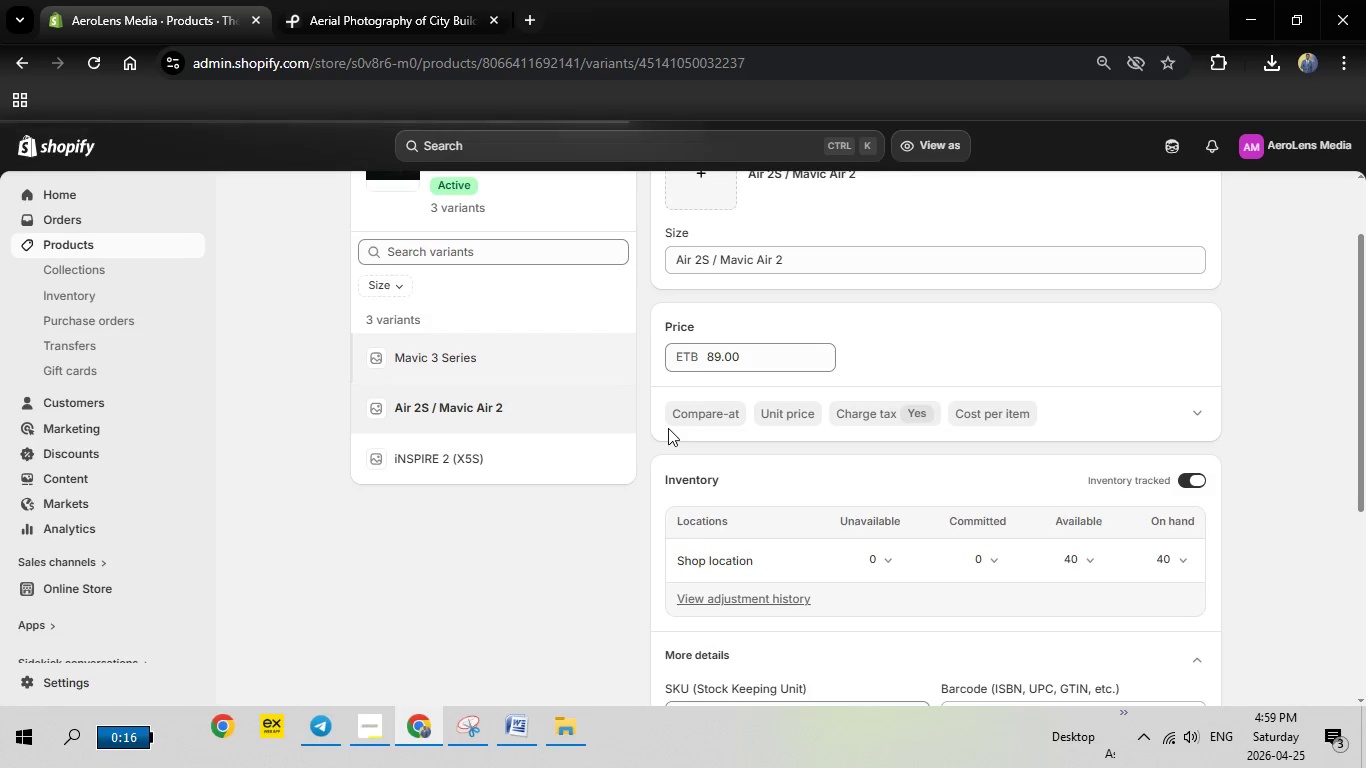 
scroll: coordinate [966, 498], scroll_direction: down, amount: 1.0
 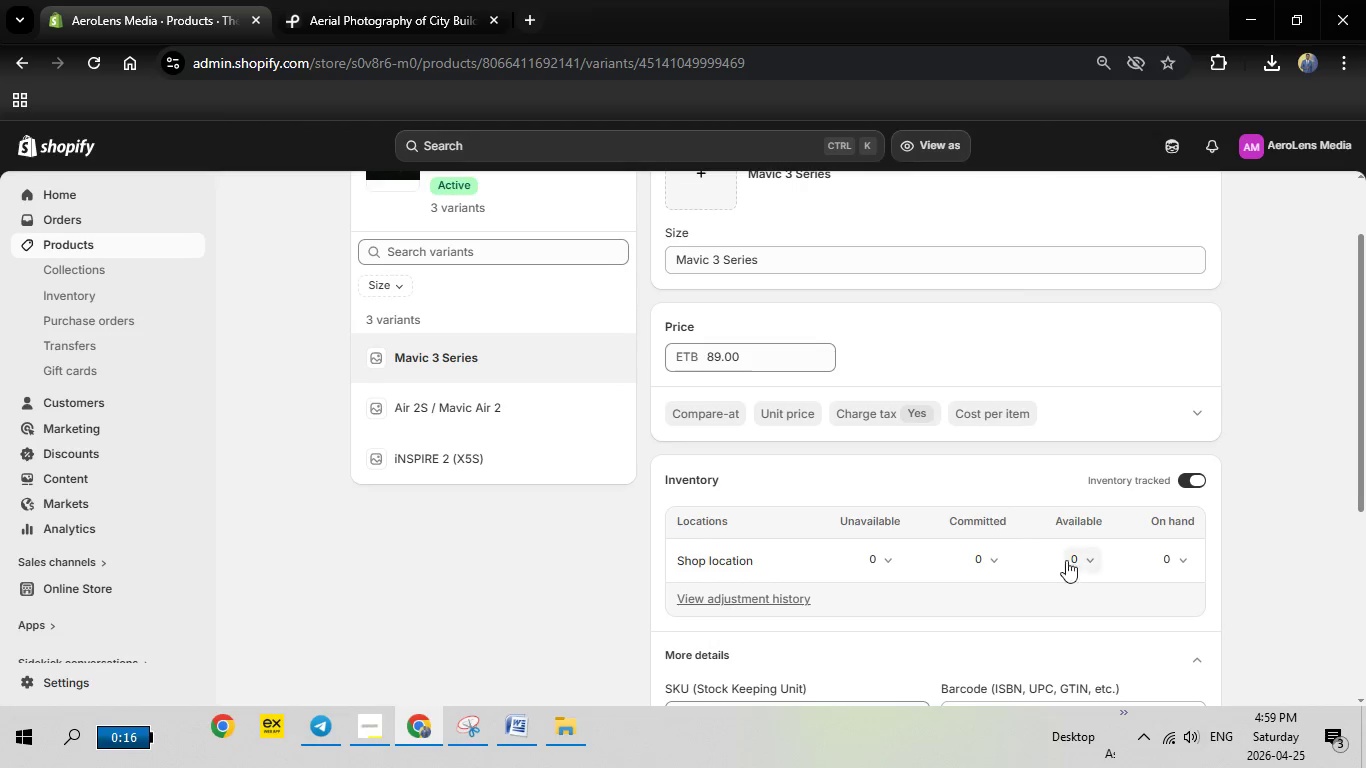 
left_click([1080, 556])
 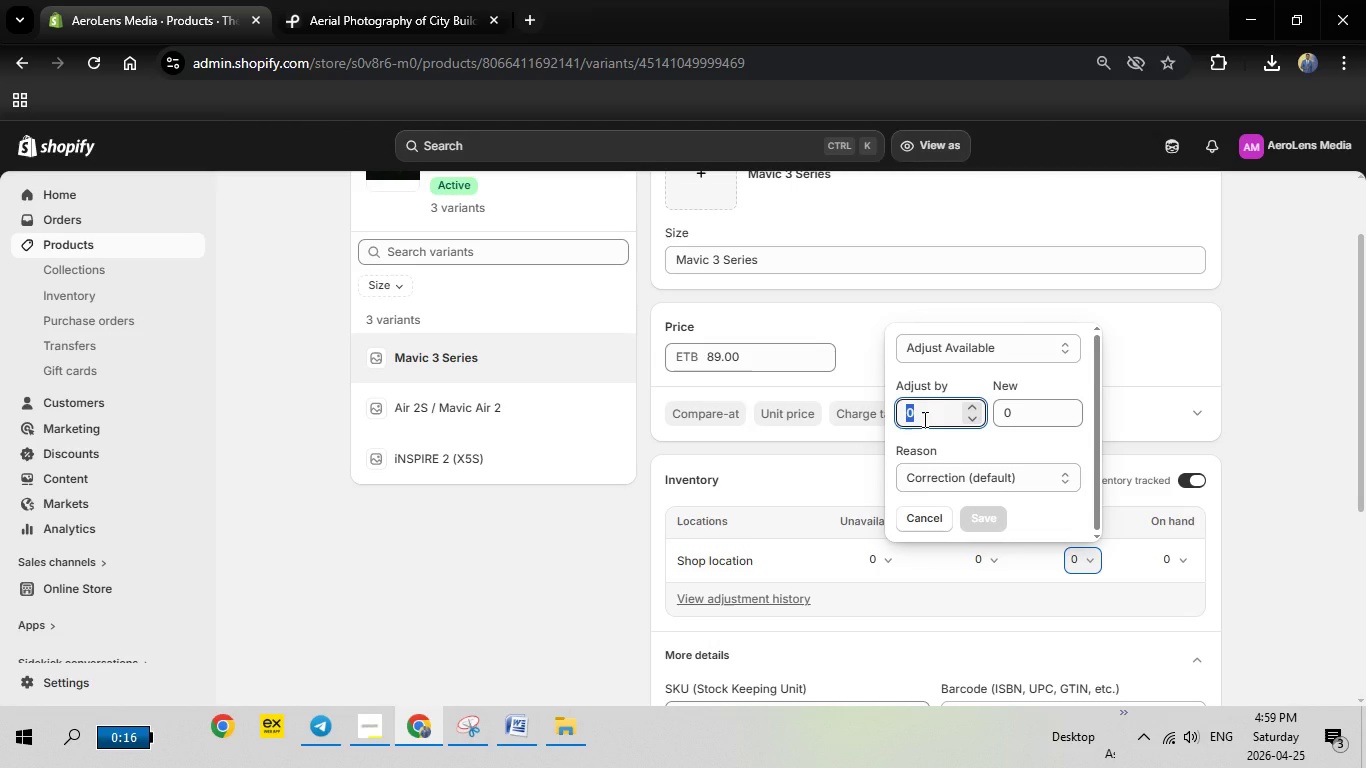 
type(50)
 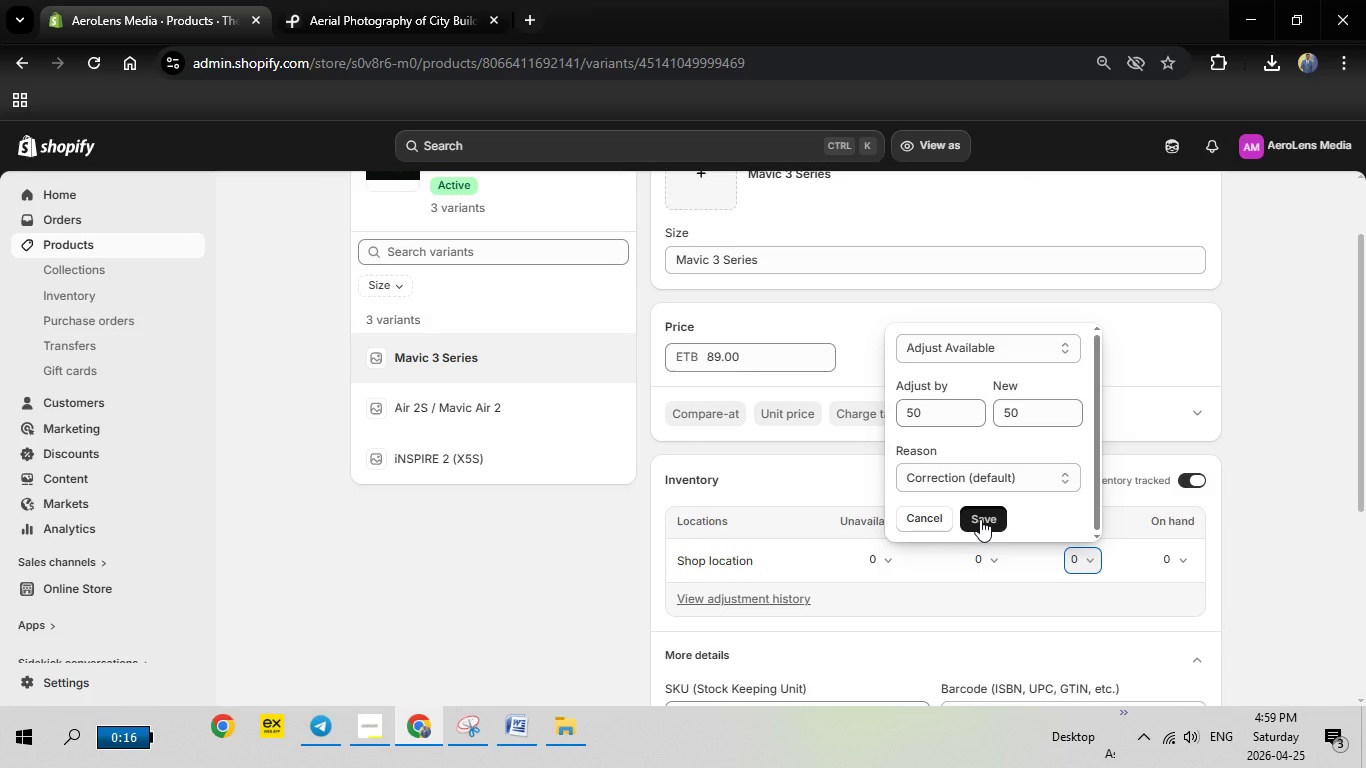 
left_click([980, 519])
 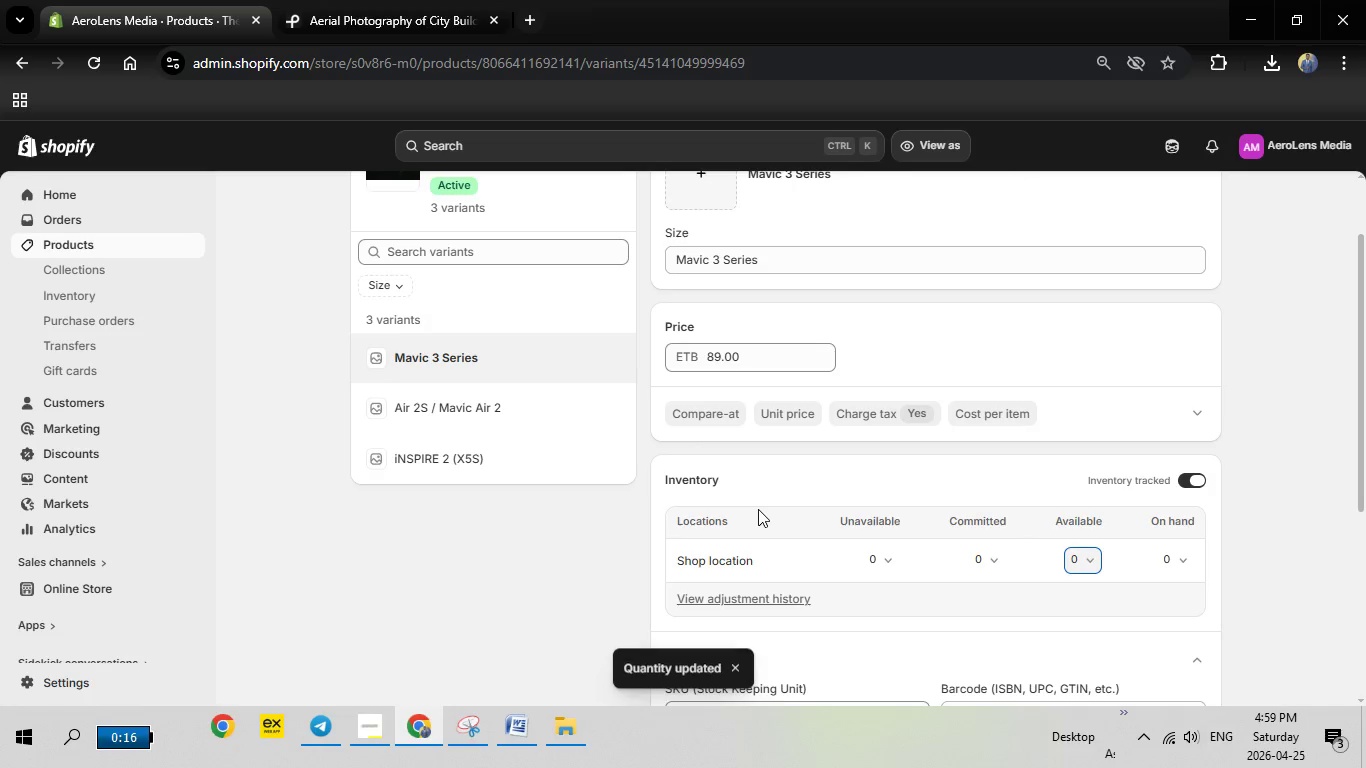 
scroll: coordinate [758, 509], scroll_direction: down, amount: 3.0
 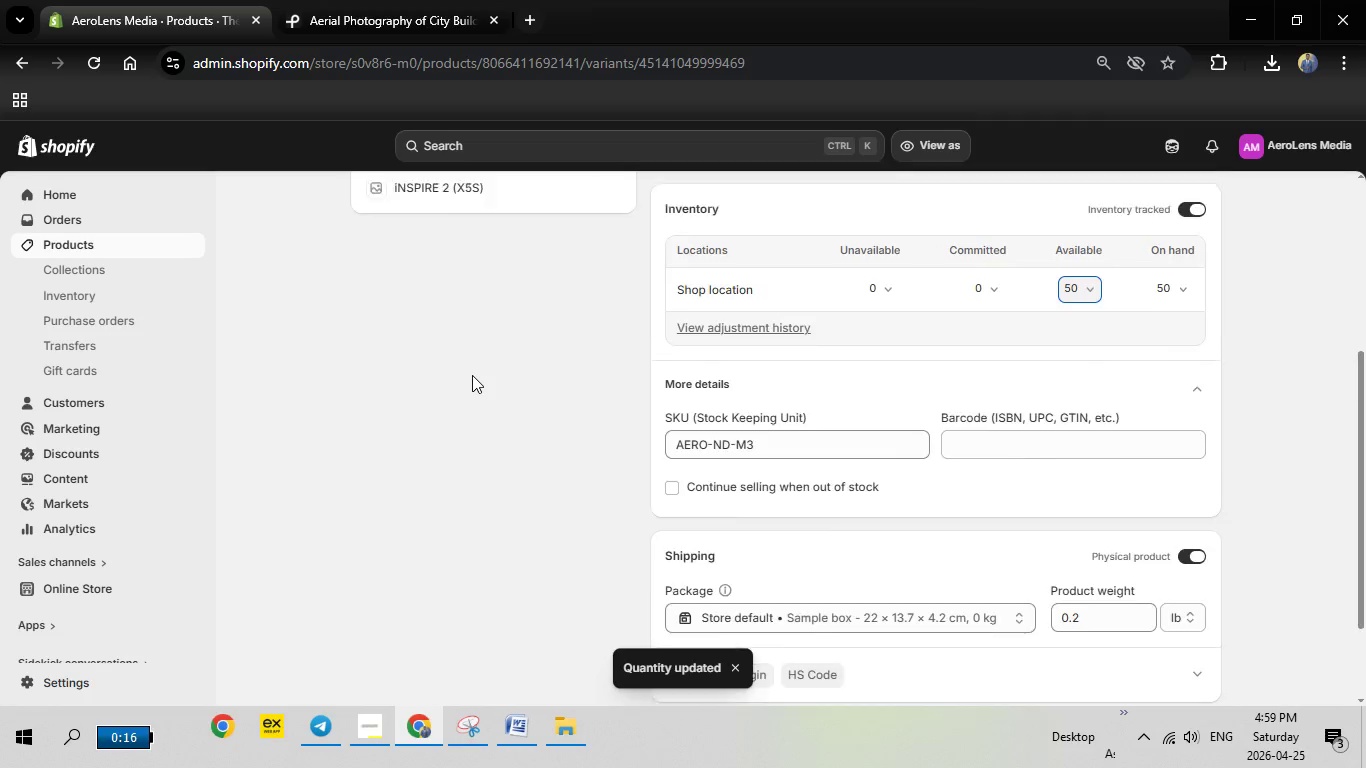 
scroll: coordinate [472, 375], scroll_direction: up, amount: 2.0
 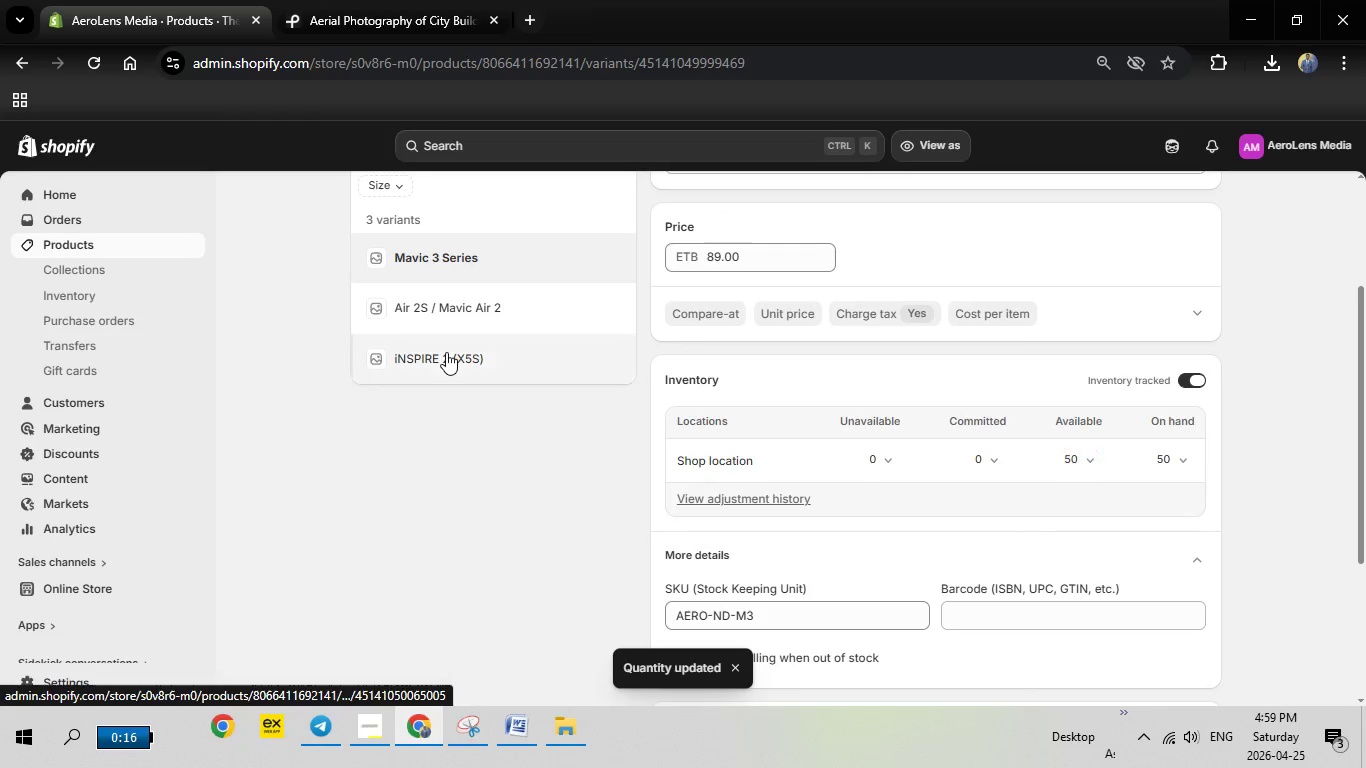 
left_click([446, 352])
 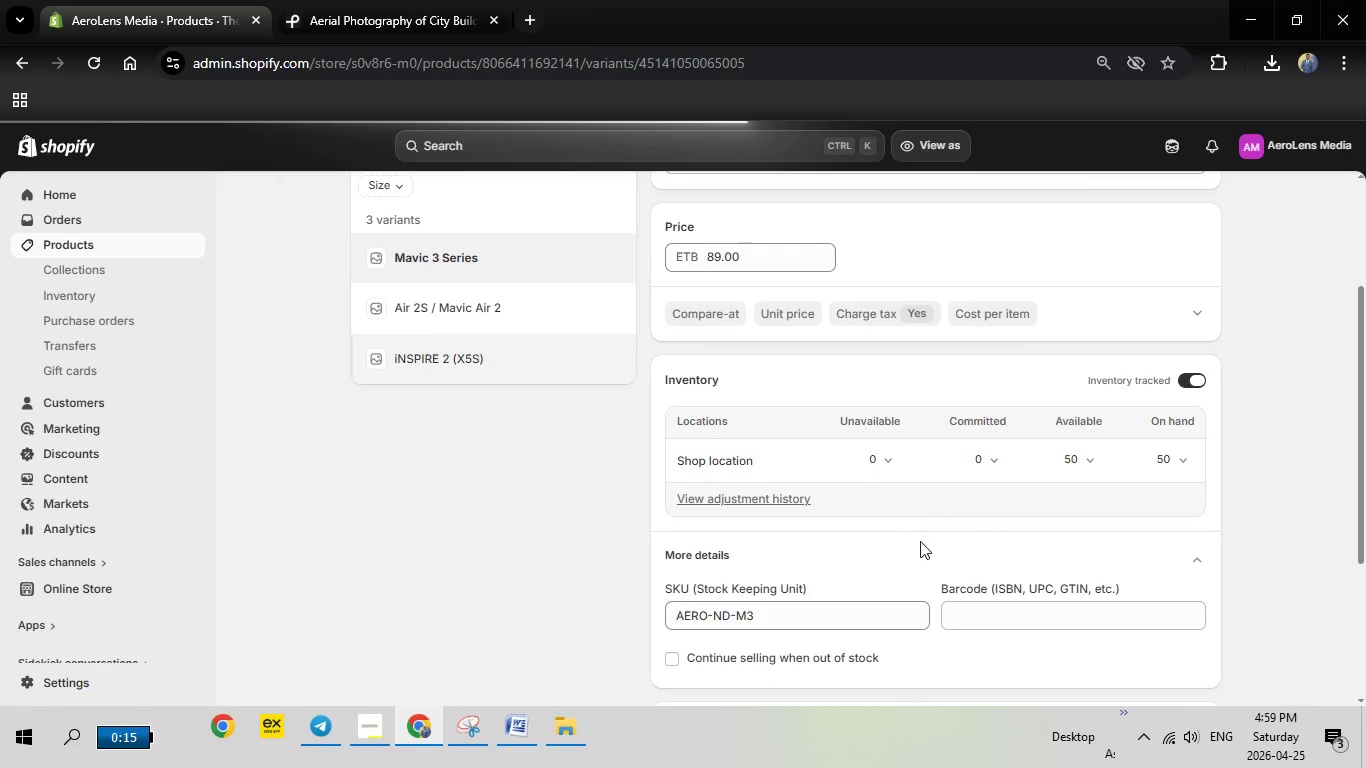 
scroll: coordinate [904, 520], scroll_direction: down, amount: 2.0
 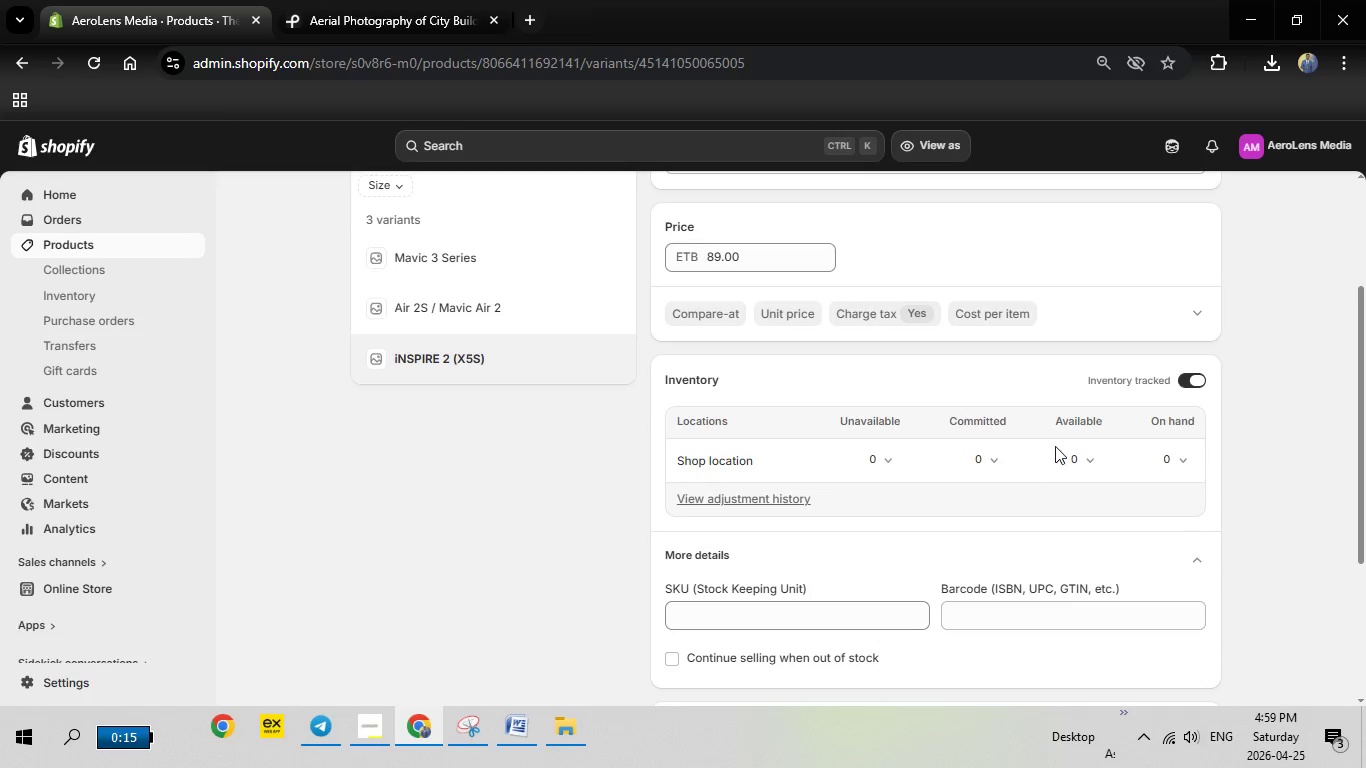 
left_click([1078, 460])
 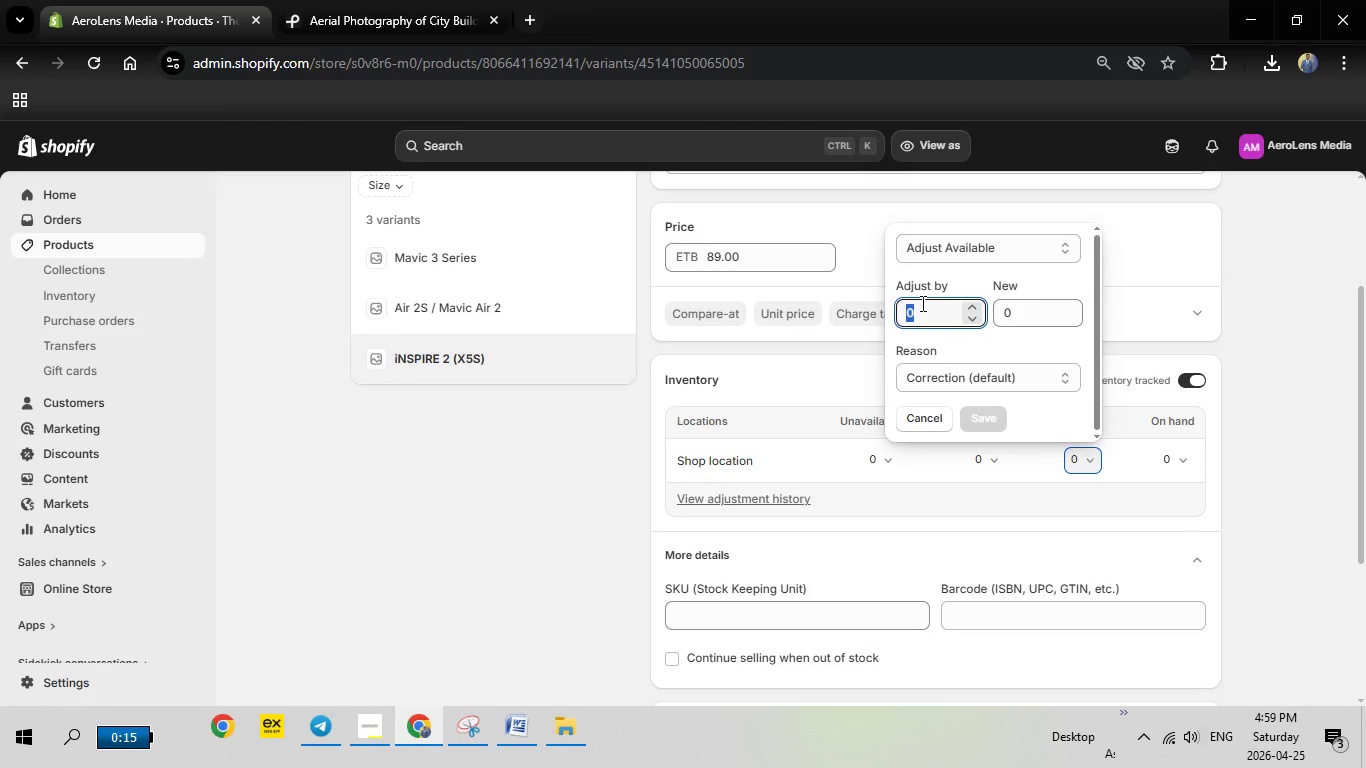 
wait(10.19)
 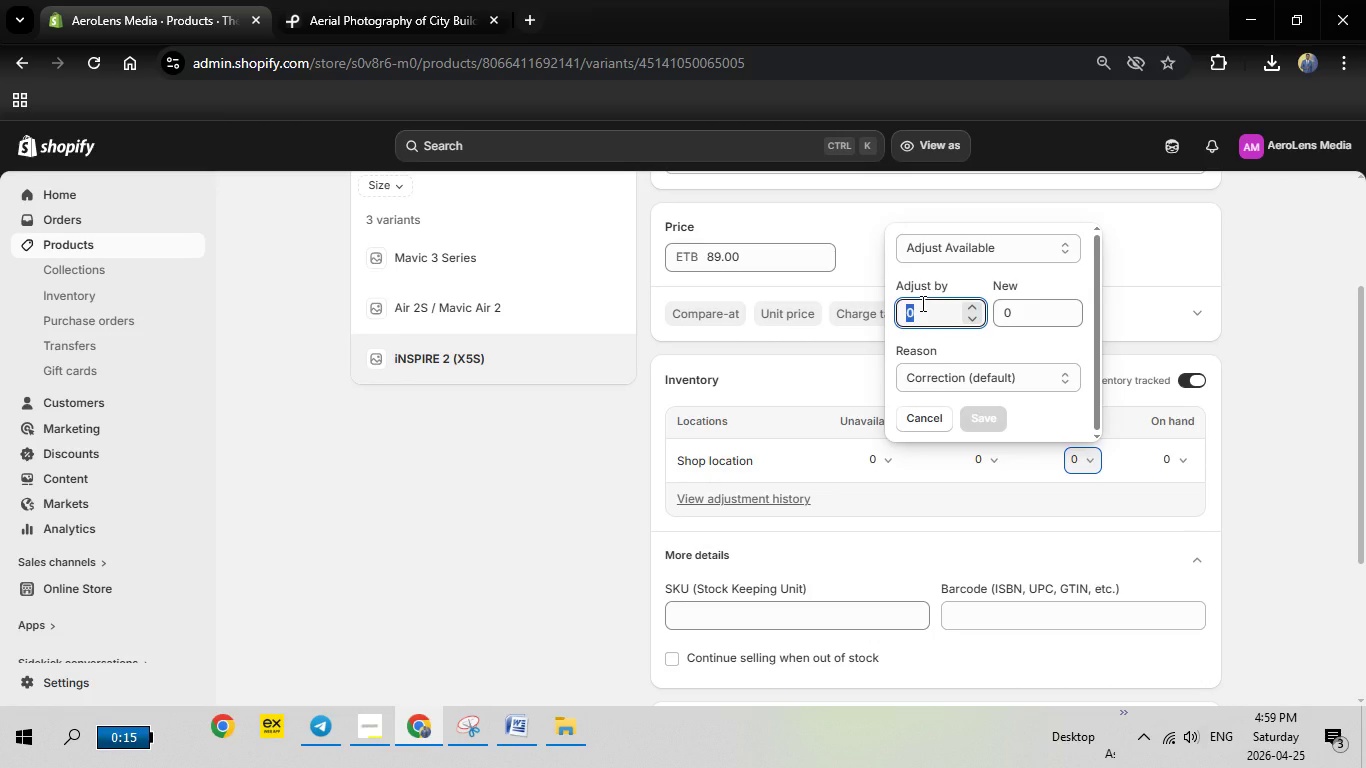 
type(20)
 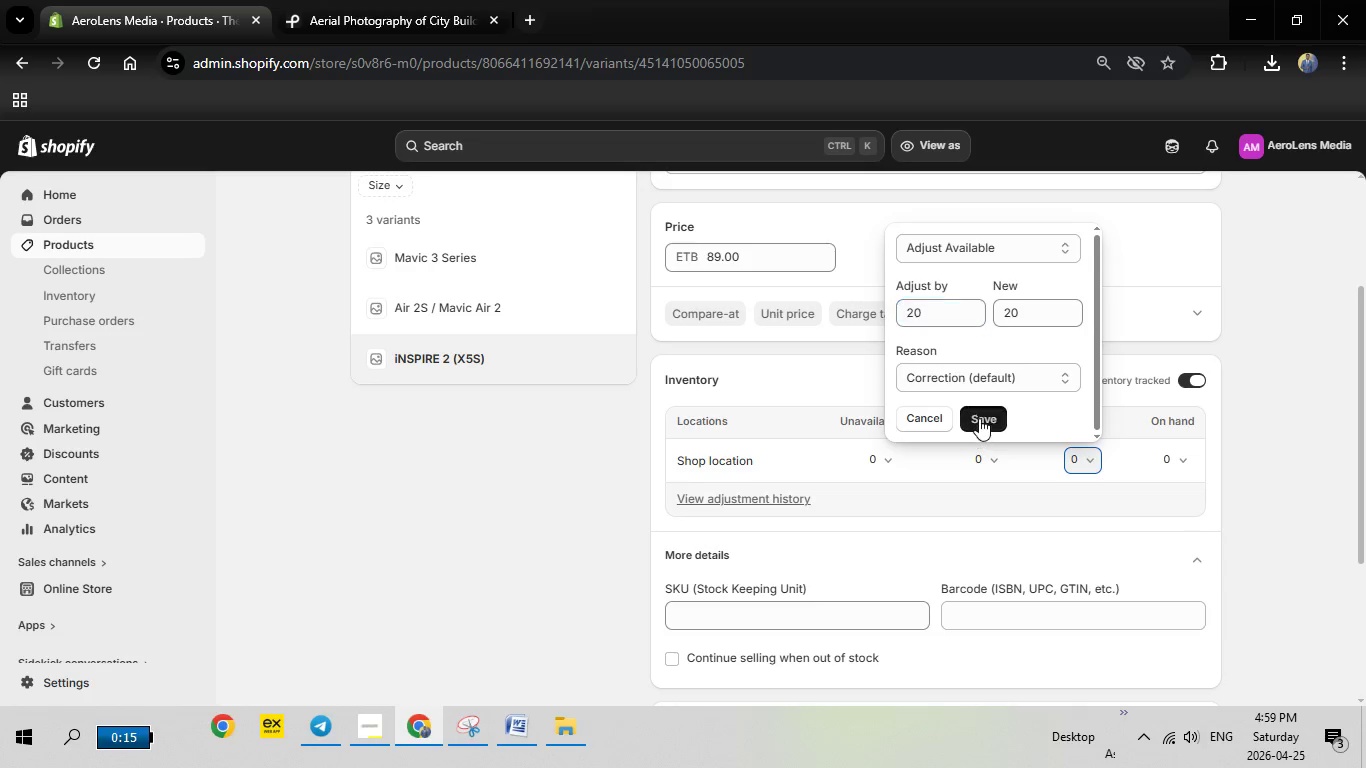 
left_click([979, 418])
 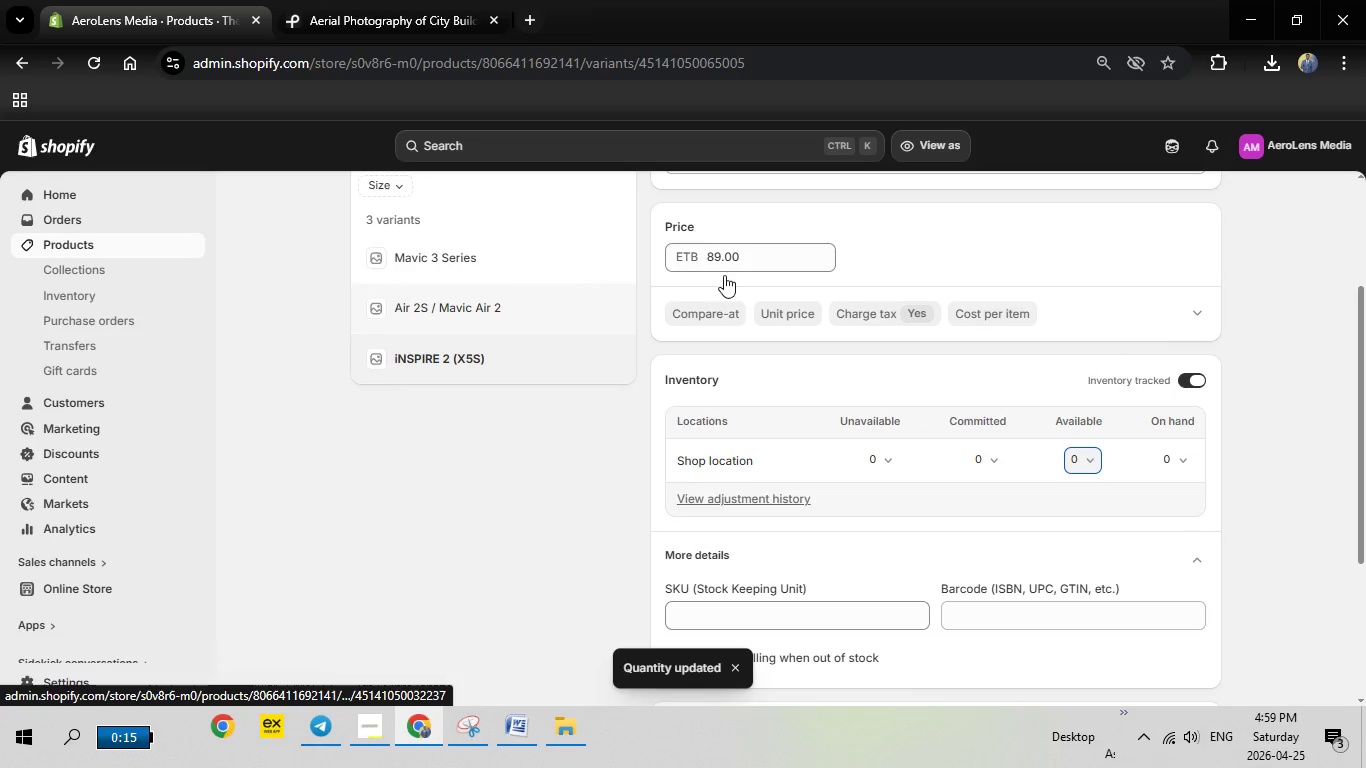 
left_click_drag(start_coordinate=[759, 251], to_coordinate=[694, 251])
 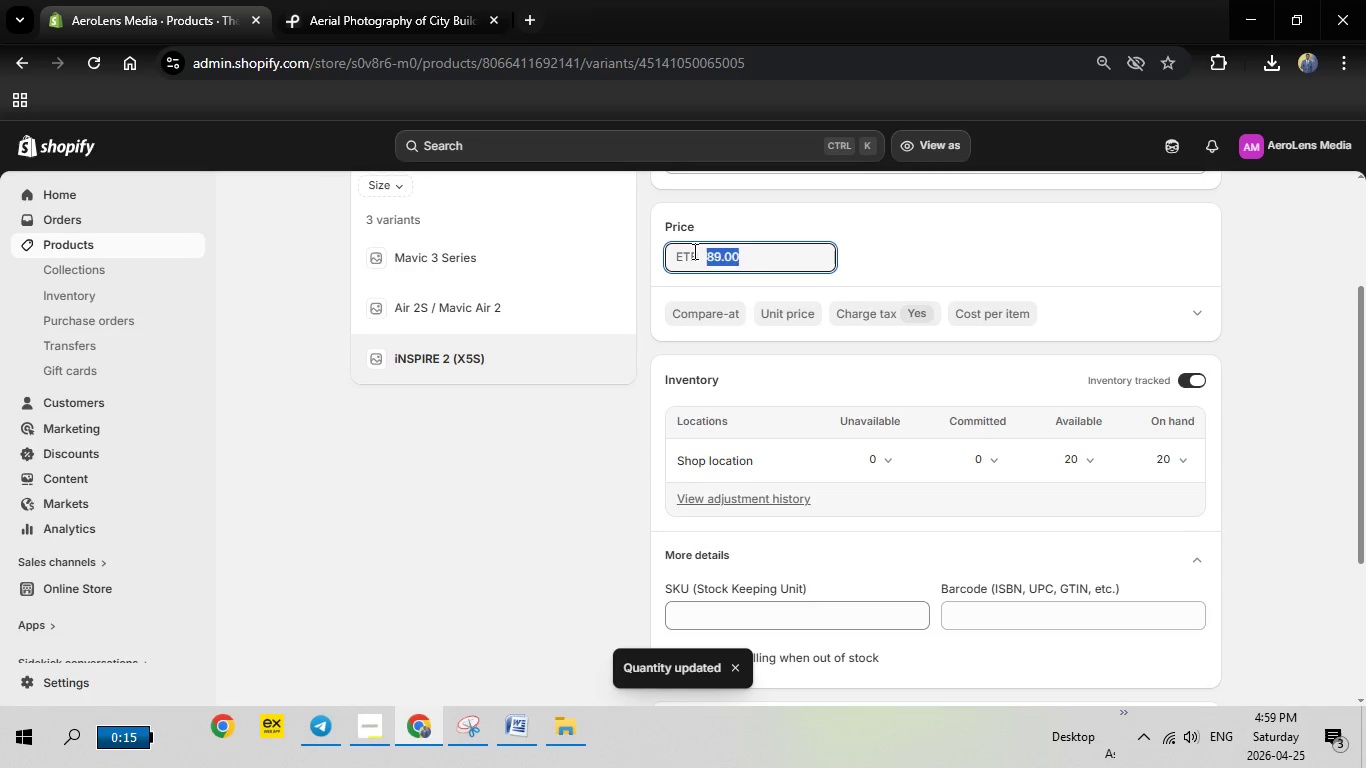 
type(99)
 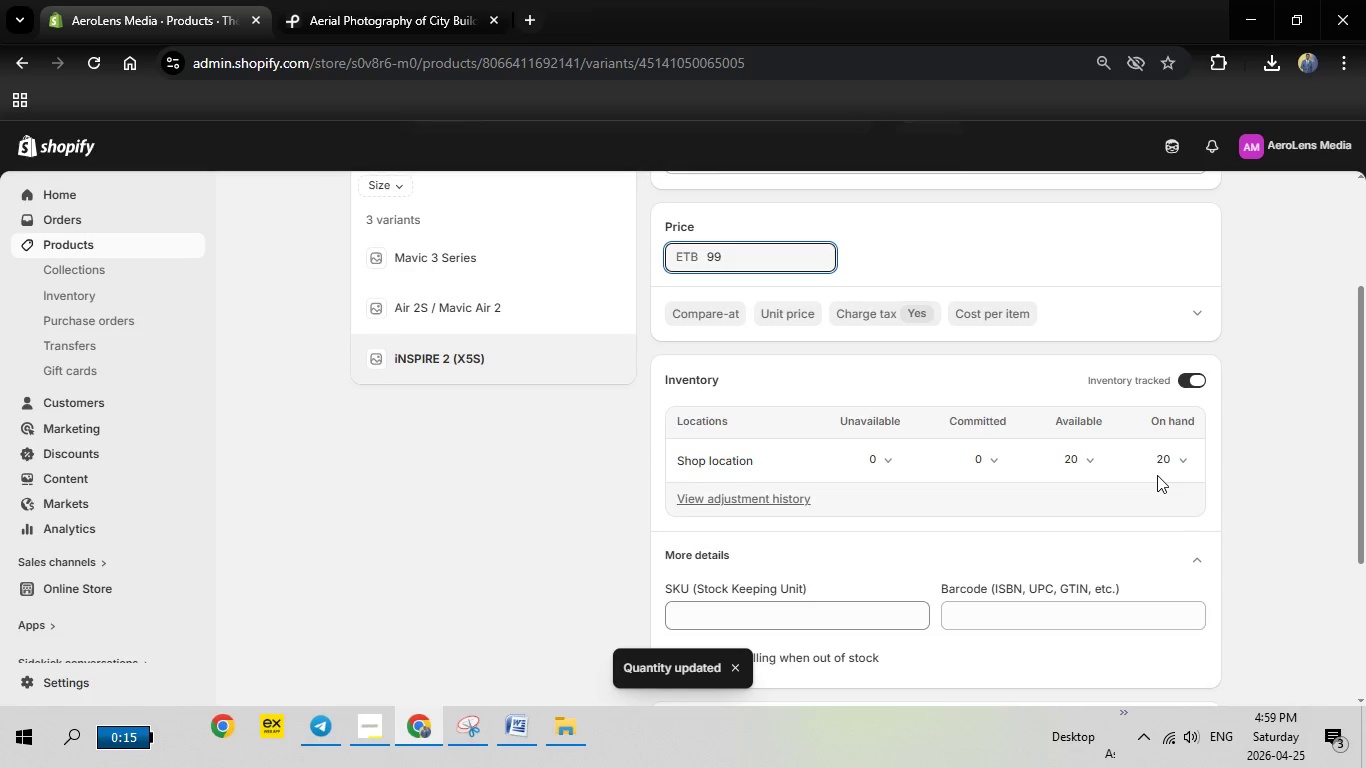 
scroll: coordinate [1157, 475], scroll_direction: down, amount: 1.0
 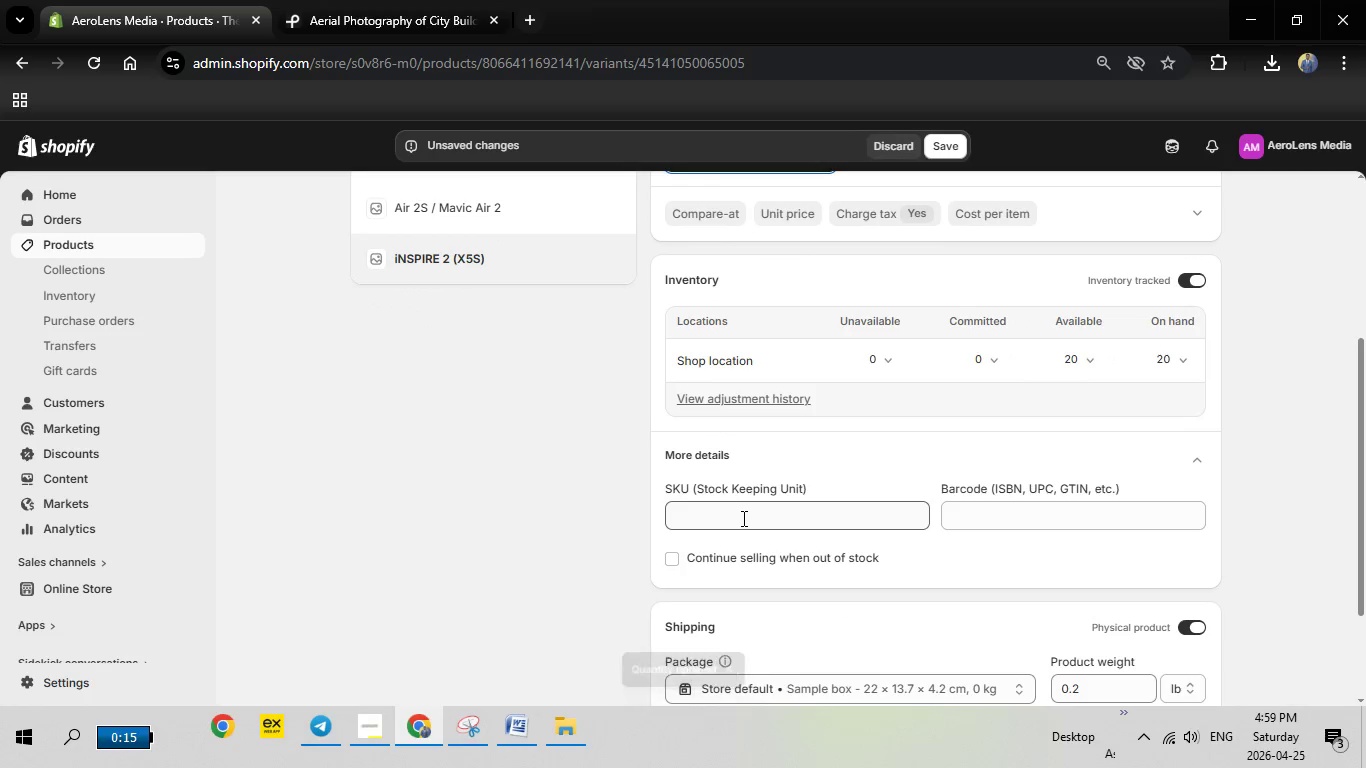 
left_click([742, 518])
 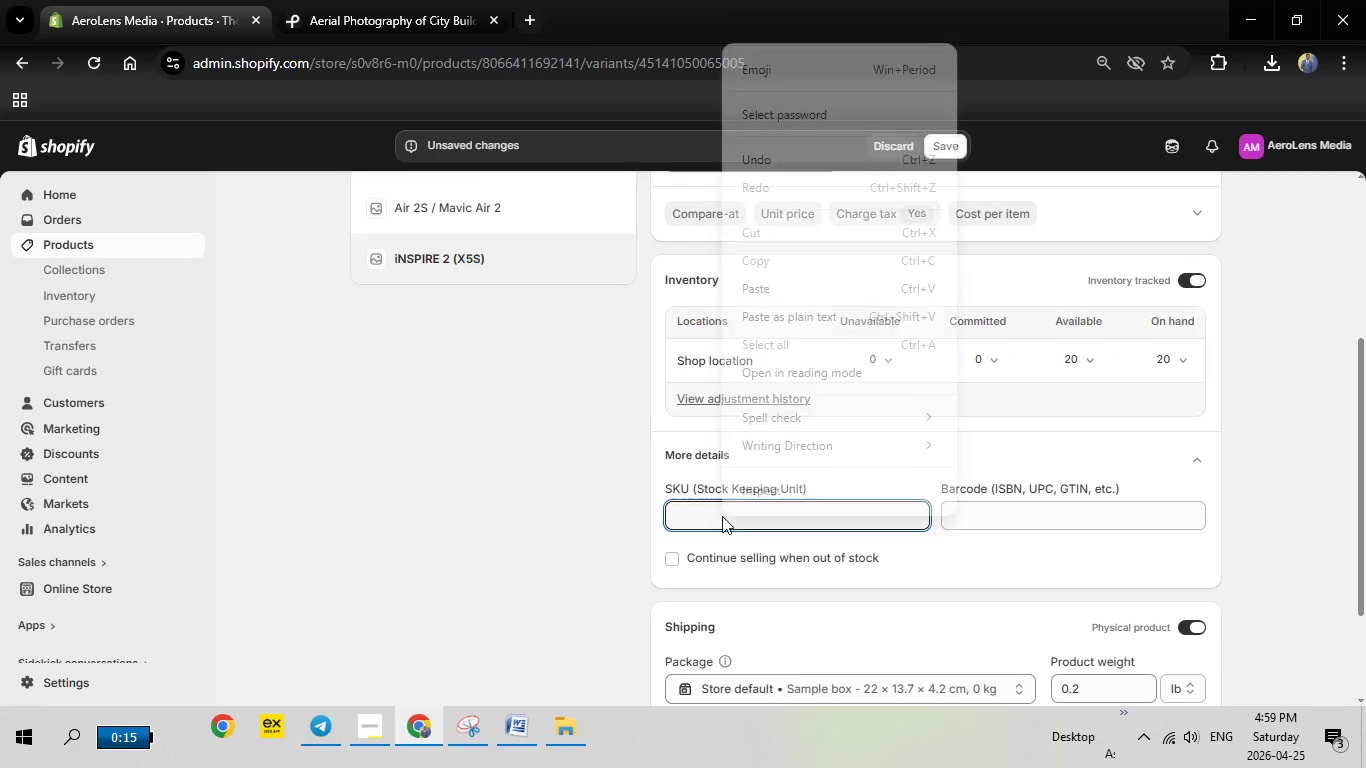 
right_click([722, 516])
 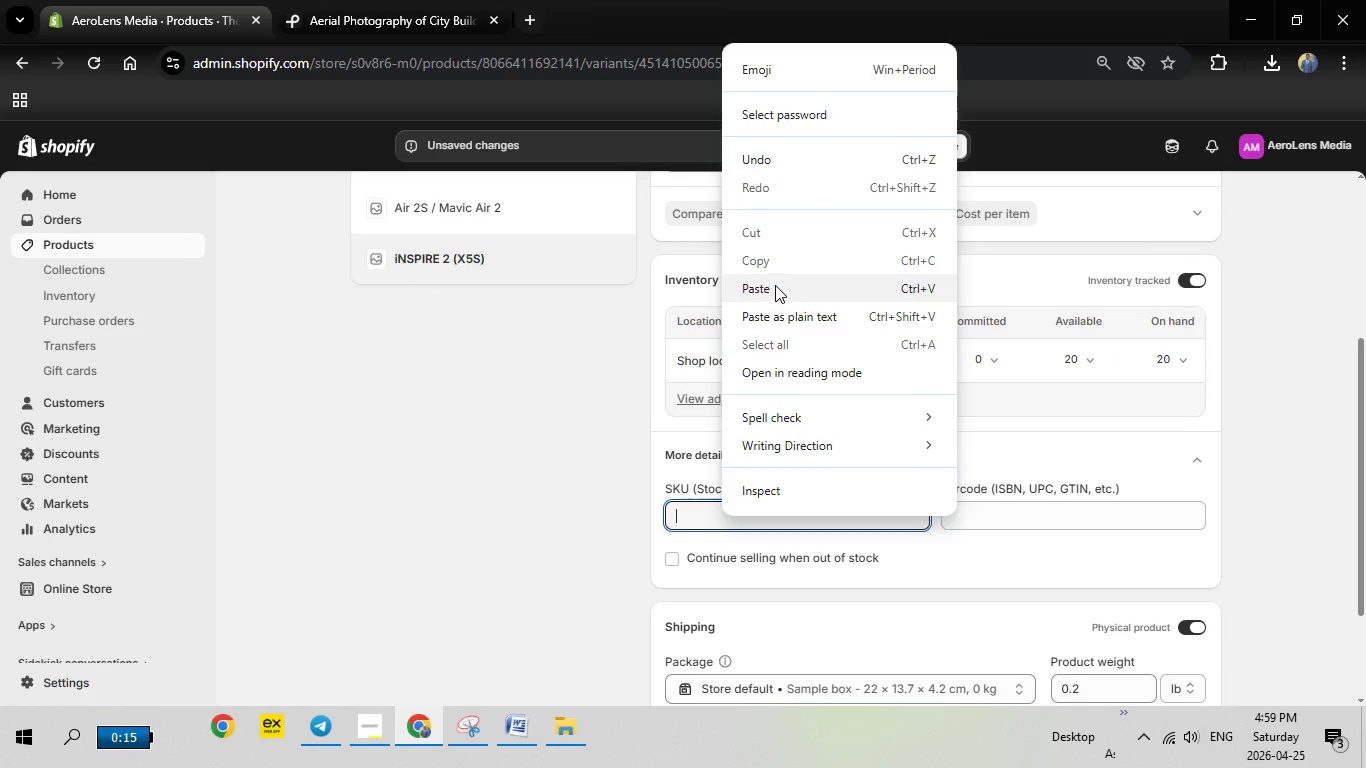 
left_click([775, 285])
 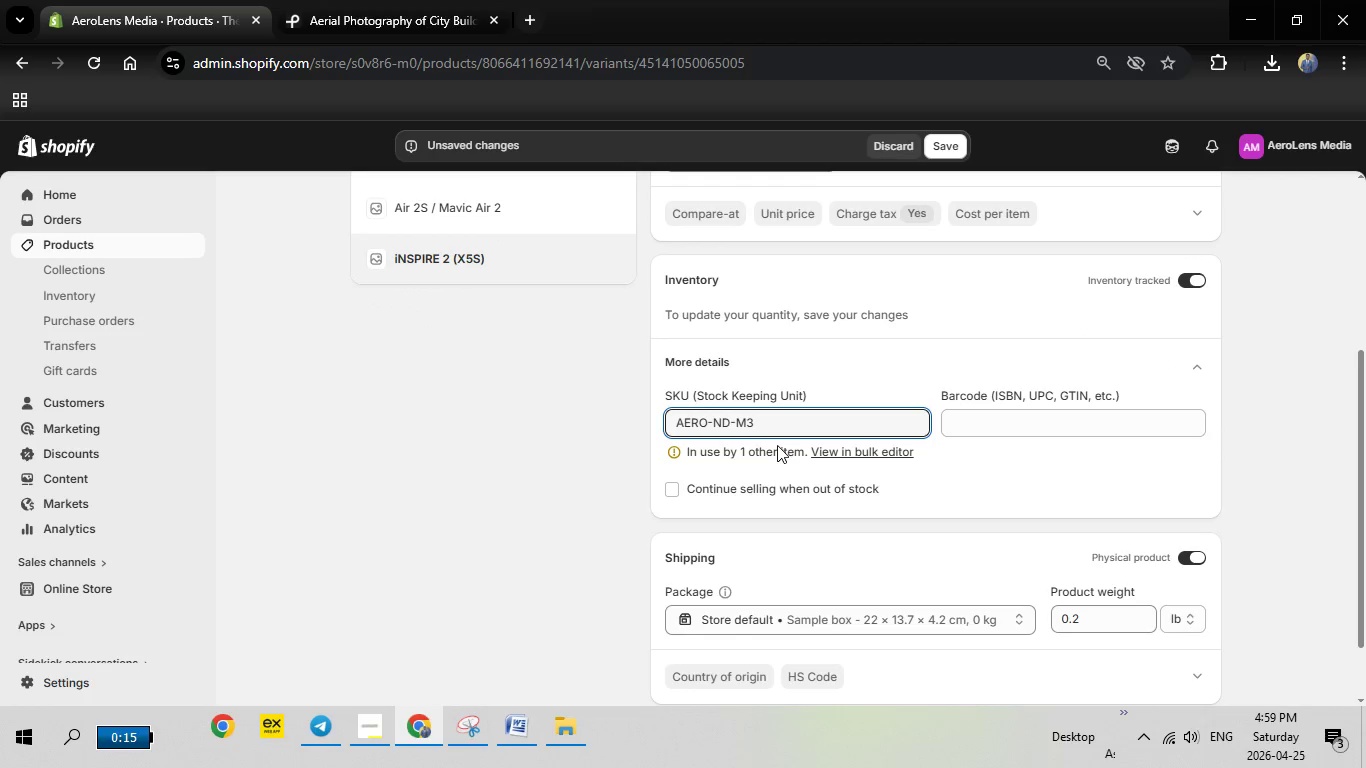 
key(Backspace)
key(Backspace)
type(IN2)
 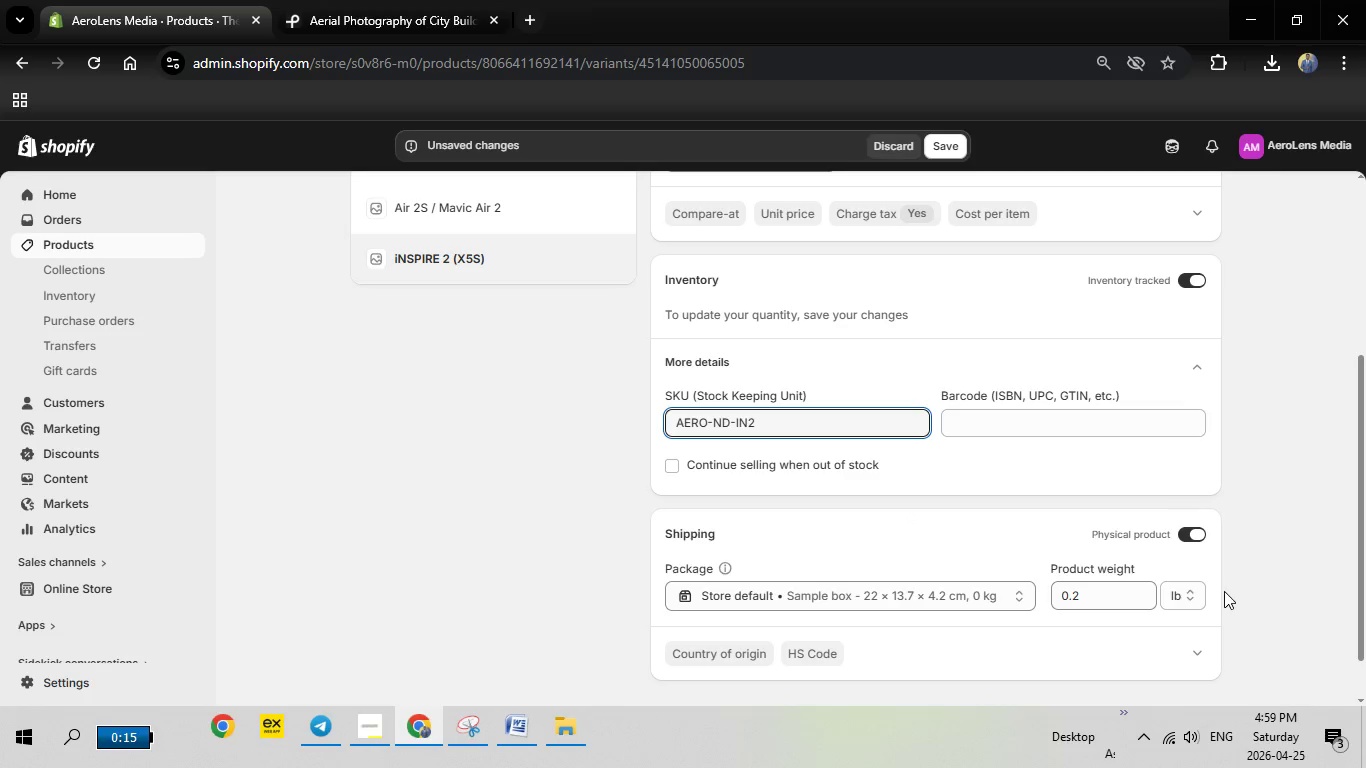 
scroll: coordinate [1077, 565], scroll_direction: up, amount: 1.0
 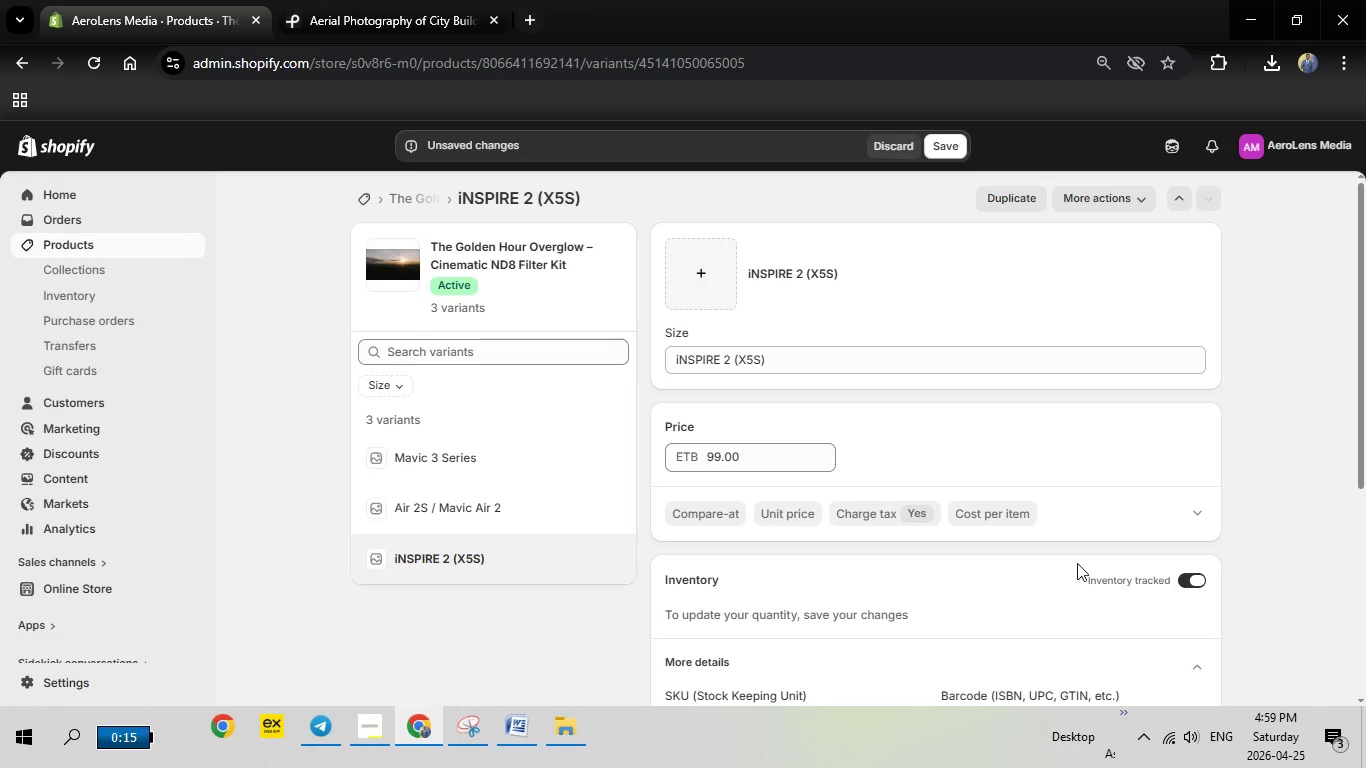 
scroll: coordinate [1077, 563], scroll_direction: down, amount: 5.0
 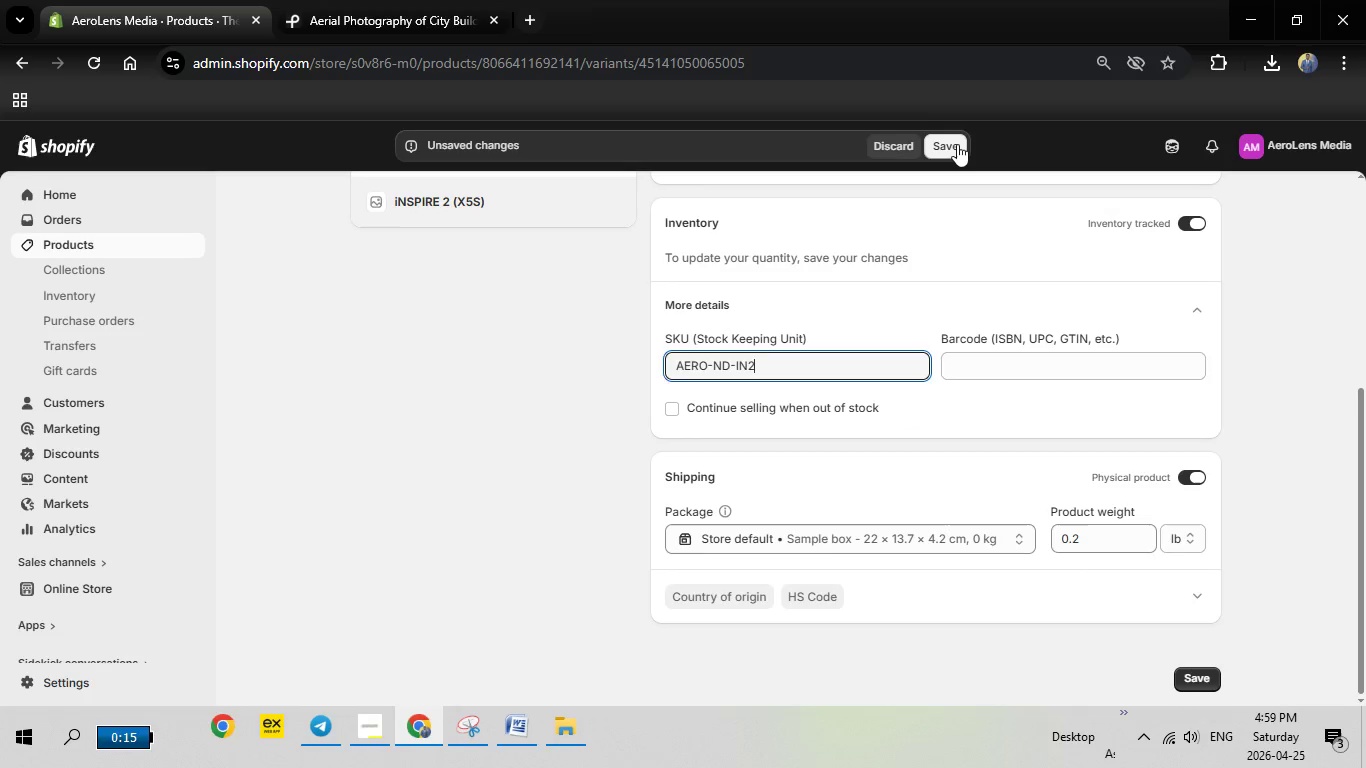 
left_click([957, 144])
 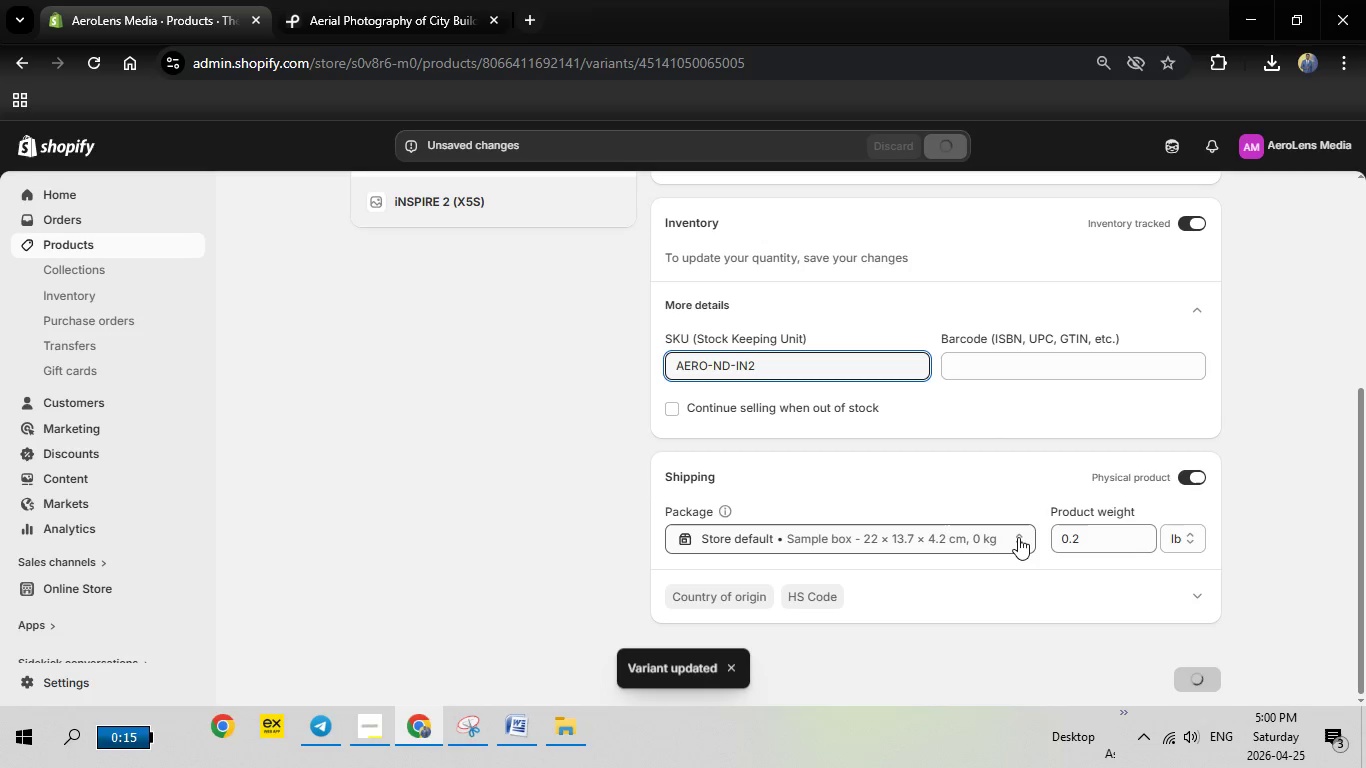 
wait(9.69)
 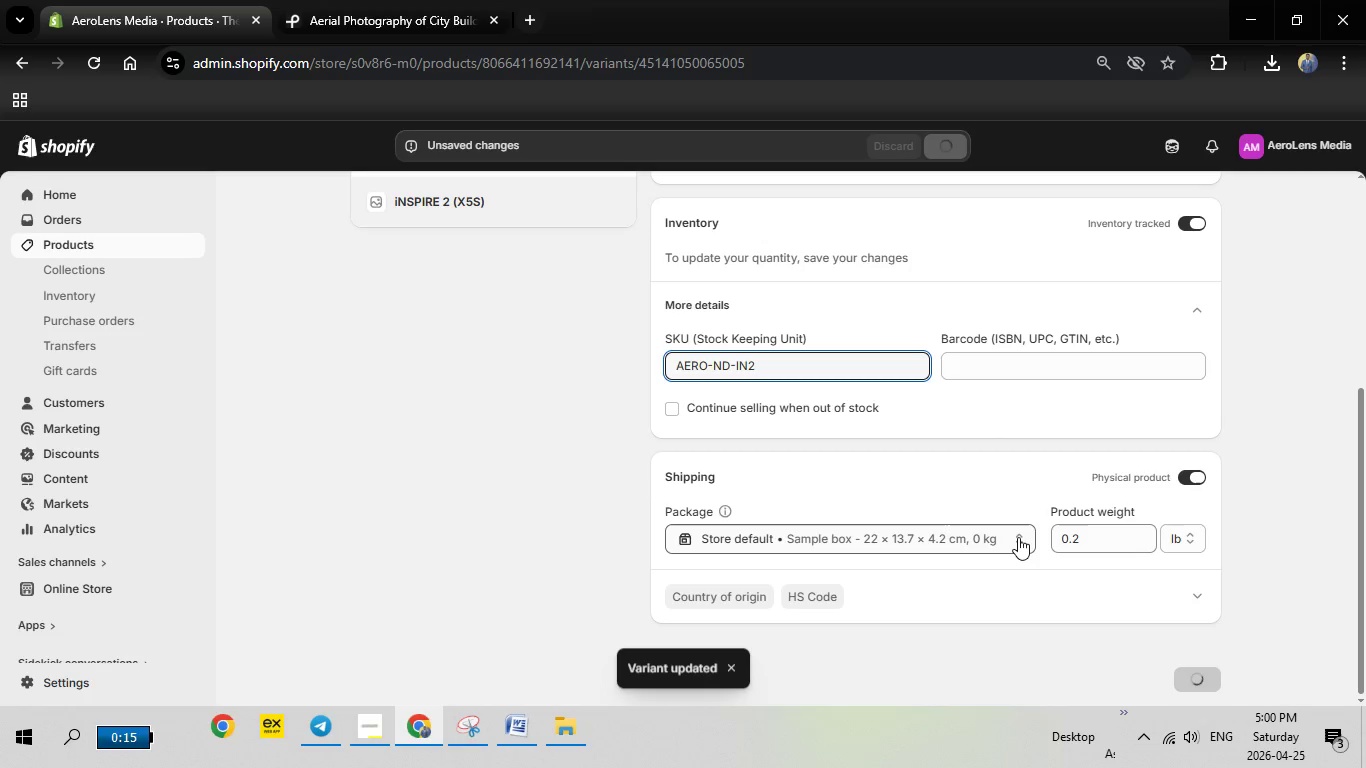 
scroll: coordinate [1028, 541], scroll_direction: down, amount: 3.0
 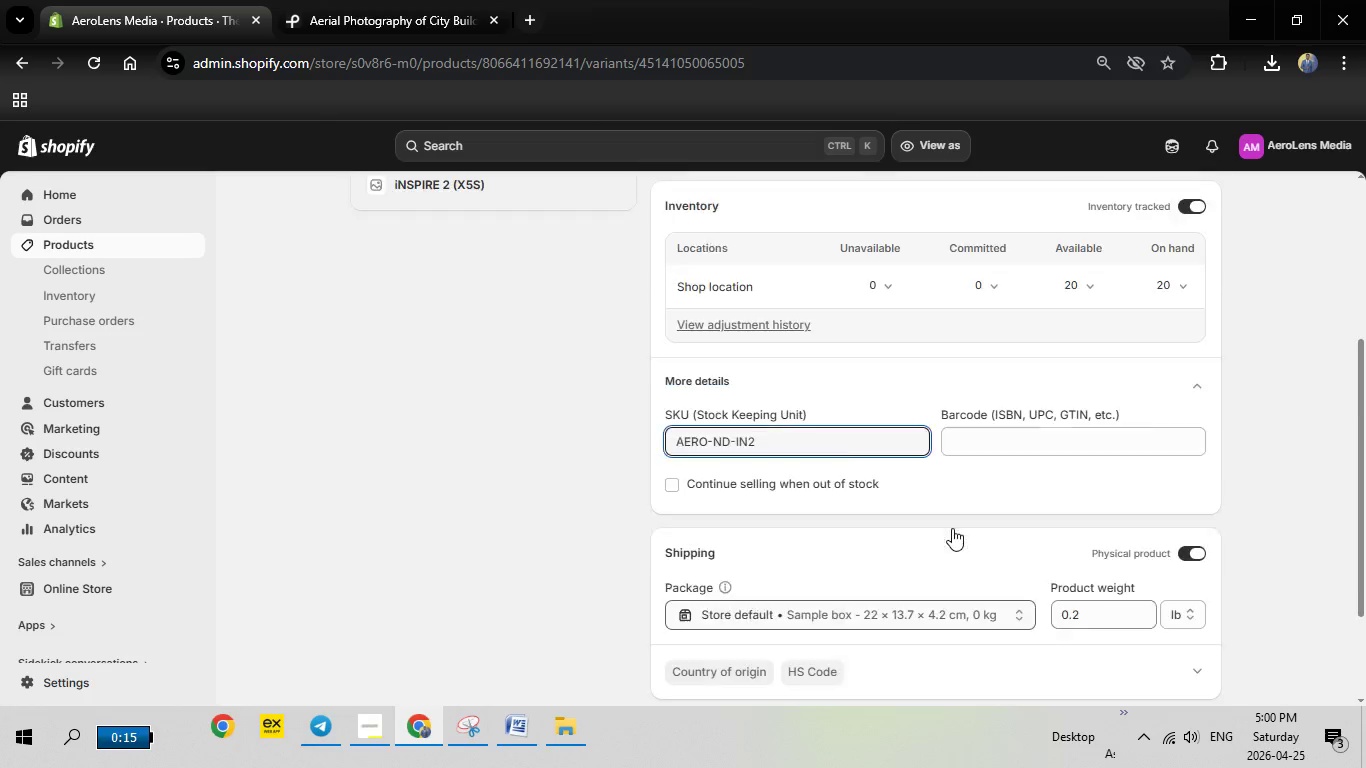 
scroll: coordinate [952, 530], scroll_direction: up, amount: 3.0
 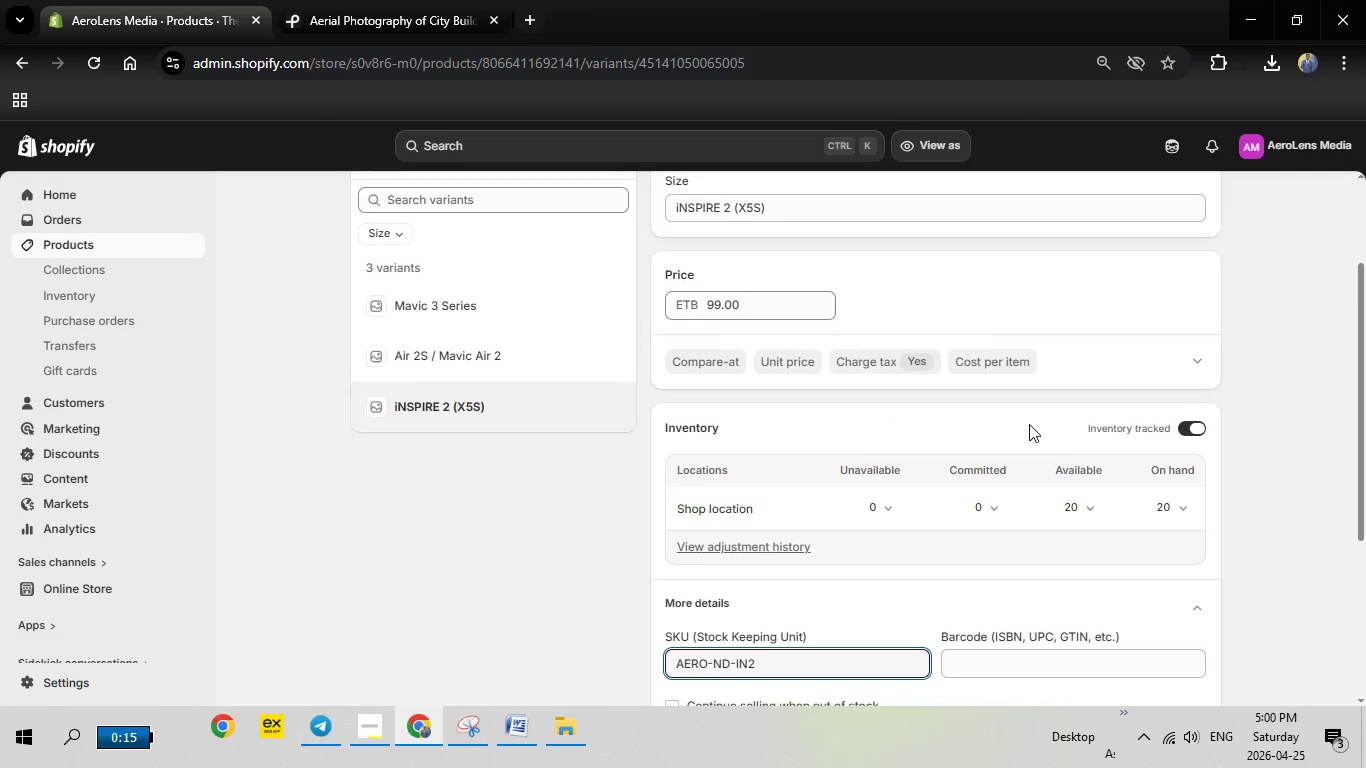 
scroll: coordinate [1029, 424], scroll_direction: down, amount: 2.0
 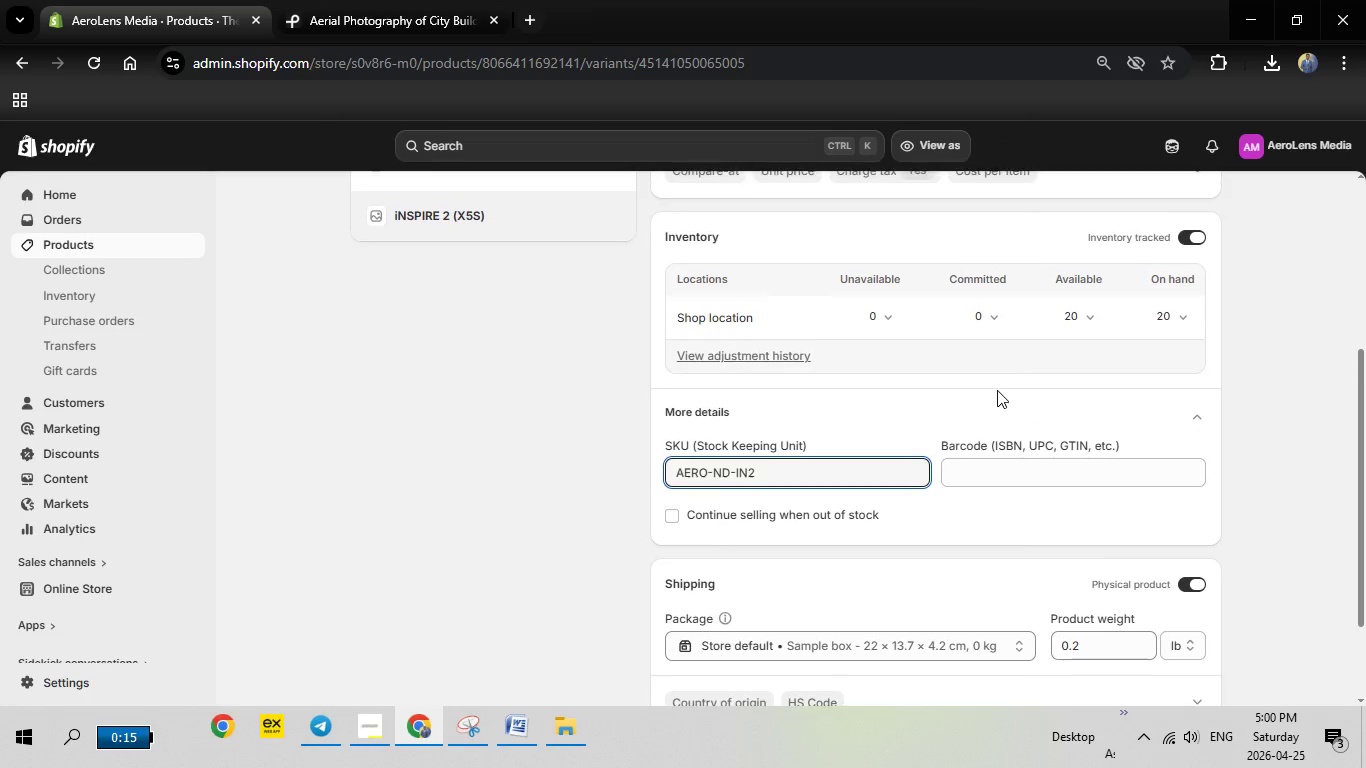 
scroll: coordinate [591, 285], scroll_direction: up, amount: 8.0
 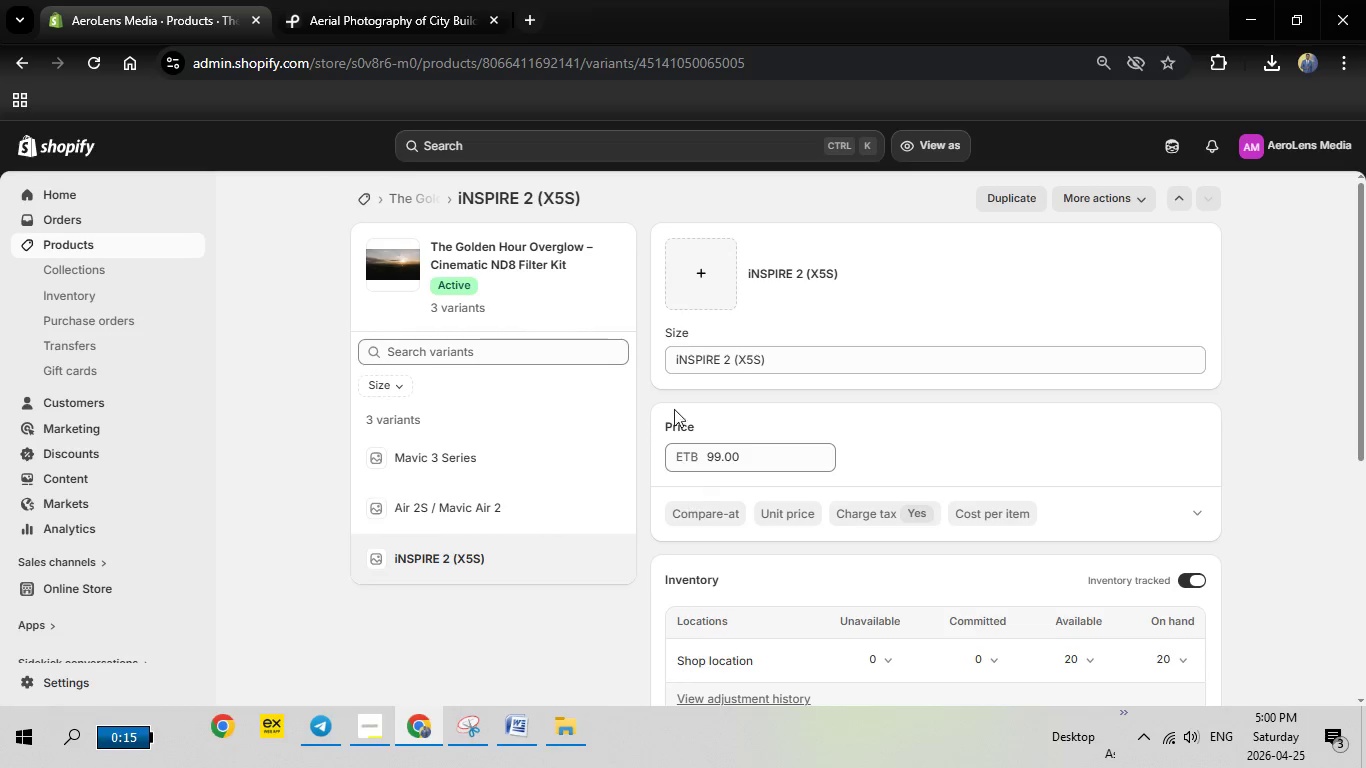 
left_click([679, 356])
 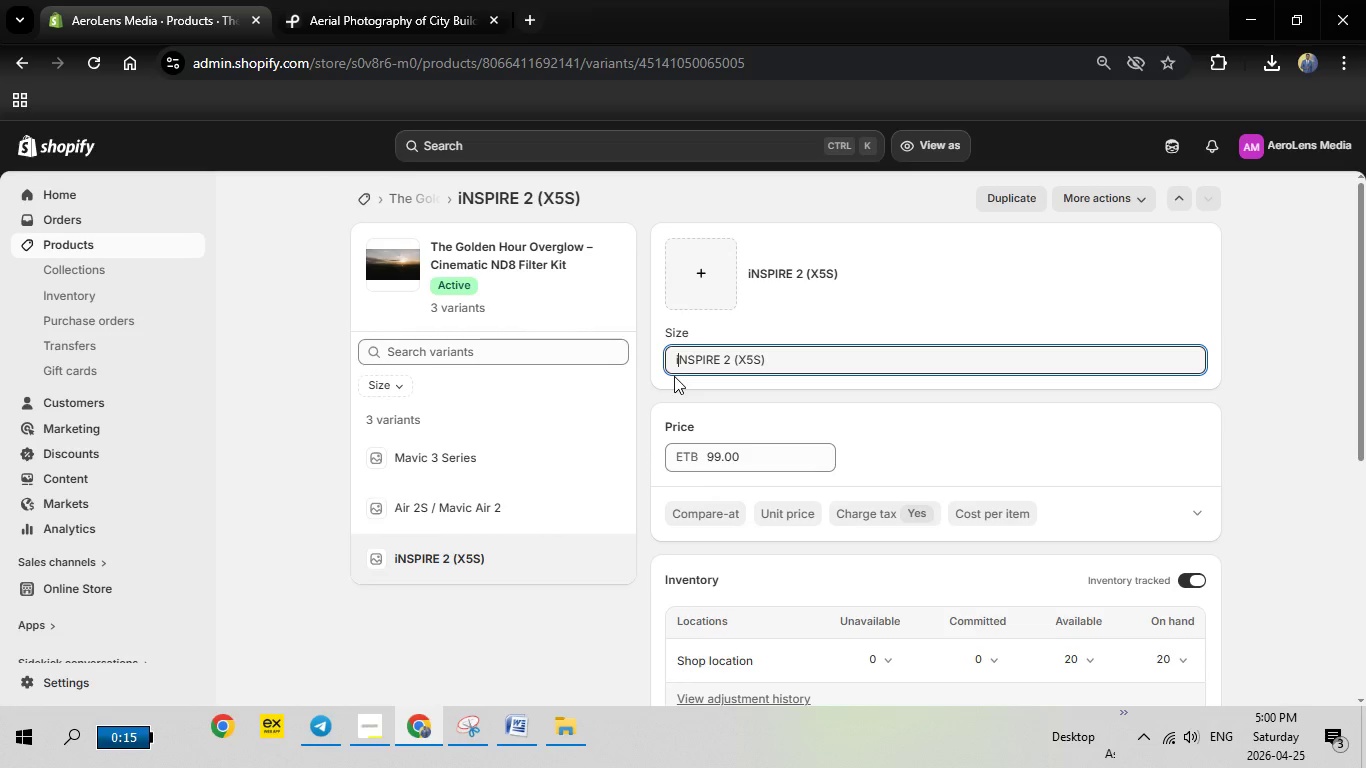 
key(Backspace)
 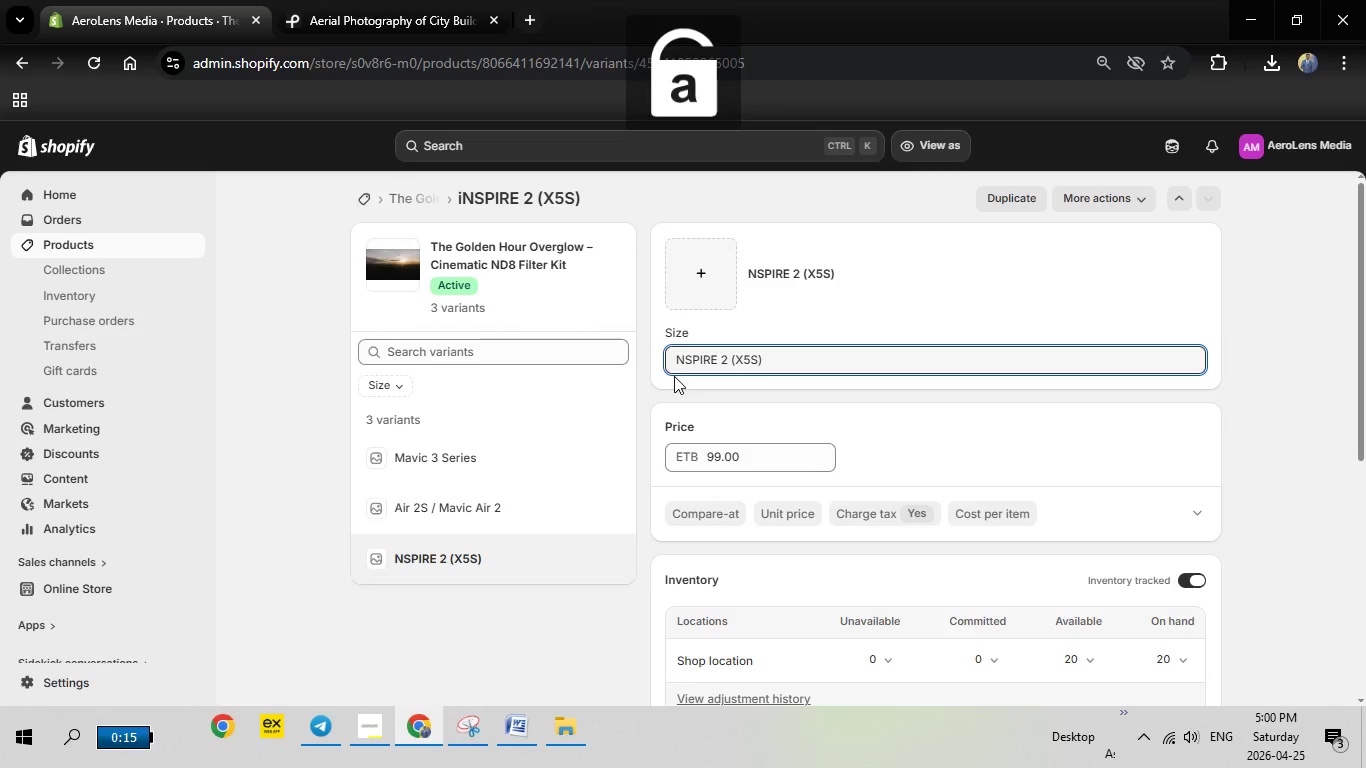 
key(CapsLock)
 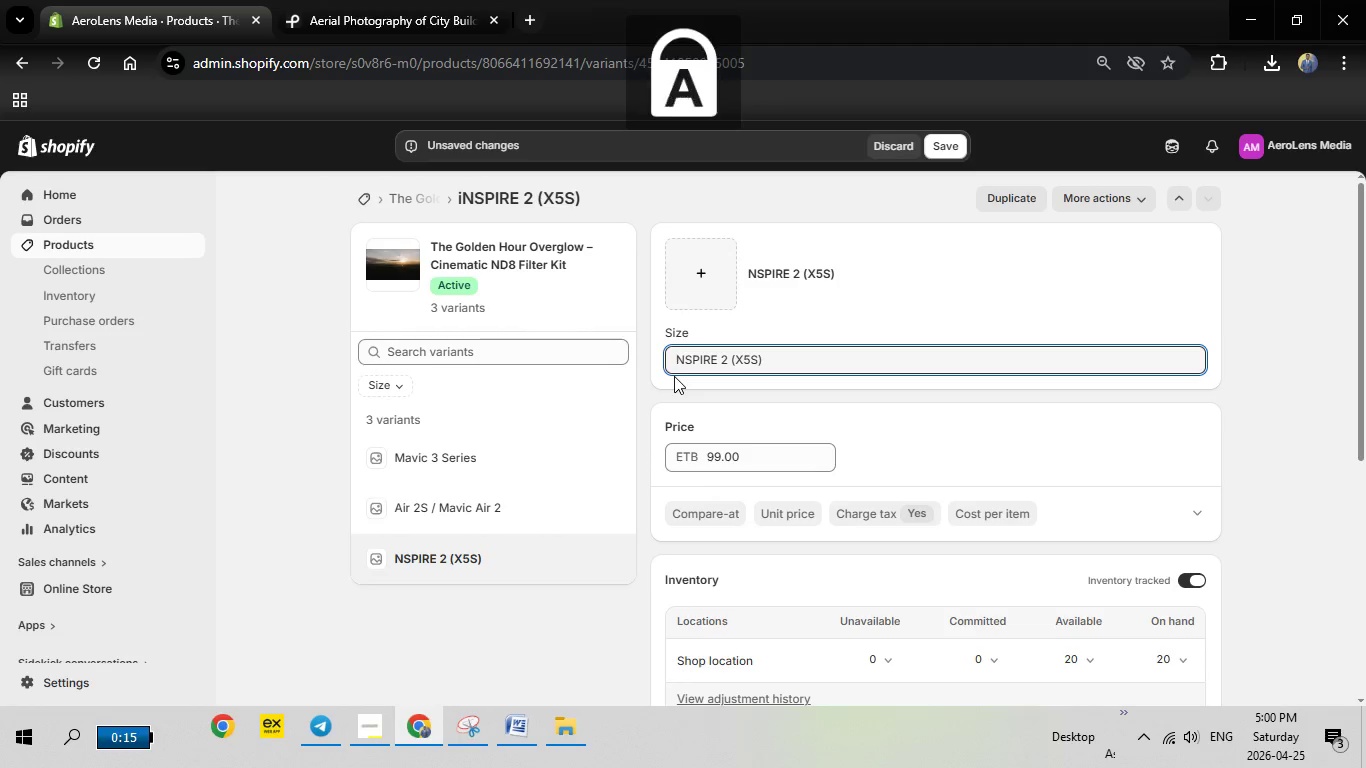 
key(CapsLock)
 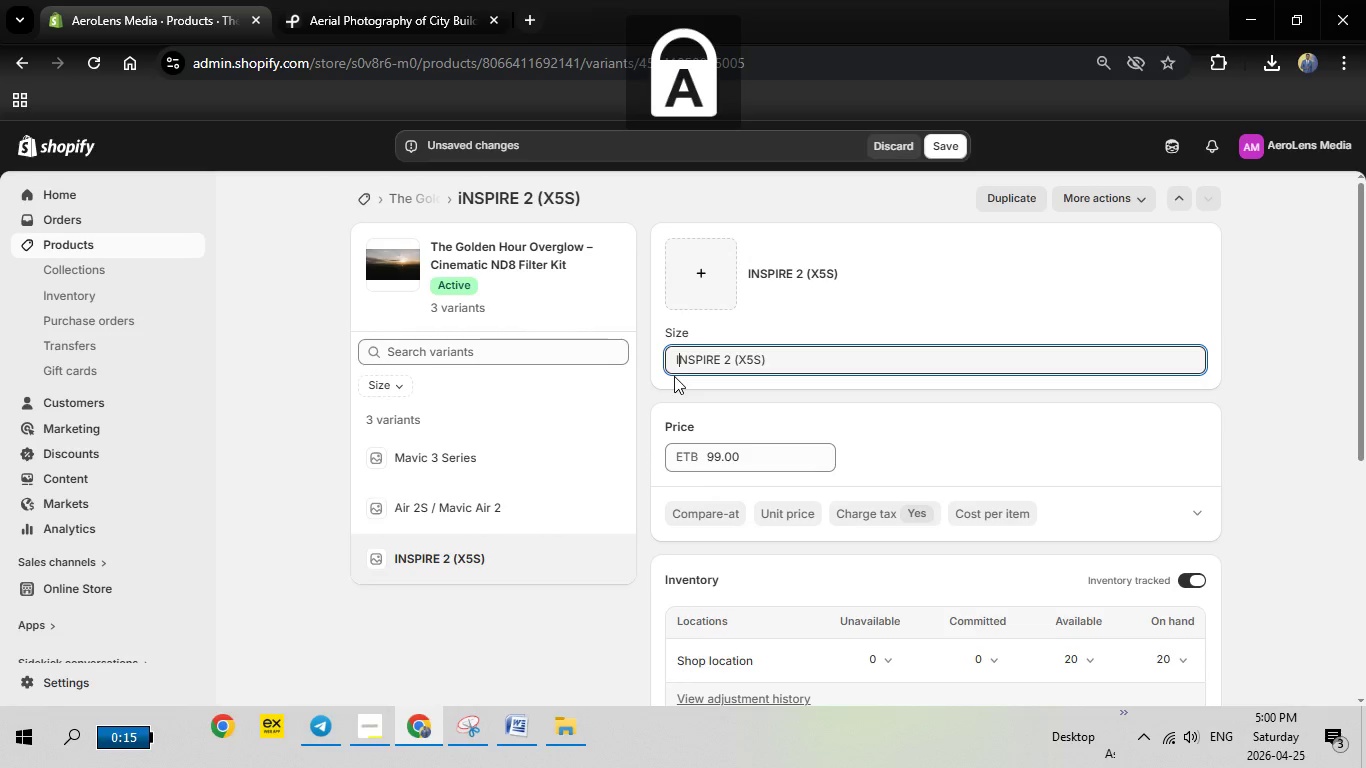 
key(I)
 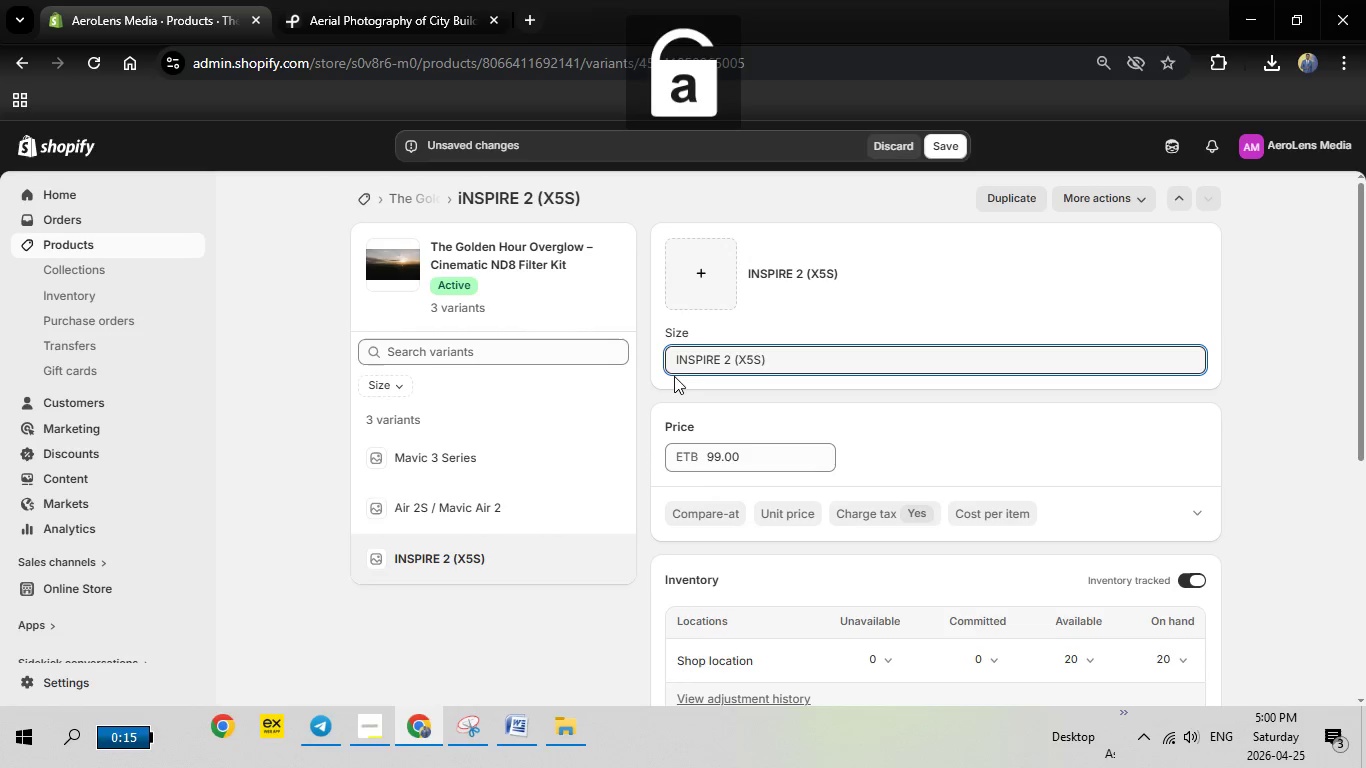 
key(CapsLock)
 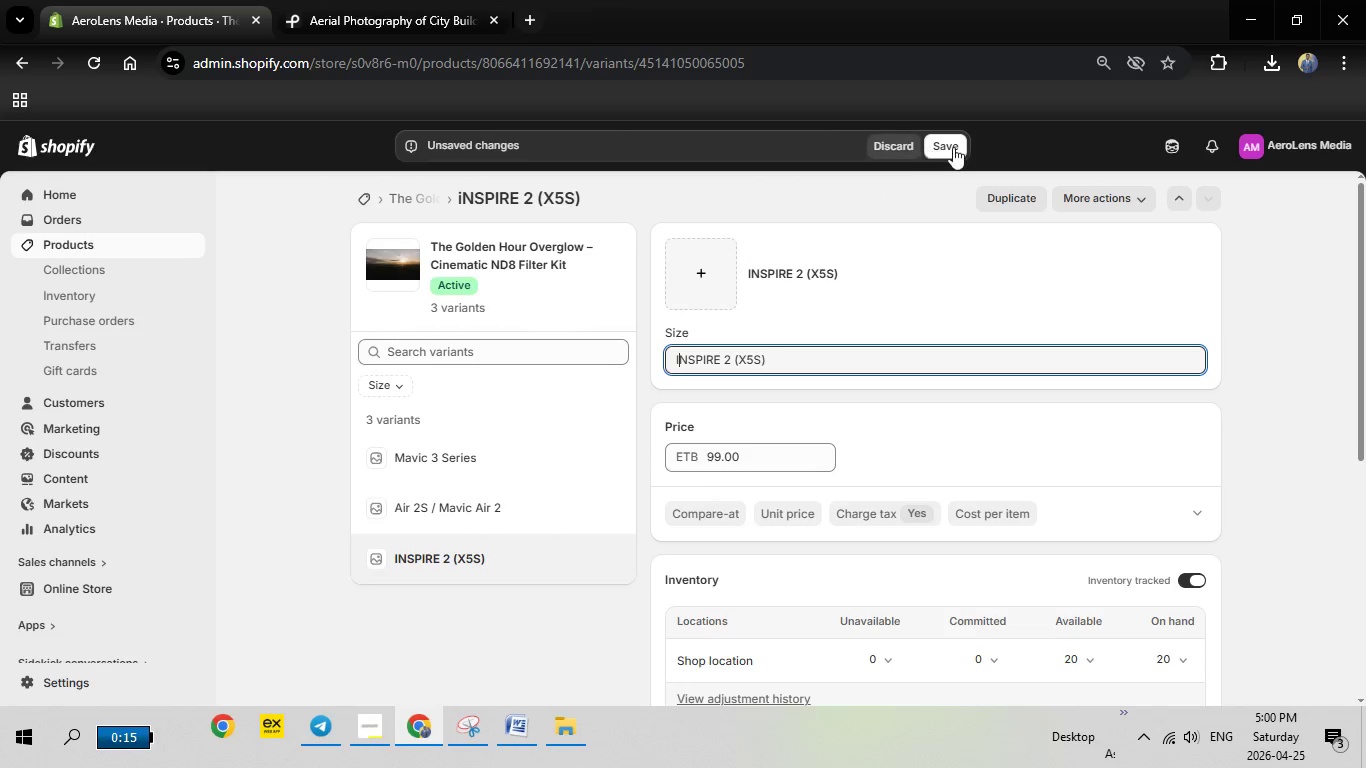 
left_click([953, 147])
 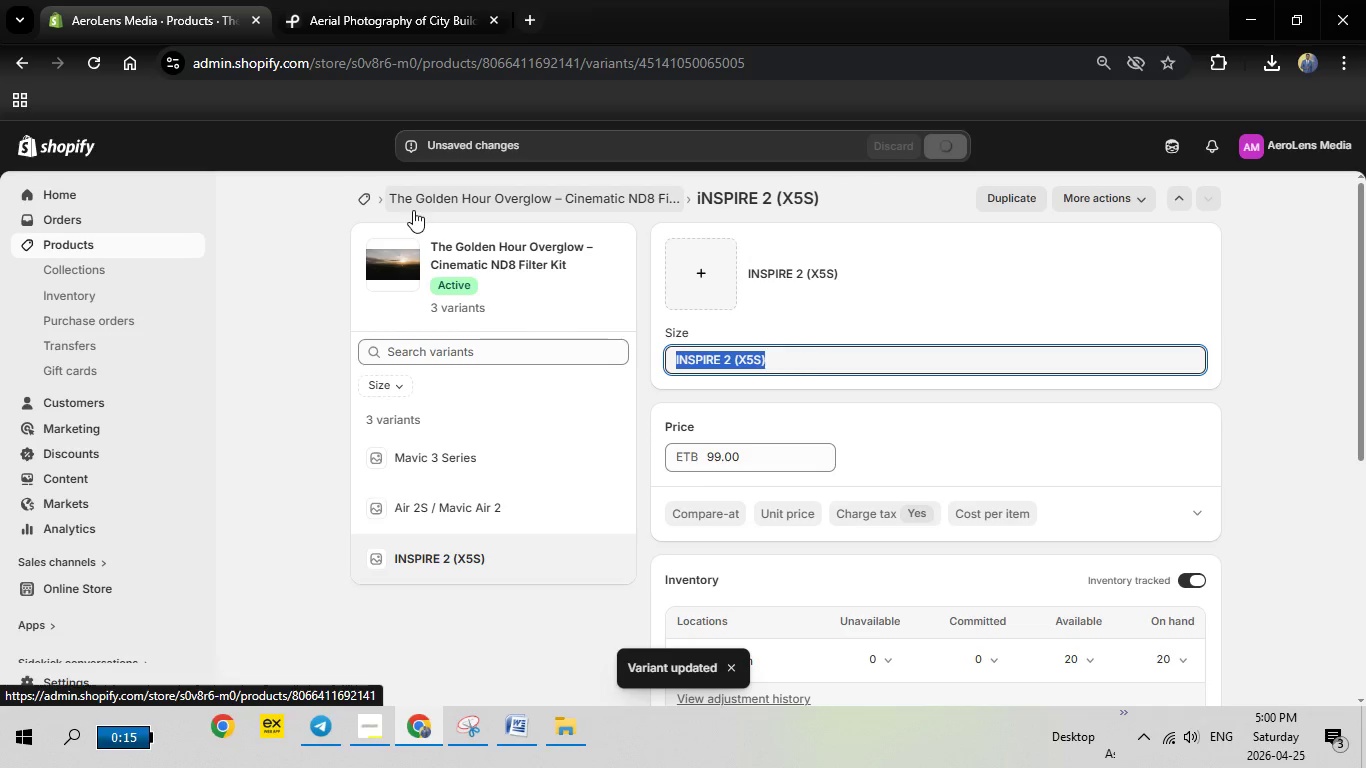 
wait(10.22)
 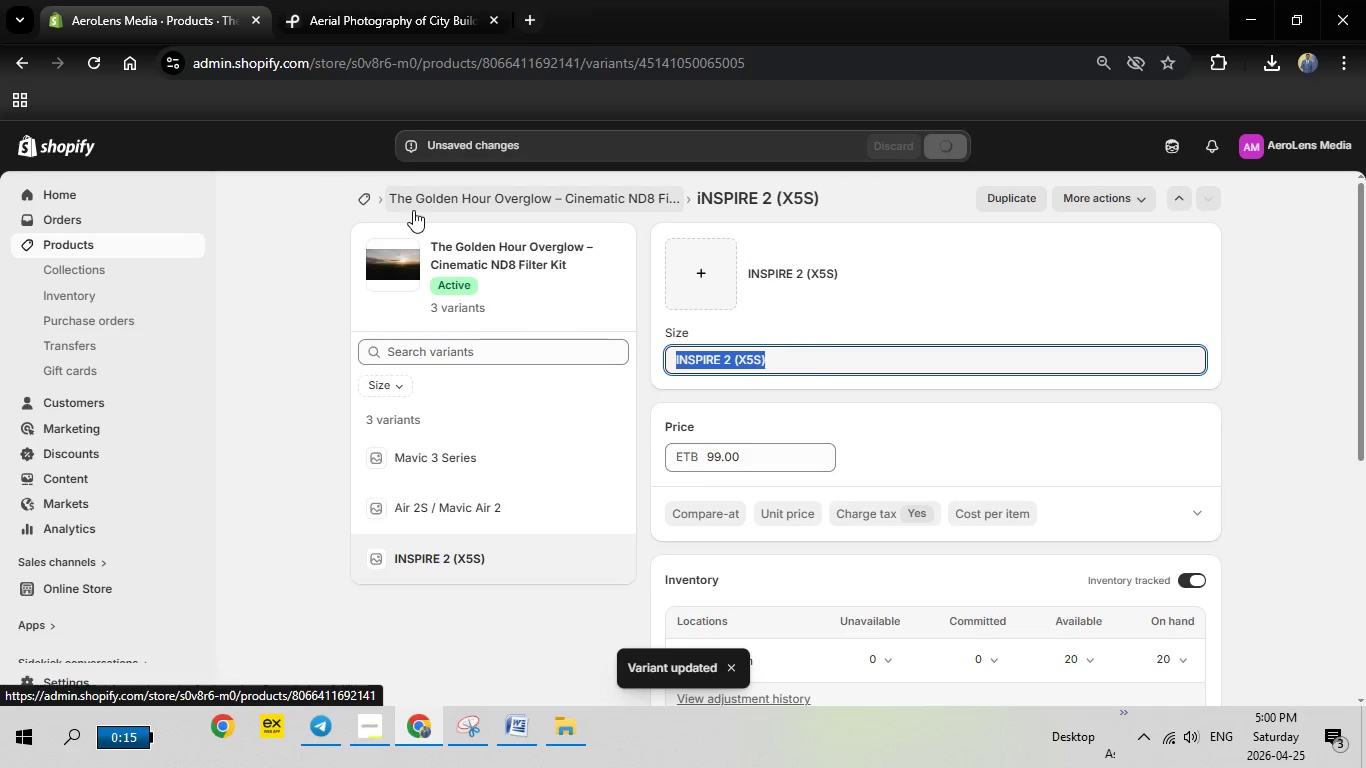 
left_click([496, 198])
 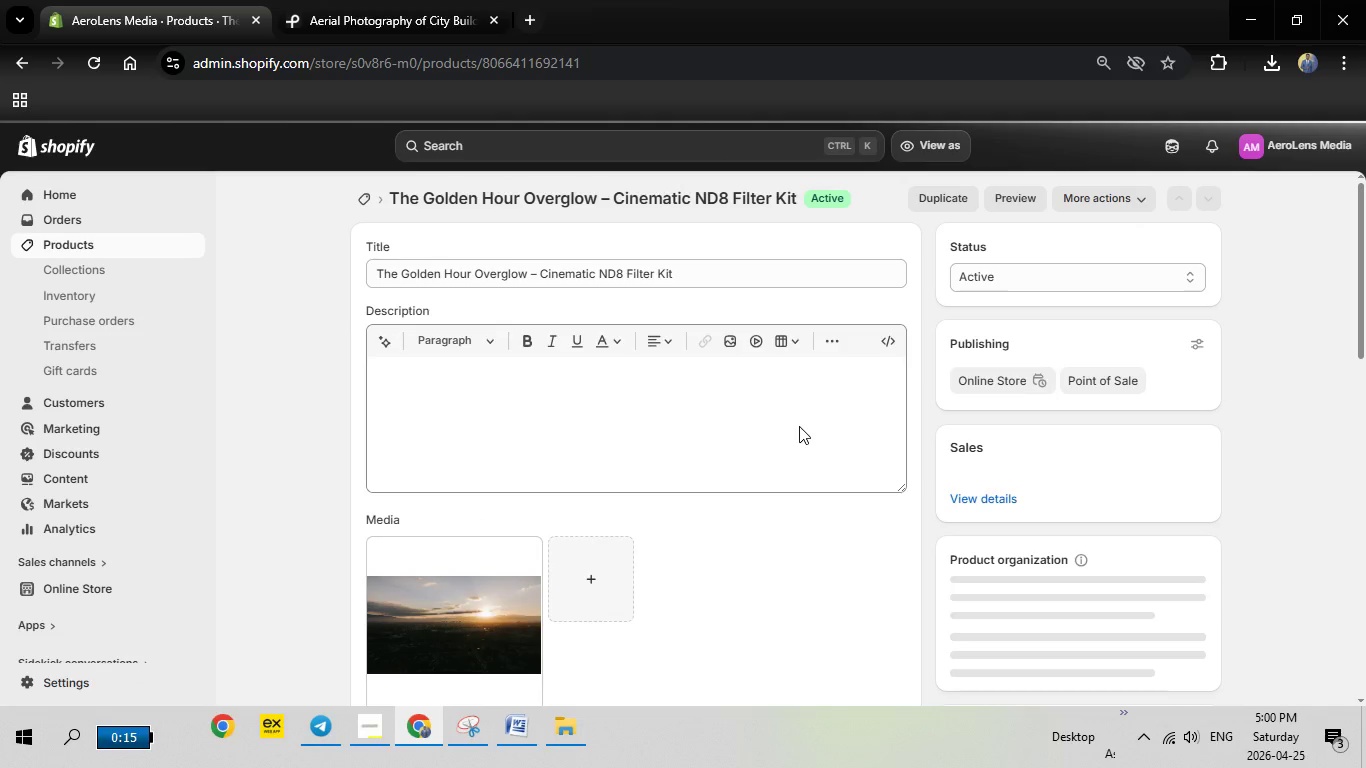 
wait(11.11)
 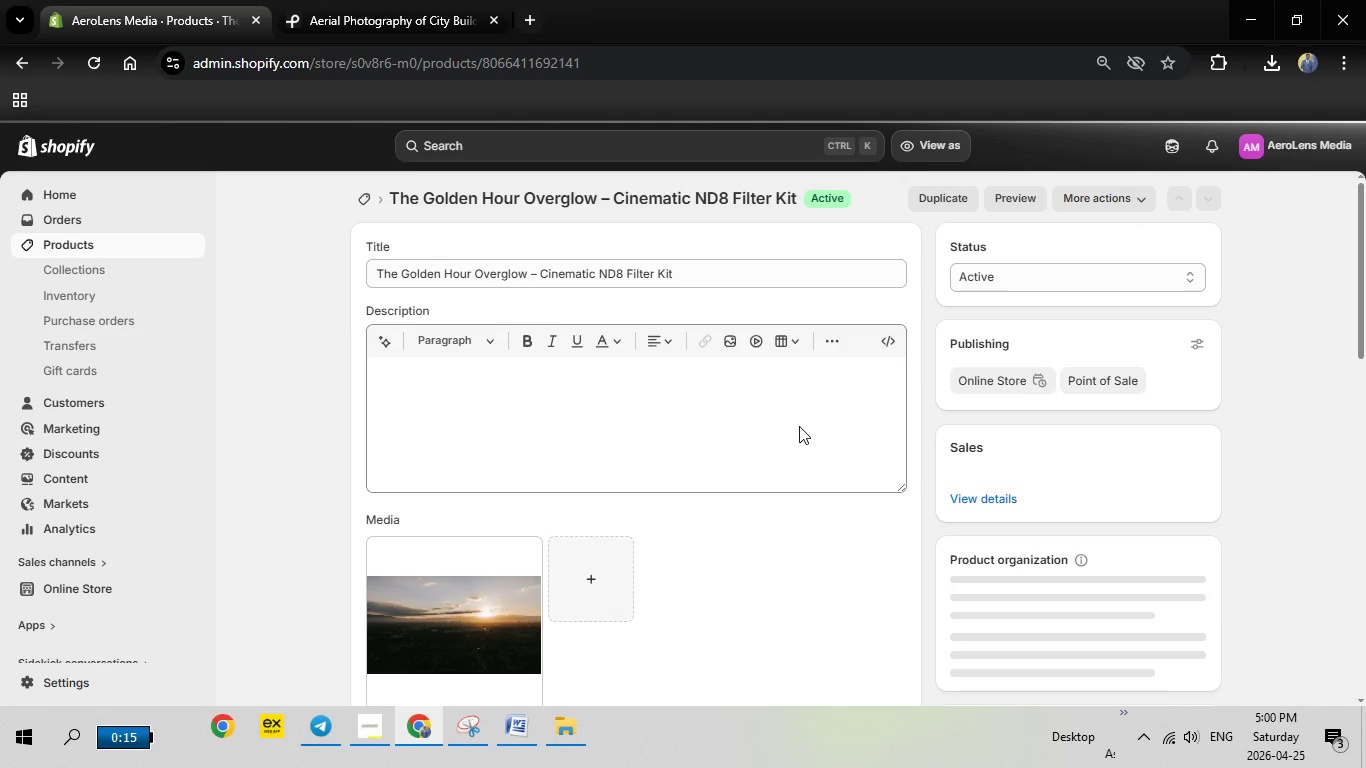 
scroll: coordinate [832, 540], scroll_direction: down, amount: 12.0
 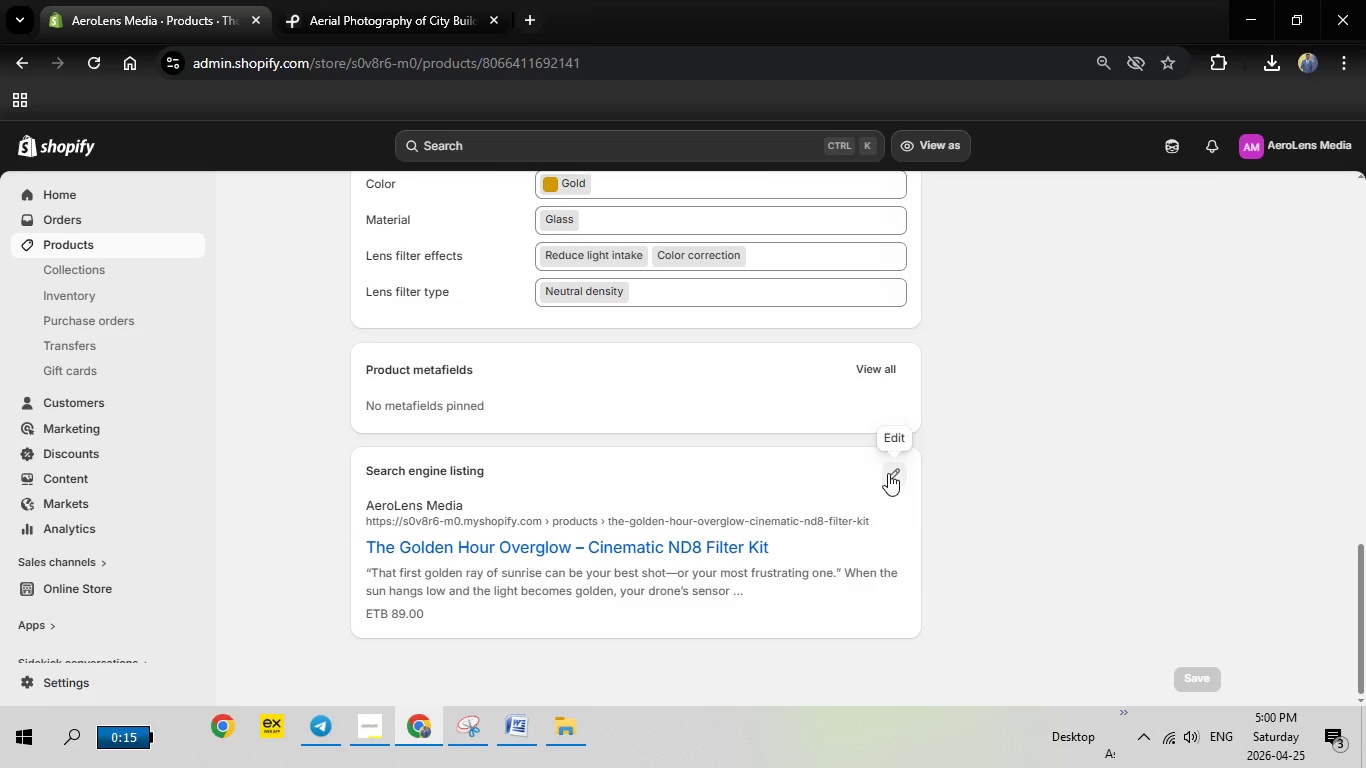 
left_click([887, 475])
 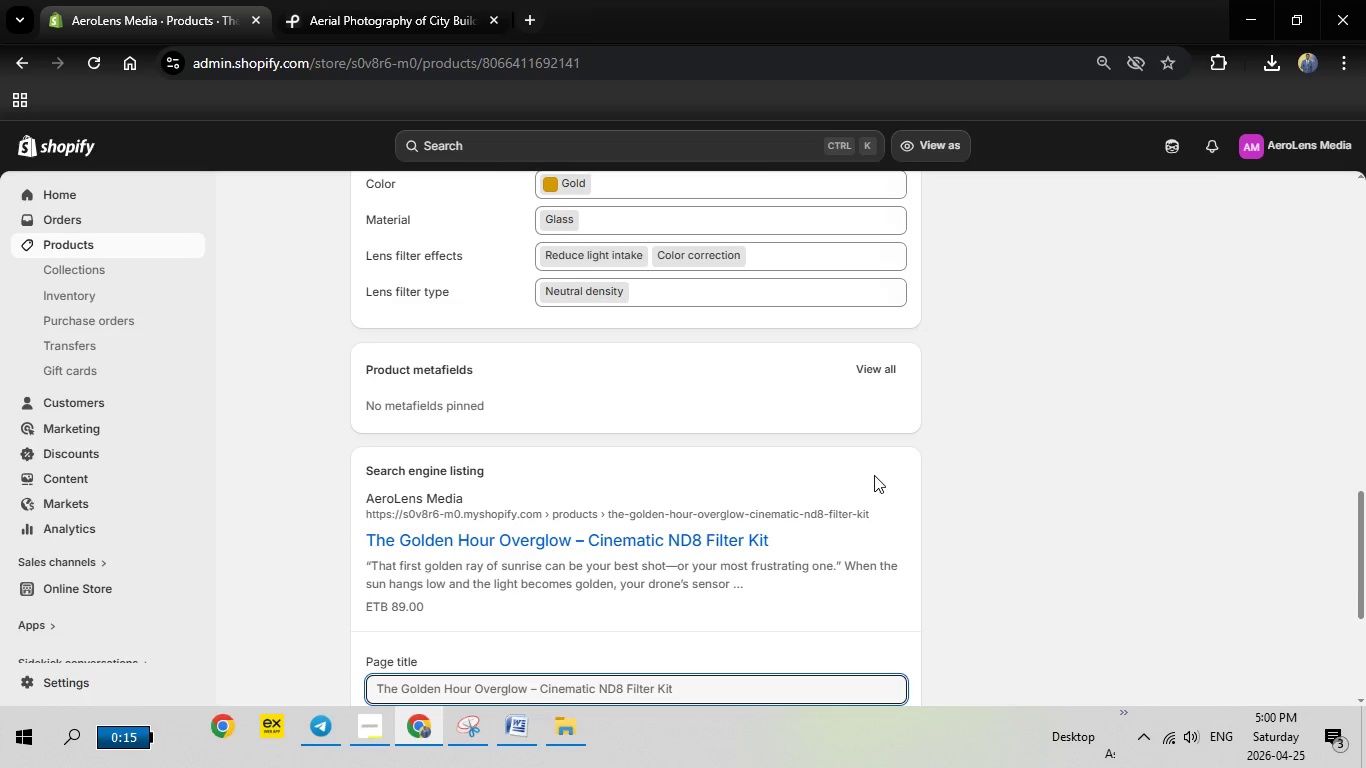 
scroll: coordinate [873, 475], scroll_direction: down, amount: 13.0
 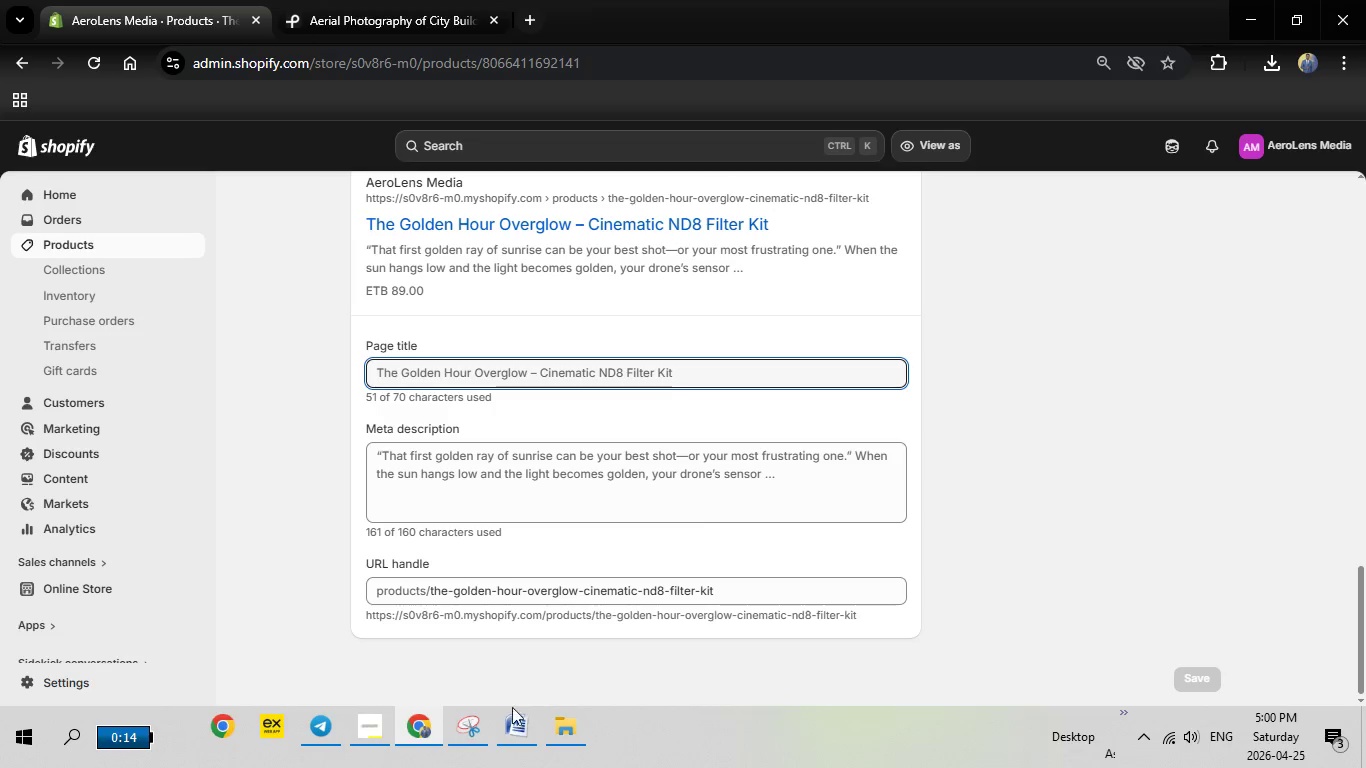 
left_click([520, 723])
 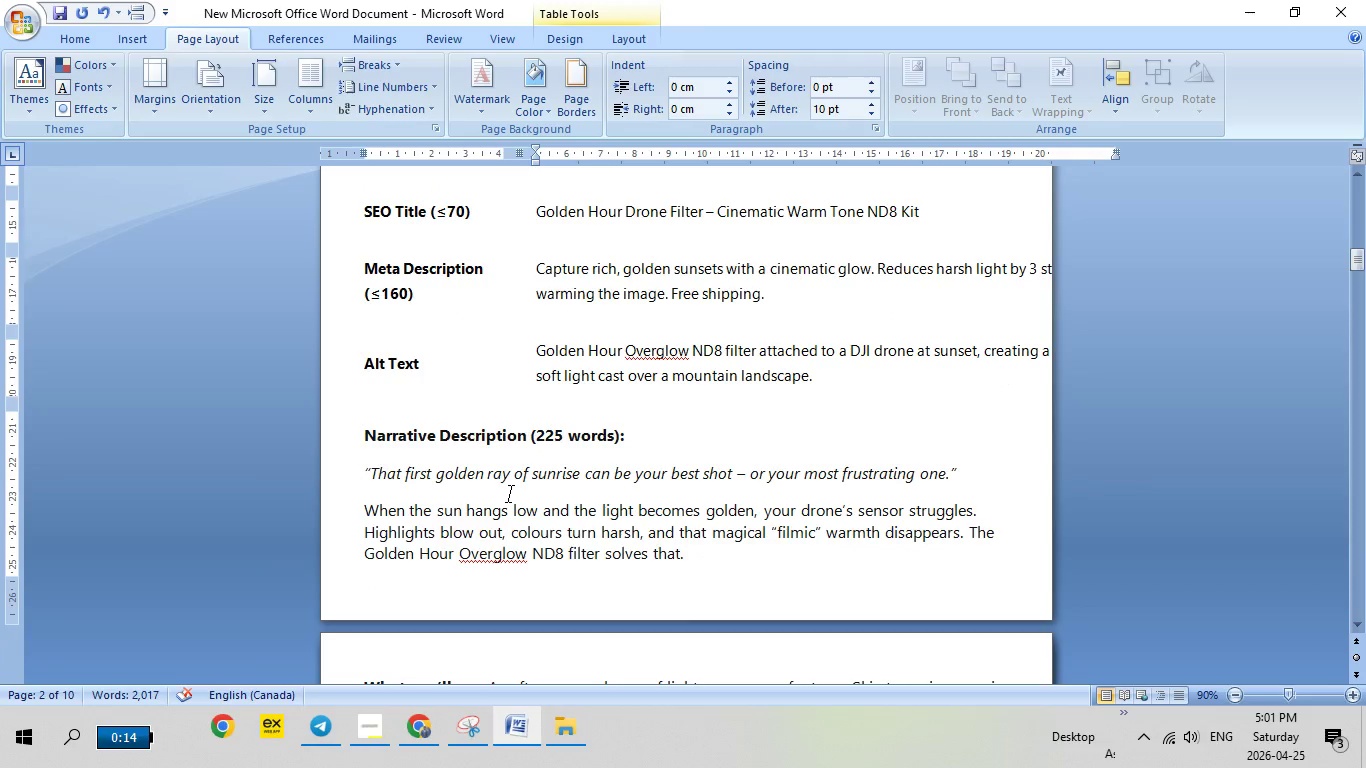 
scroll: coordinate [510, 493], scroll_direction: down, amount: 2.0
 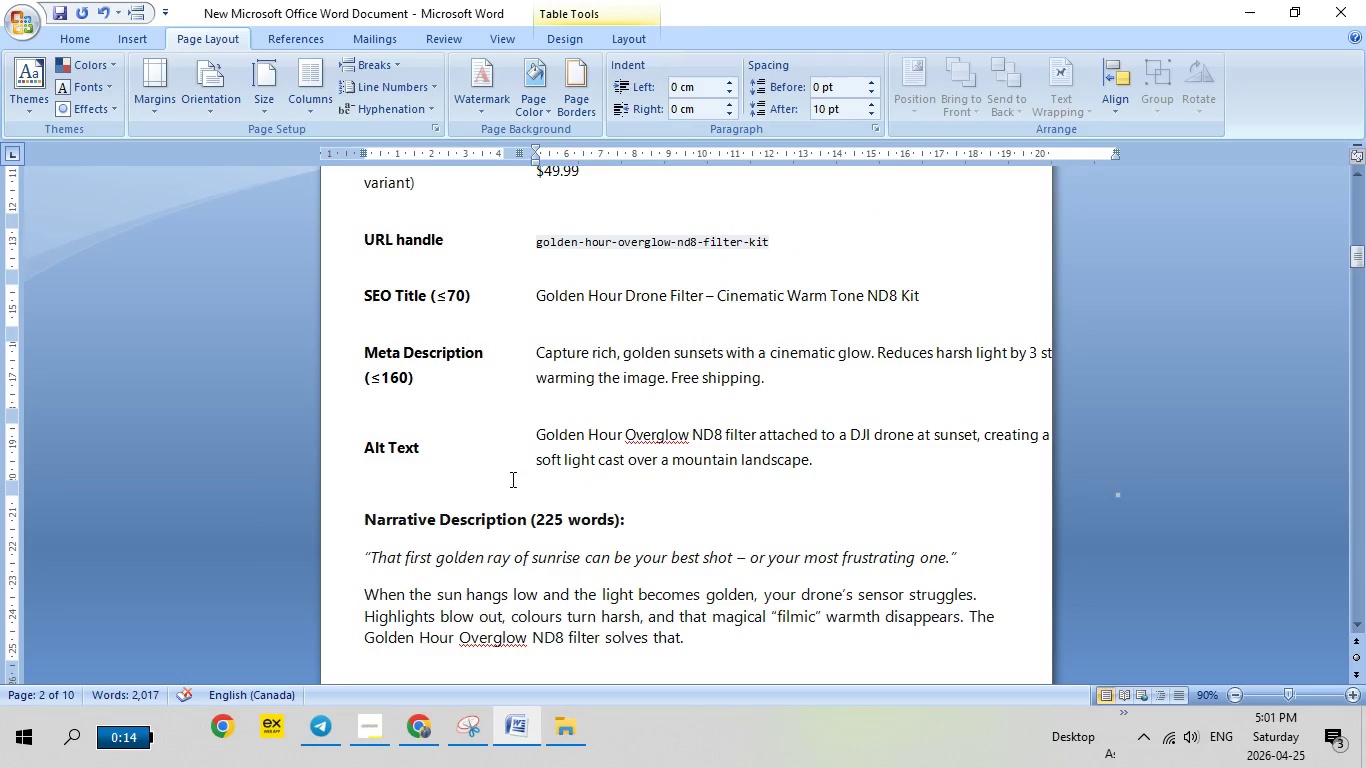 
scroll: coordinate [511, 469], scroll_direction: up, amount: 5.0
 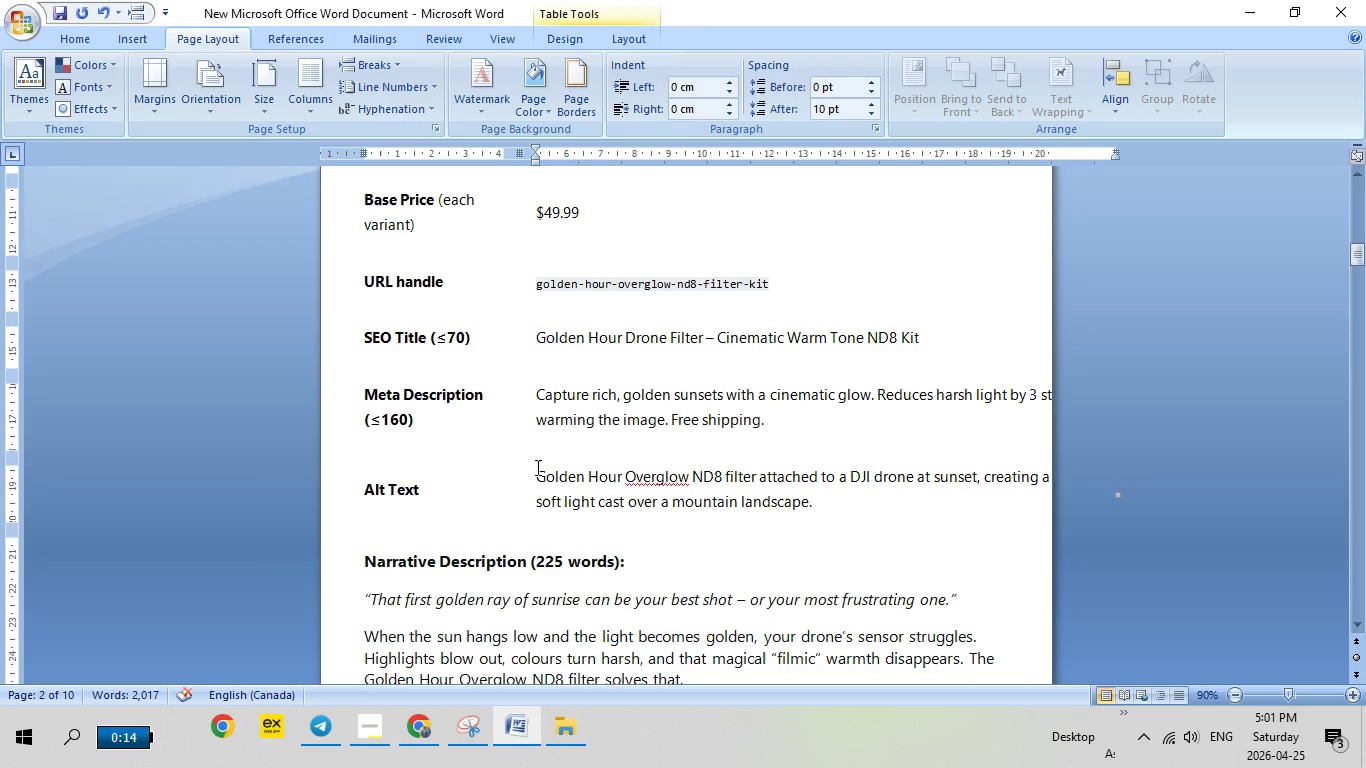 
scroll: coordinate [536, 467], scroll_direction: down, amount: 2.0
 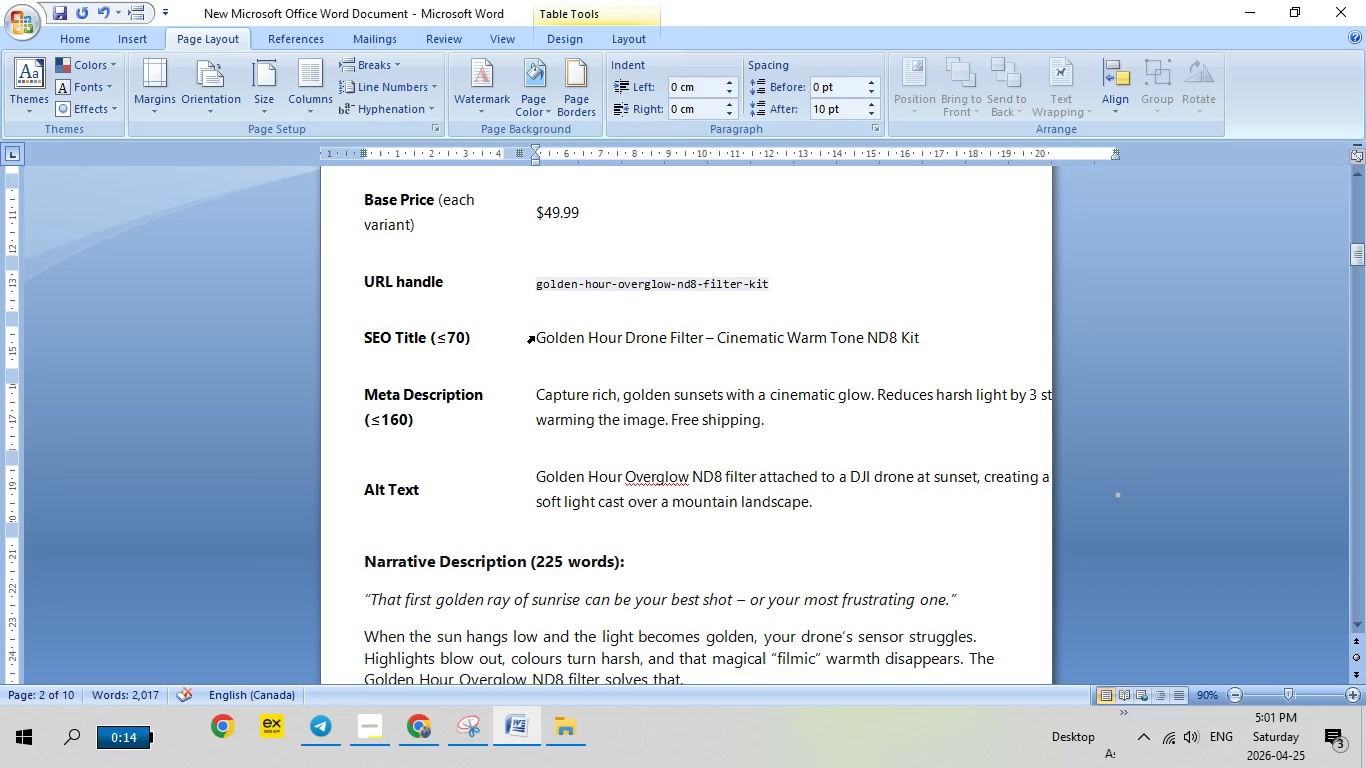 
left_click([534, 336])
 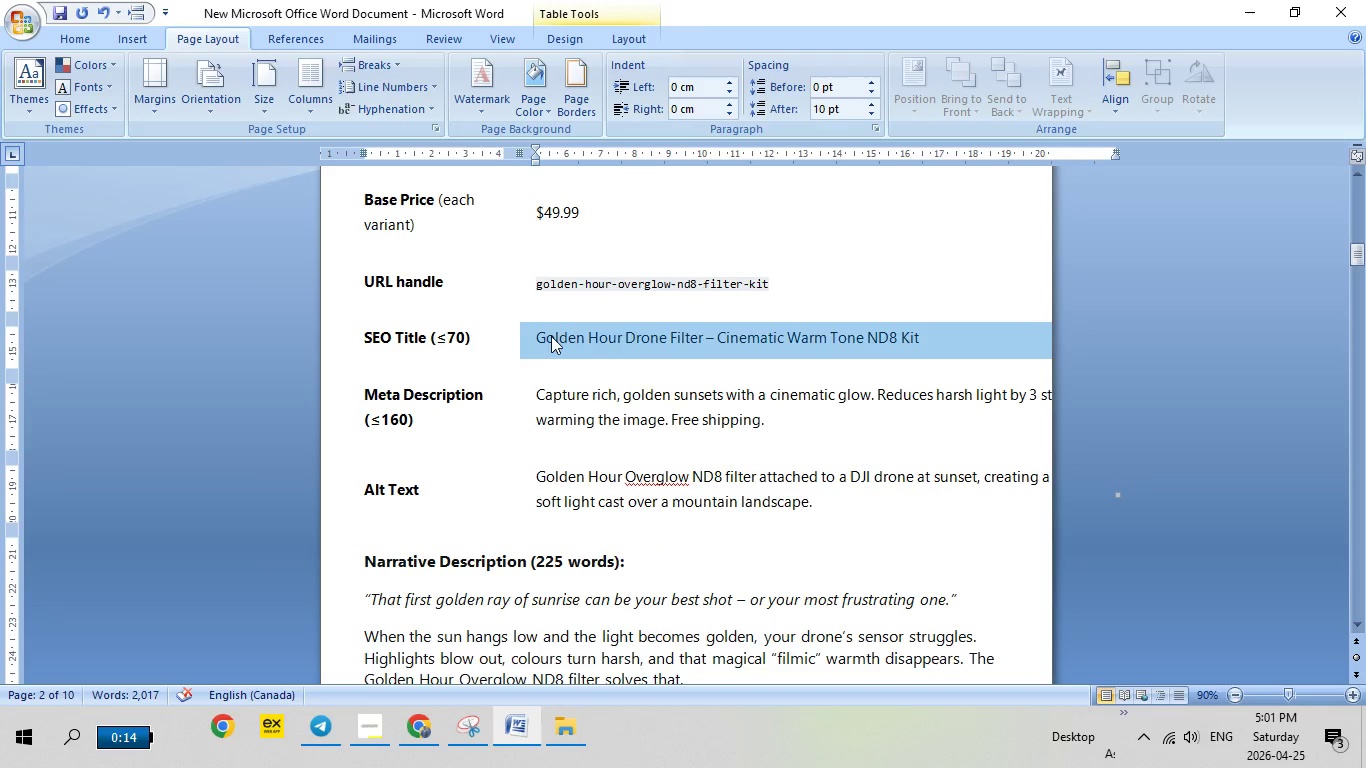 
right_click([551, 336])
 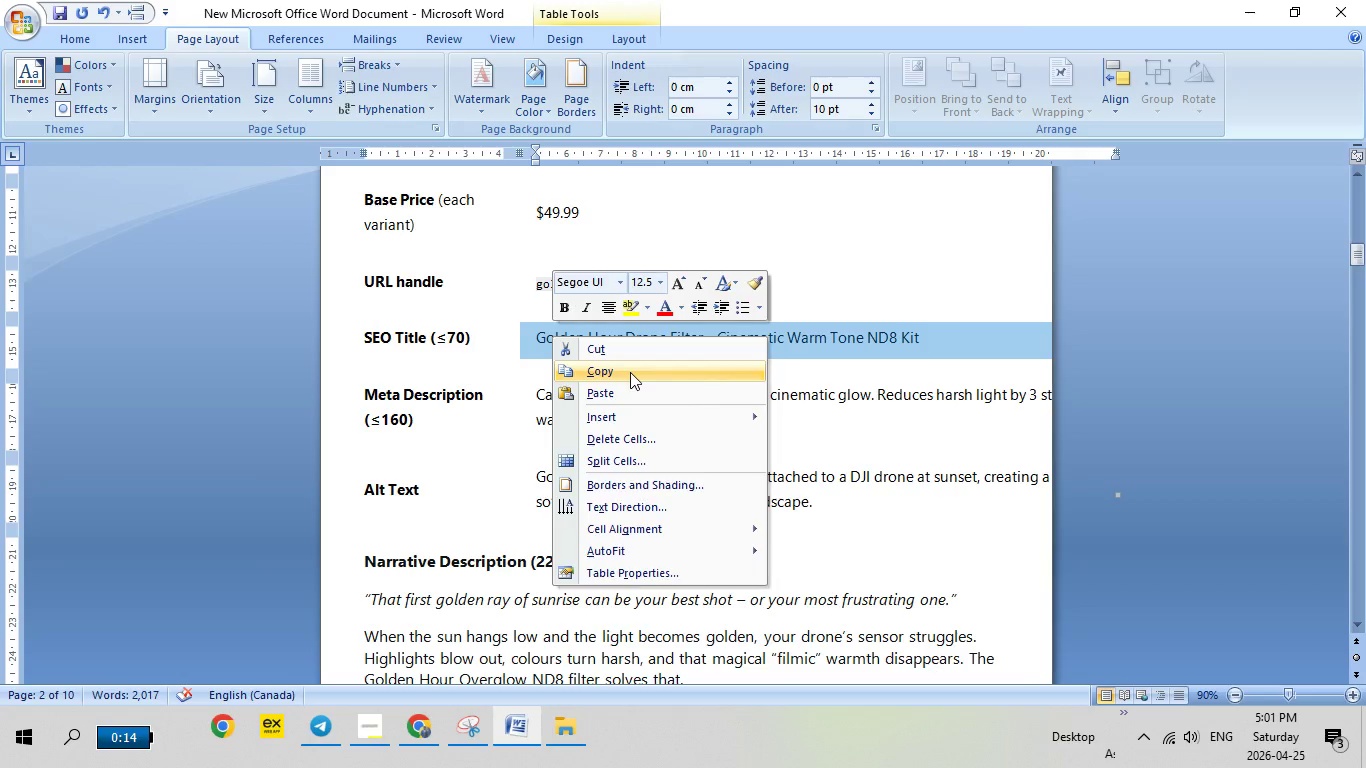 
left_click([630, 372])
 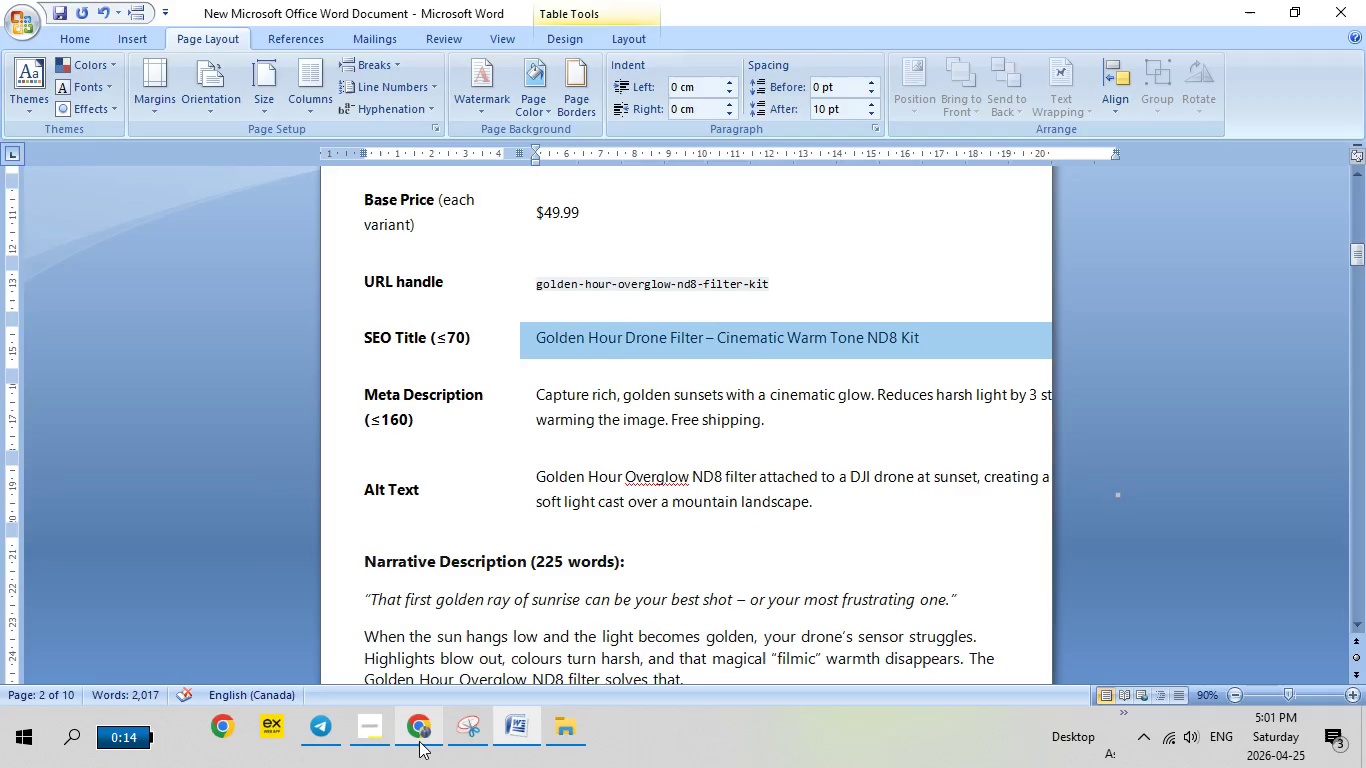 
left_click([419, 741])
 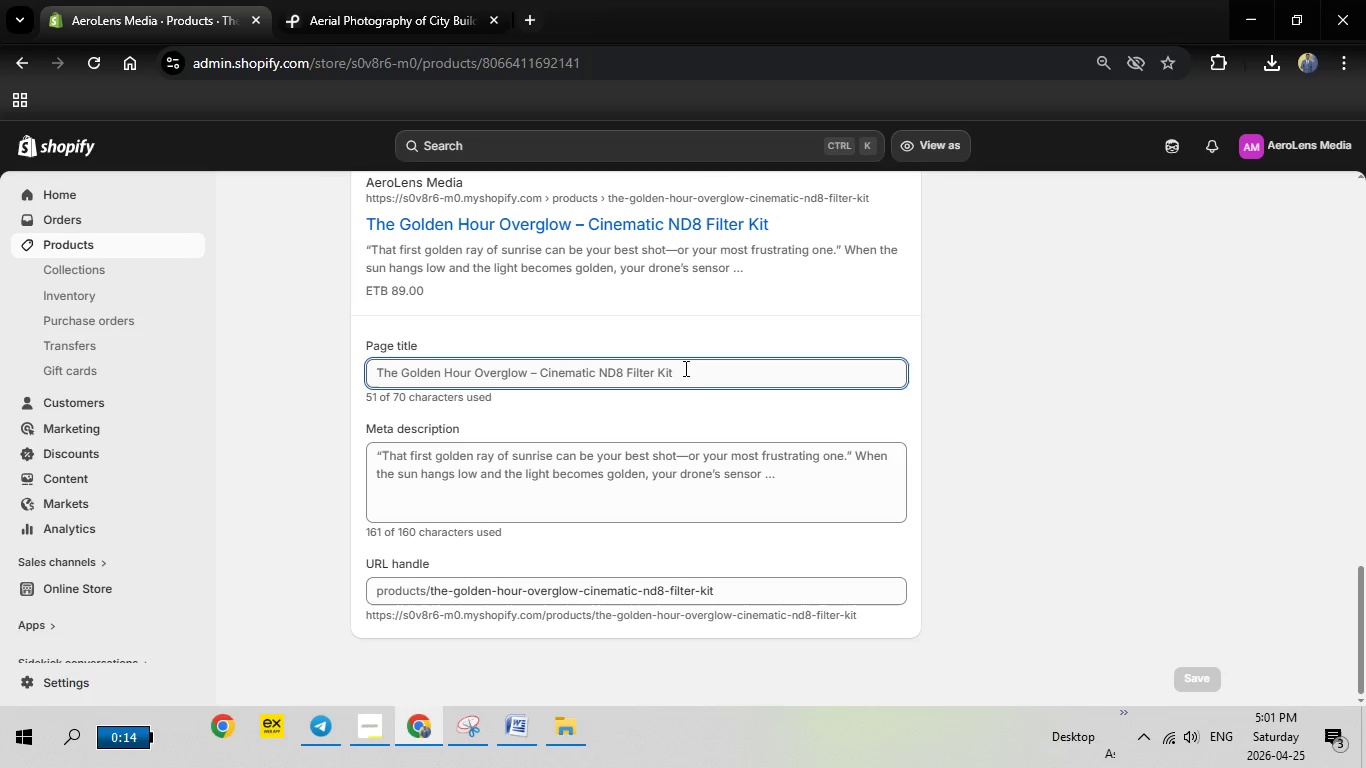 
left_click([684, 368])
 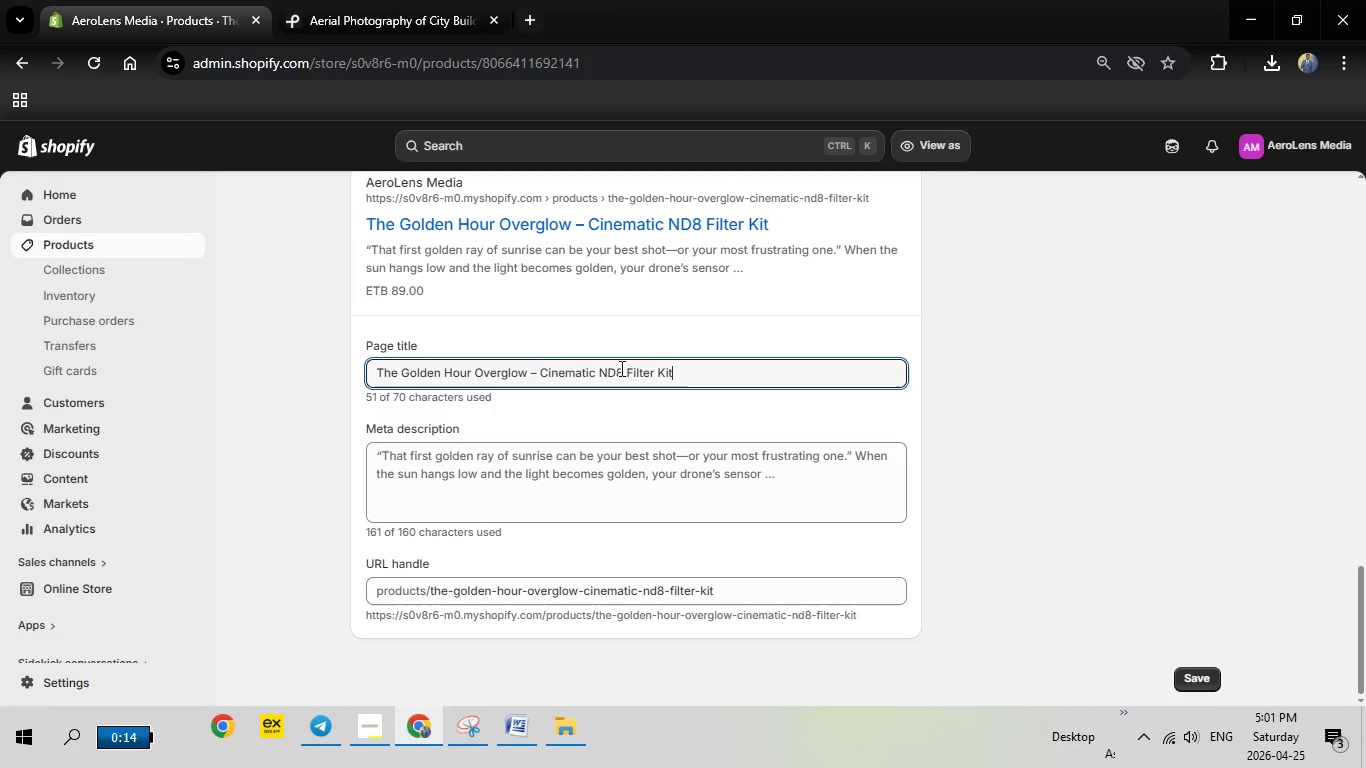 
left_click_drag(start_coordinate=[693, 368], to_coordinate=[355, 368])
 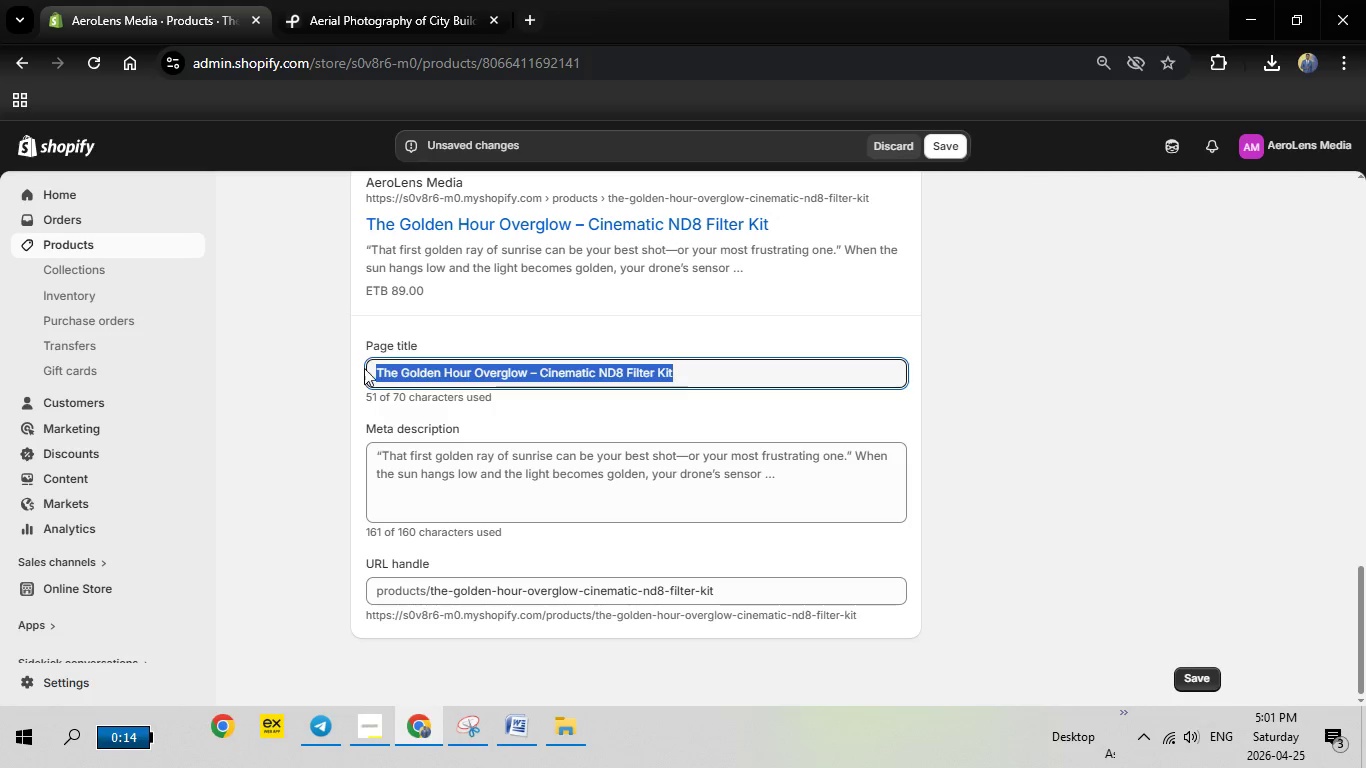 
key(Backspace)
 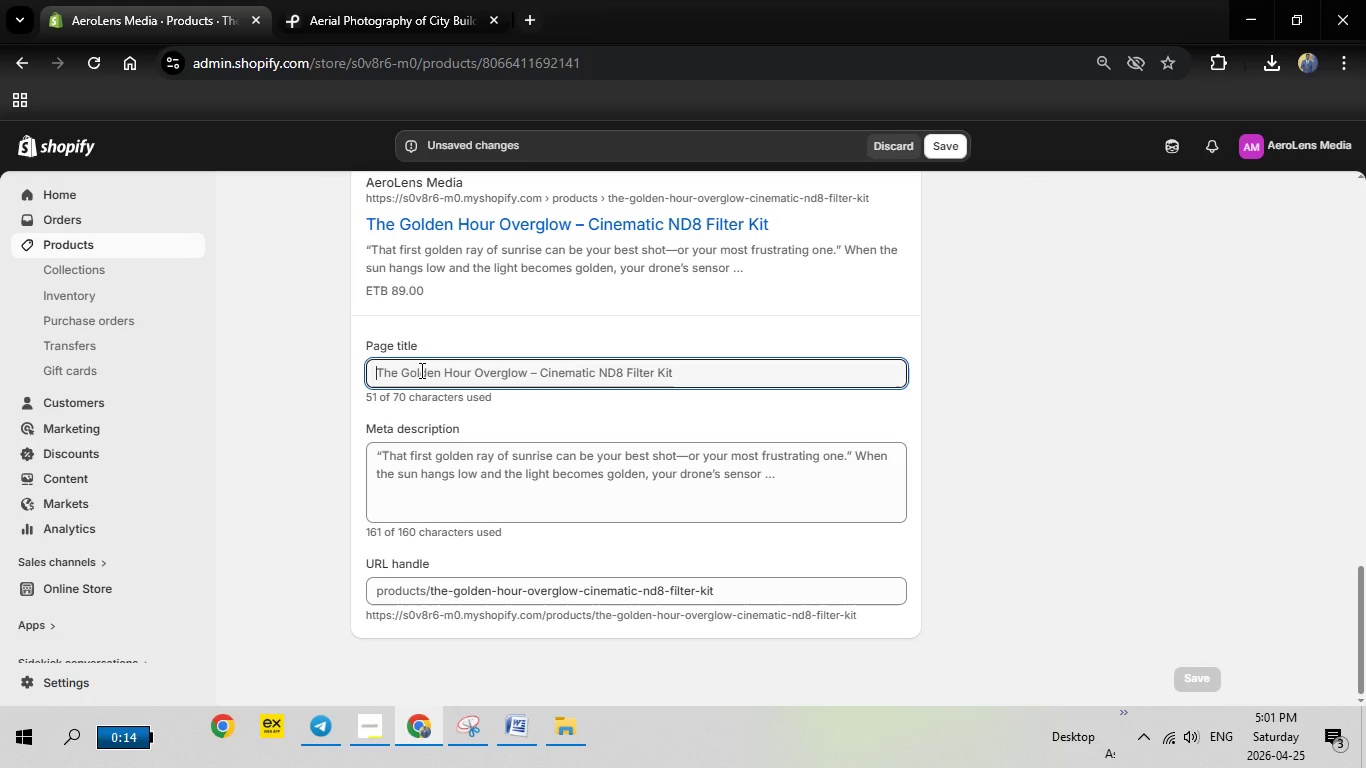 
right_click([420, 370])
 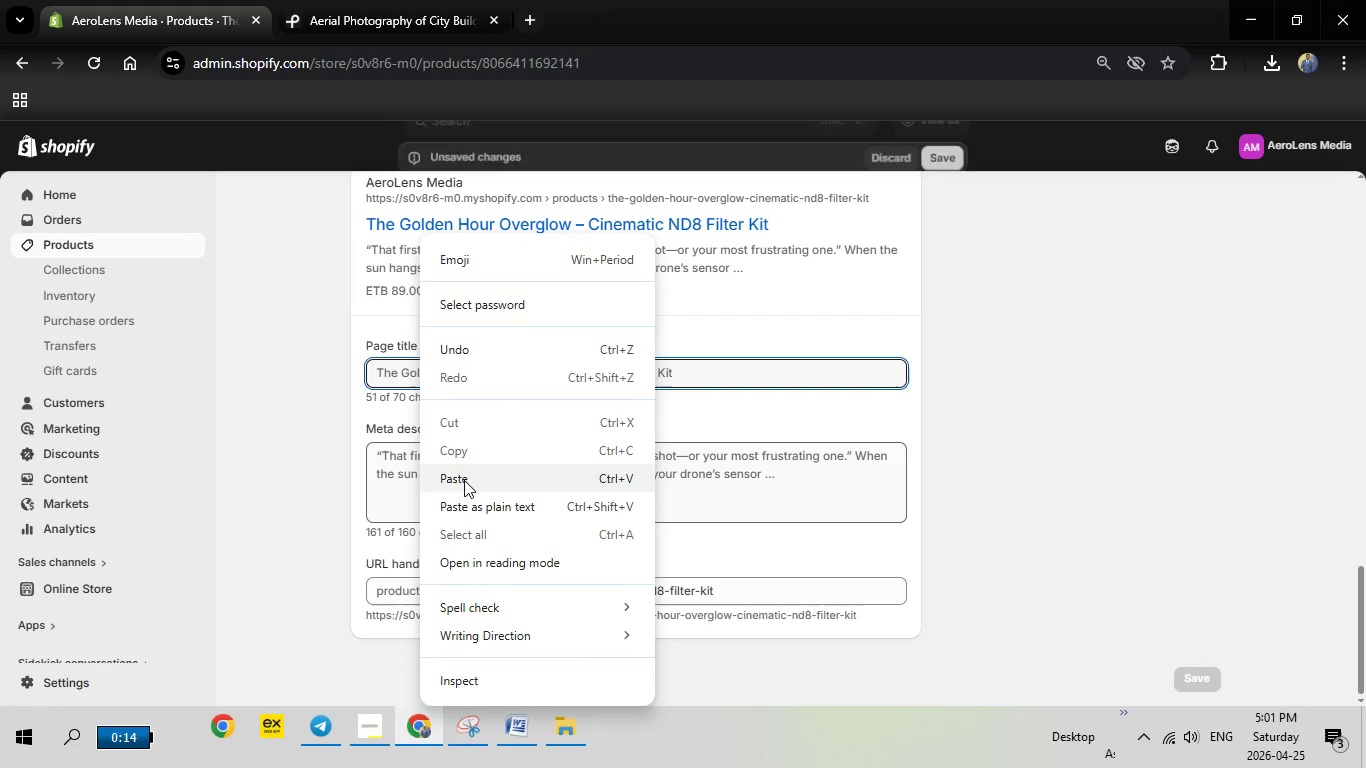 
left_click([464, 480])
 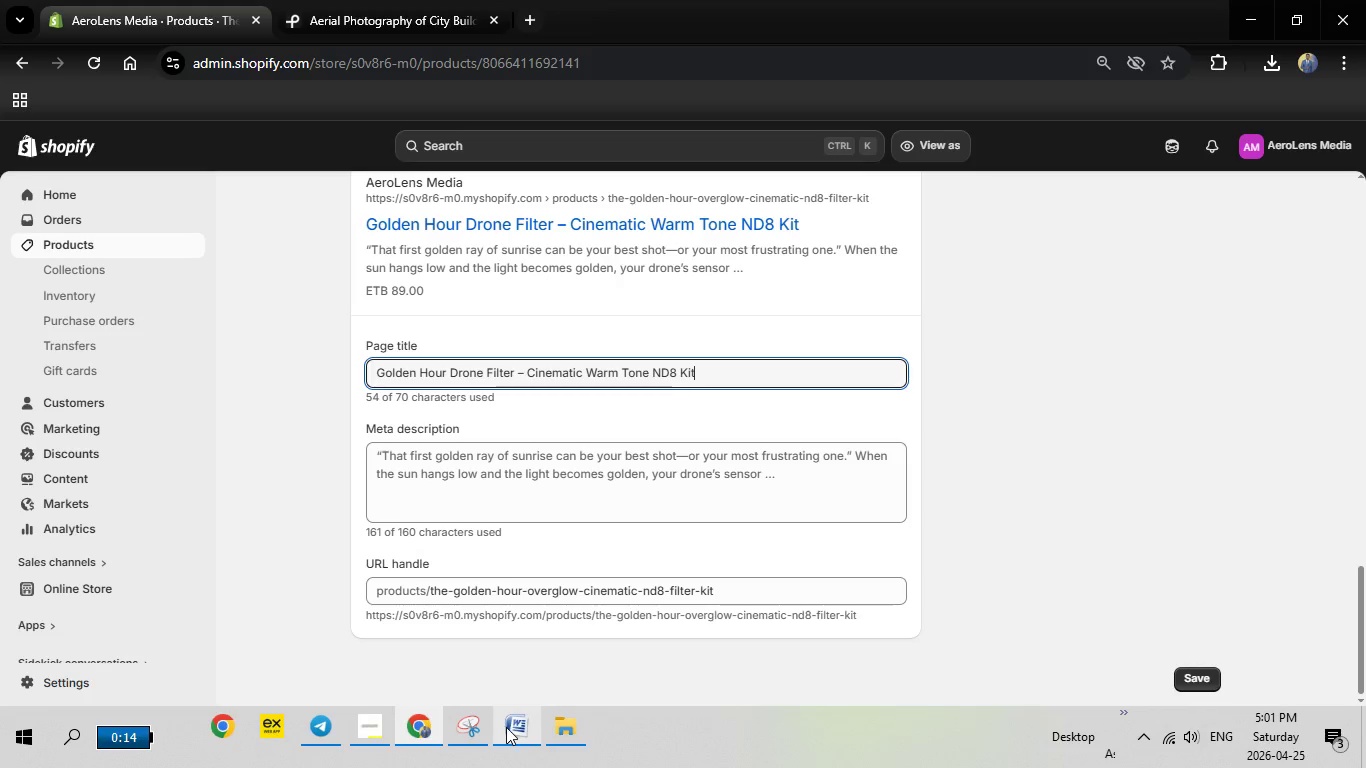 
left_click([506, 727])
 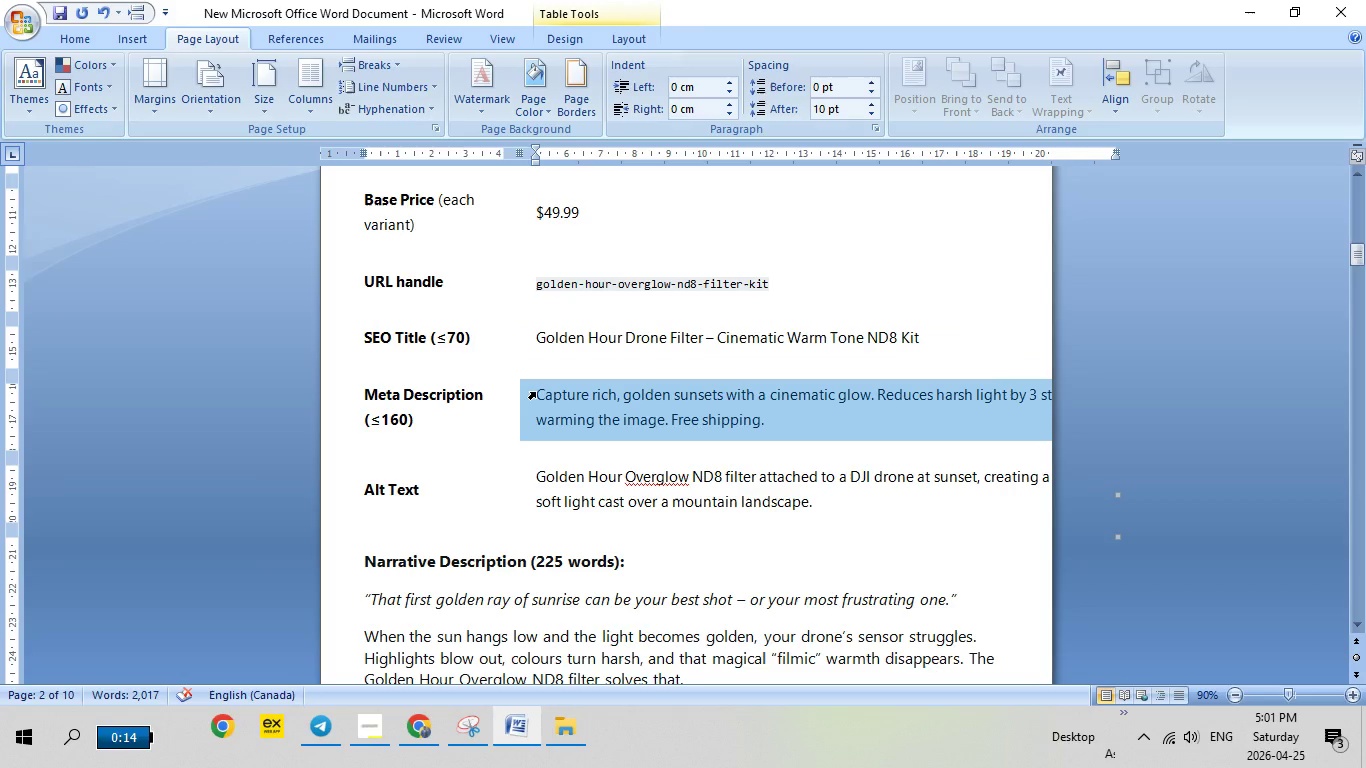 
left_click([535, 392])
 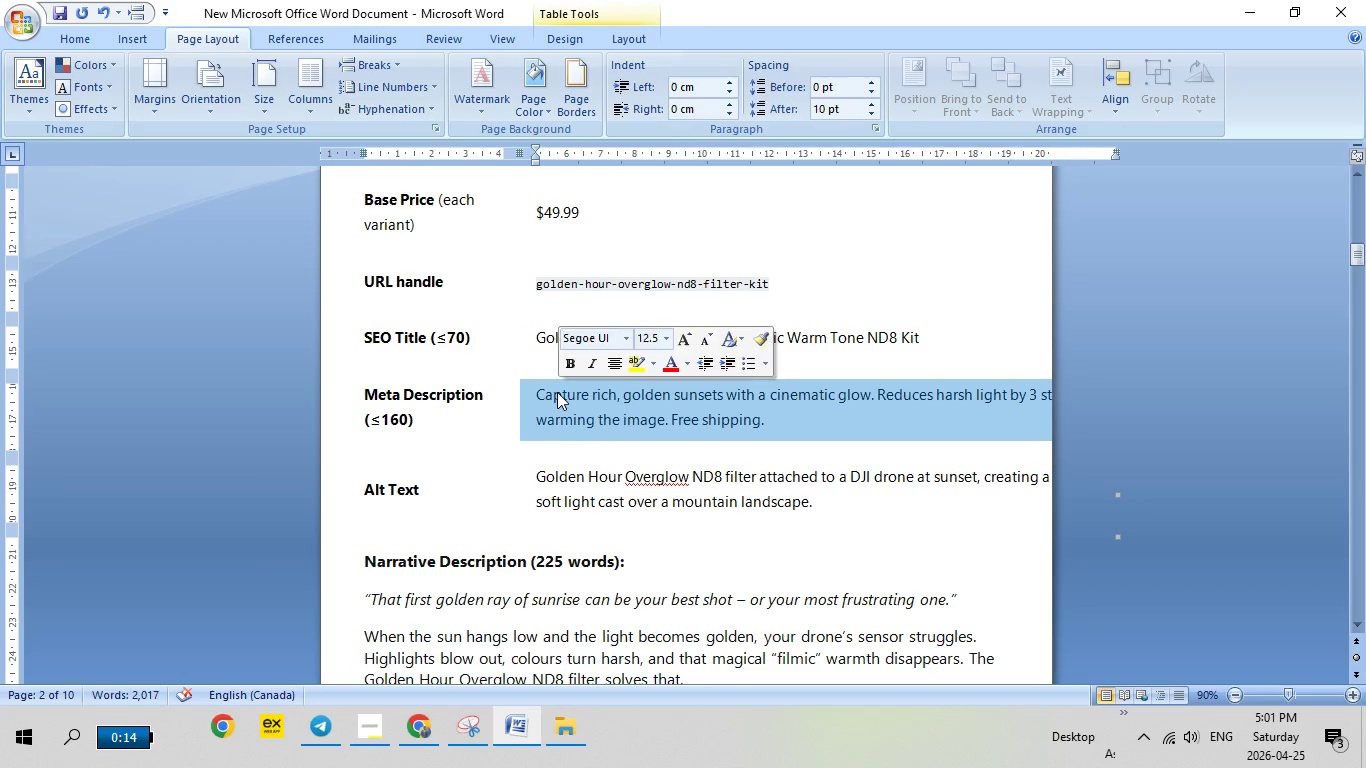 
right_click([557, 392])
 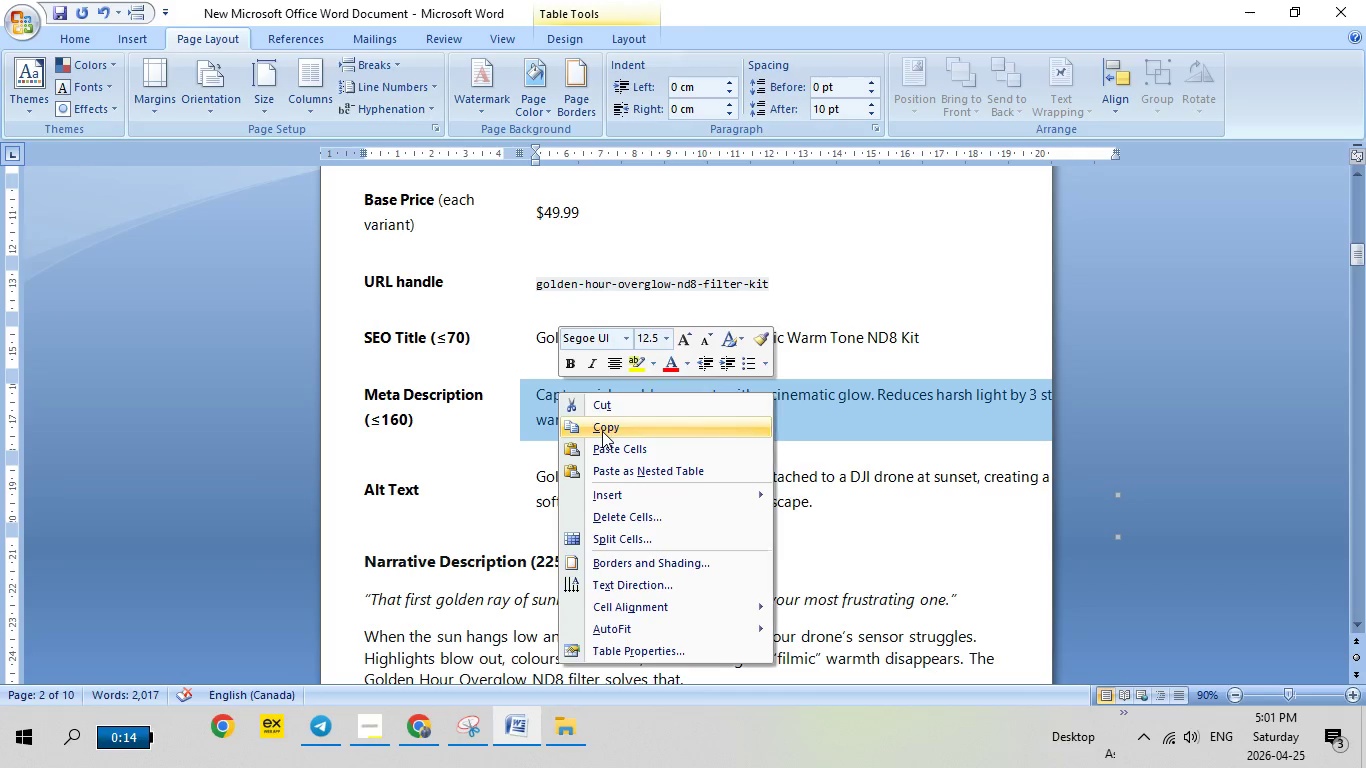 
left_click([602, 431])
 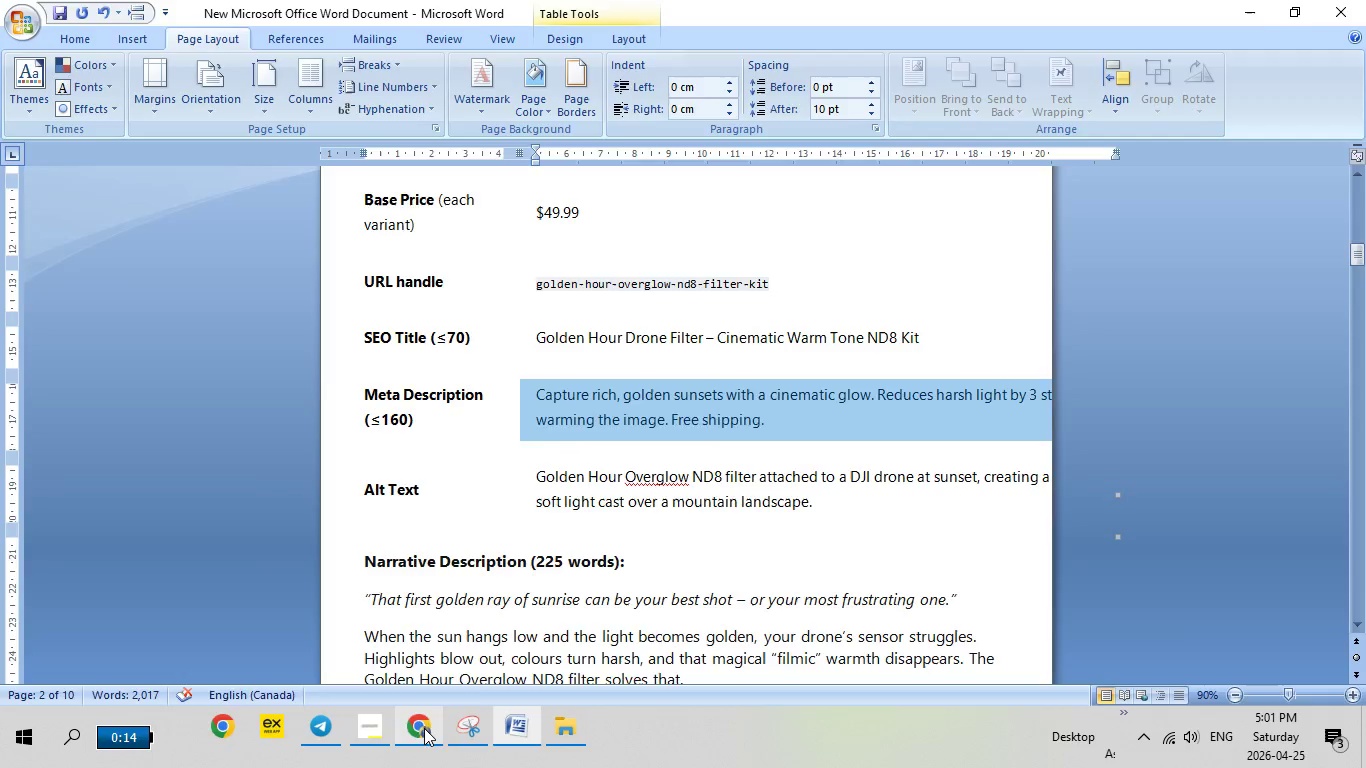 
left_click([423, 727])
 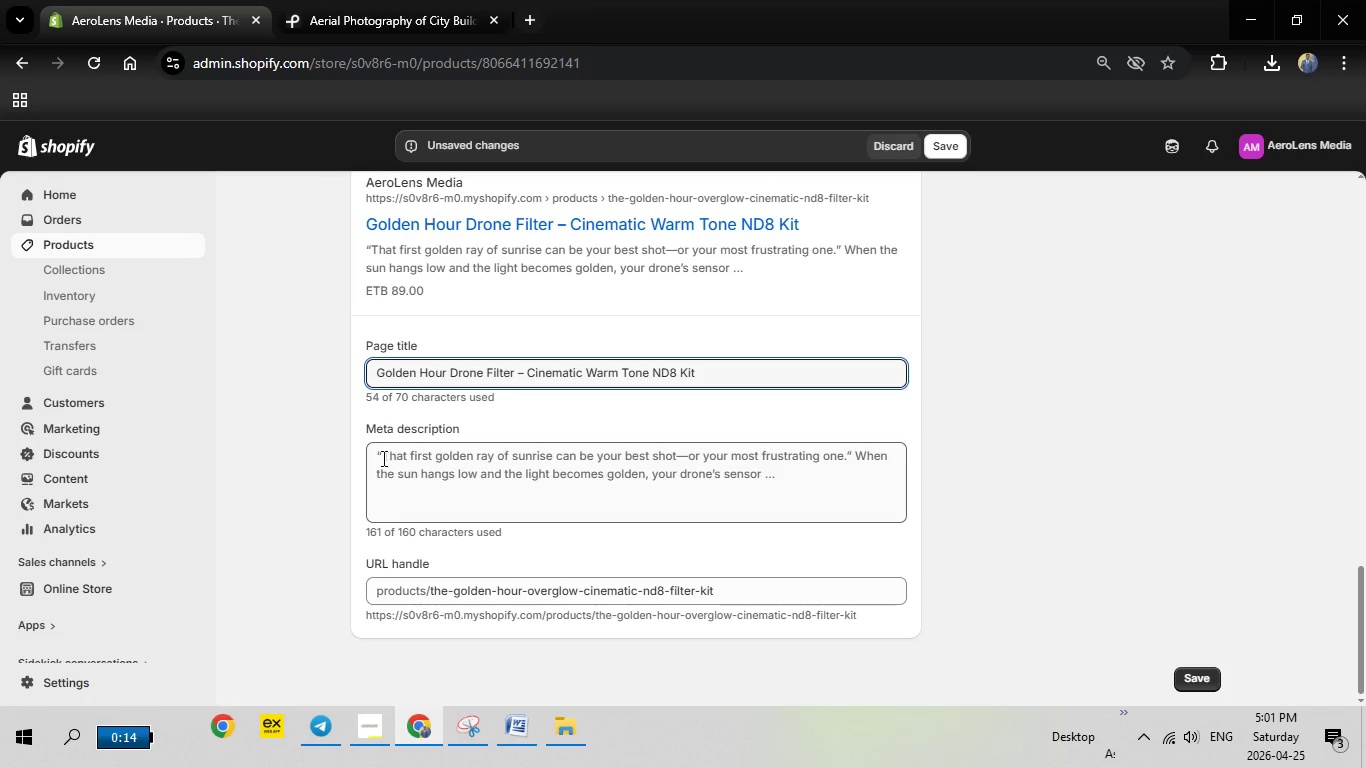 
left_click([381, 457])
 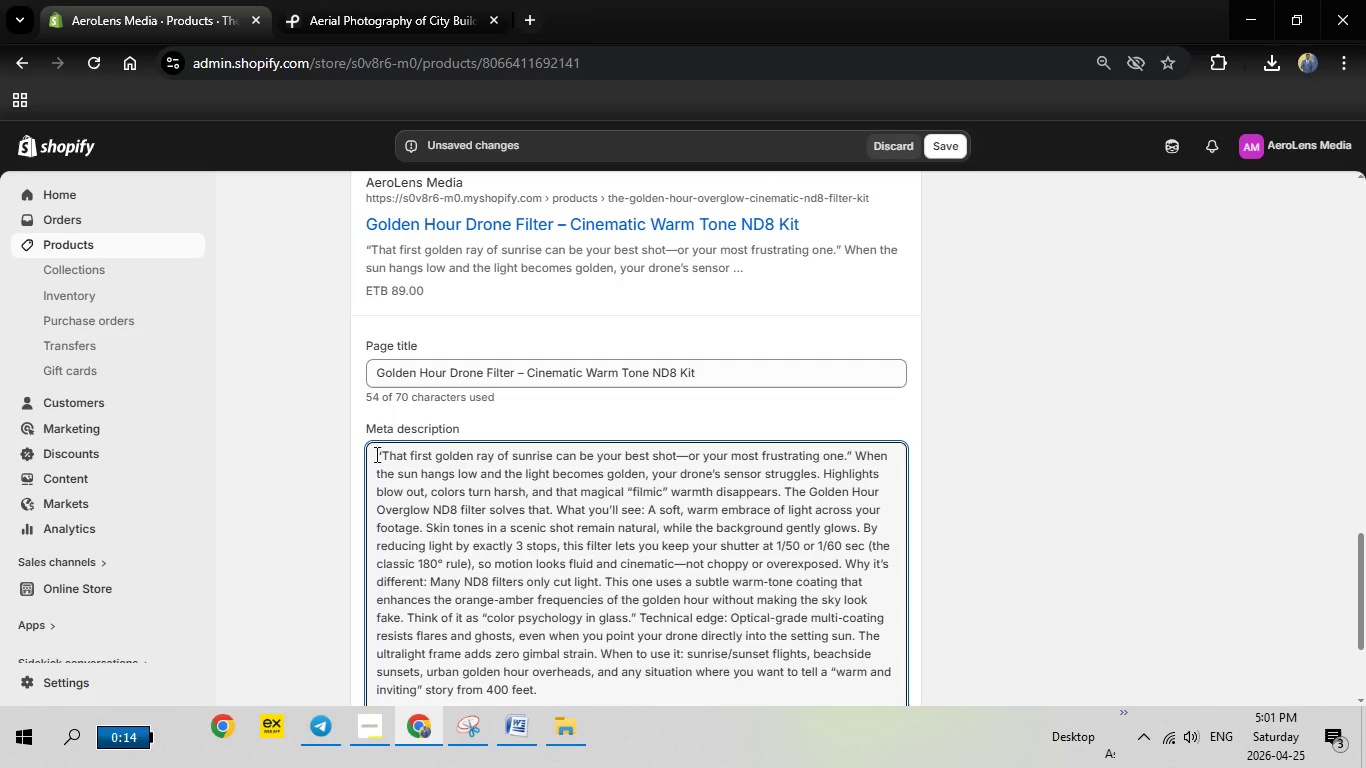 
left_click_drag(start_coordinate=[375, 454], to_coordinate=[687, 682])
 